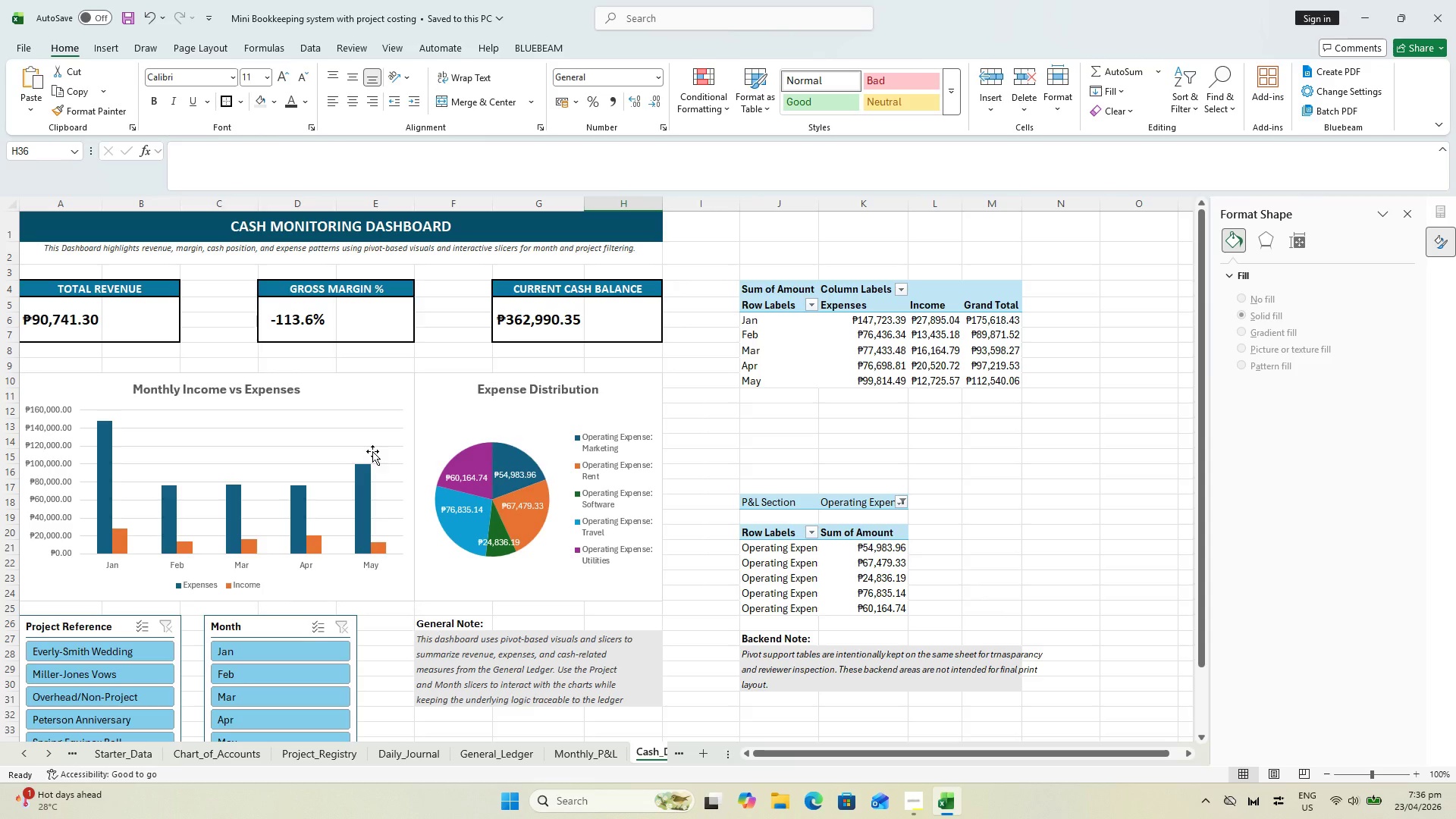 
wait(15.66)
 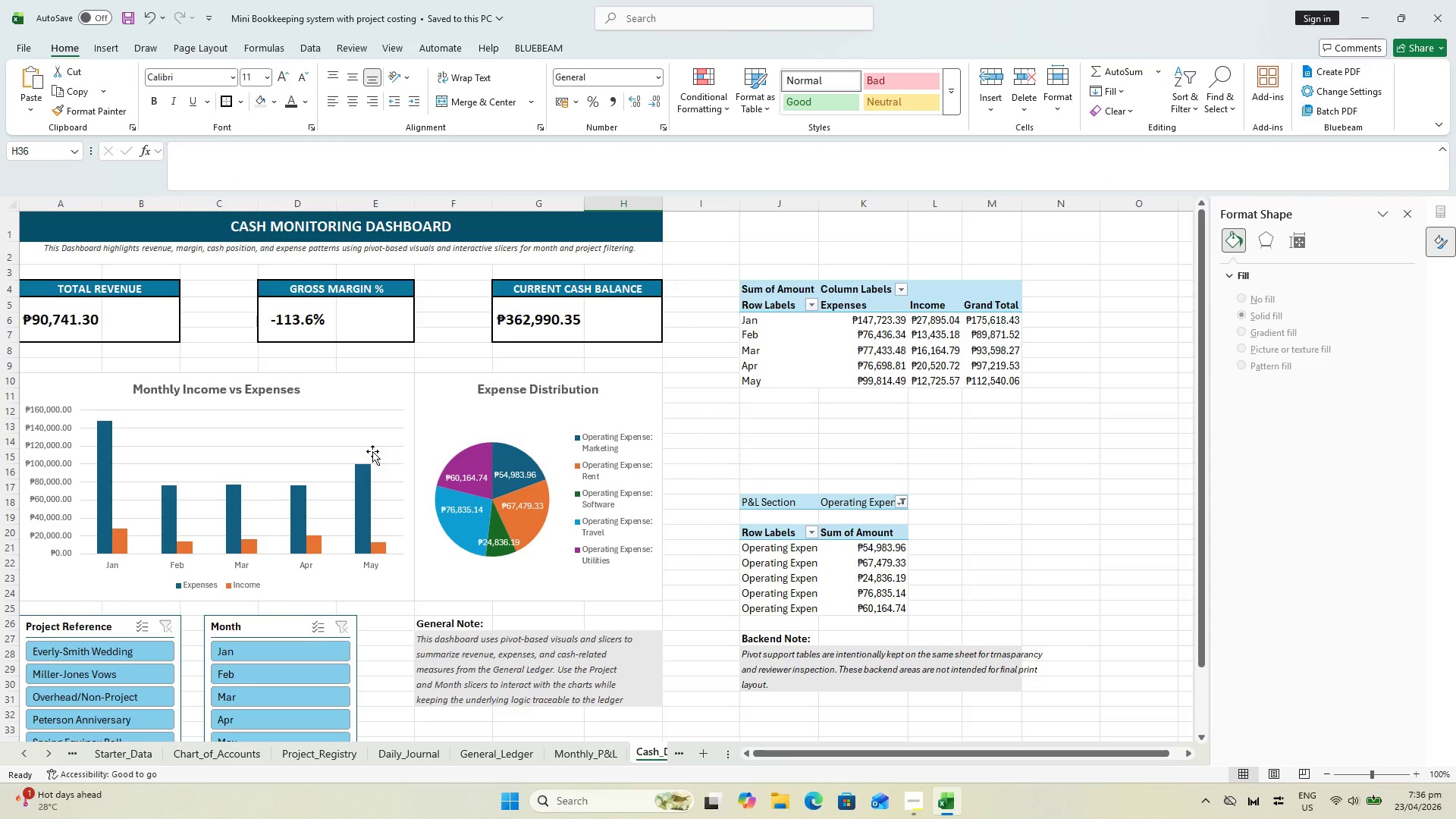 
scroll: coordinate [320, 513], scroll_direction: down, amount: 3.0
 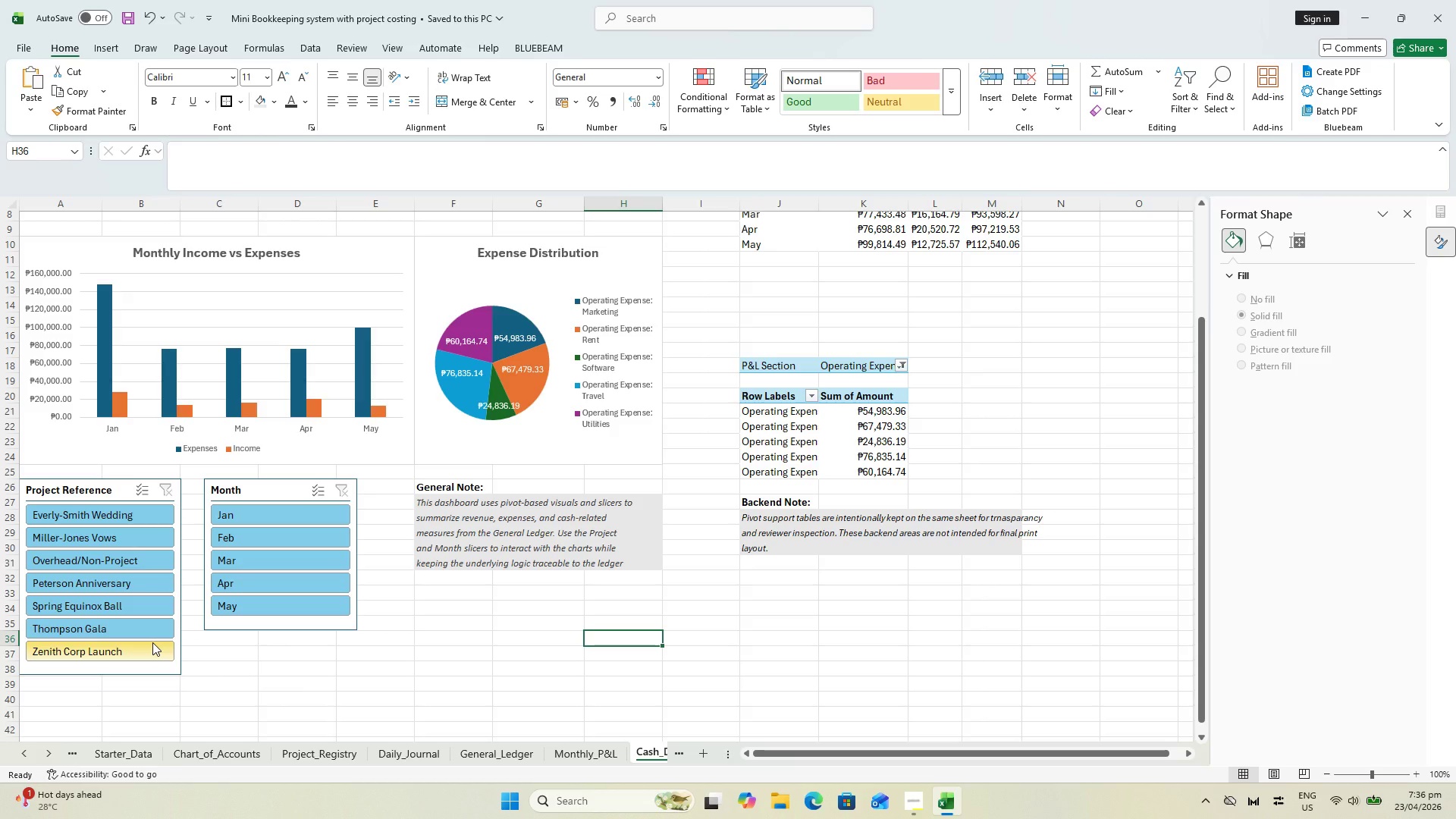 
wait(8.57)
 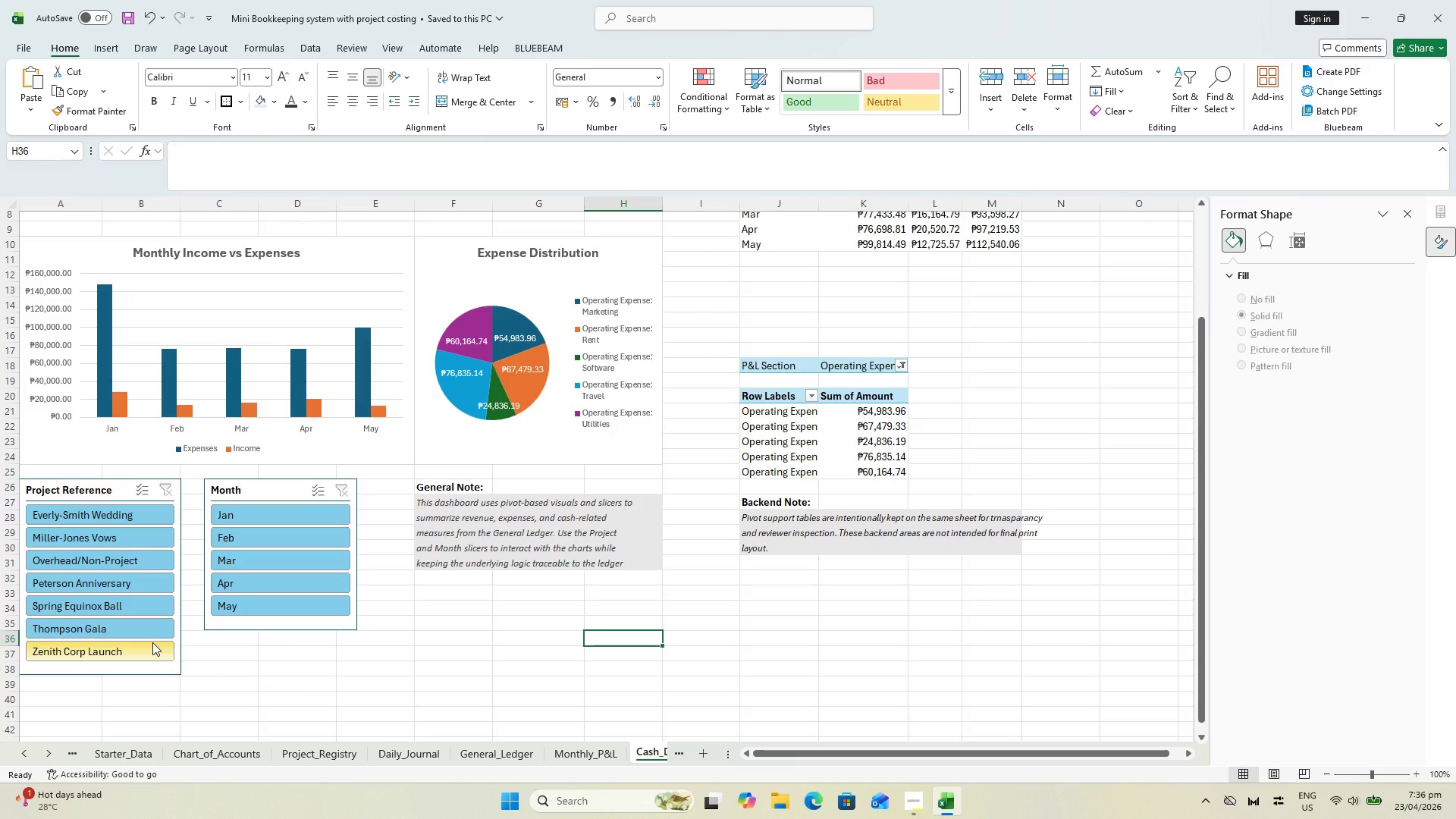 
hold_key(key=ControlLeft, duration=0.45)
 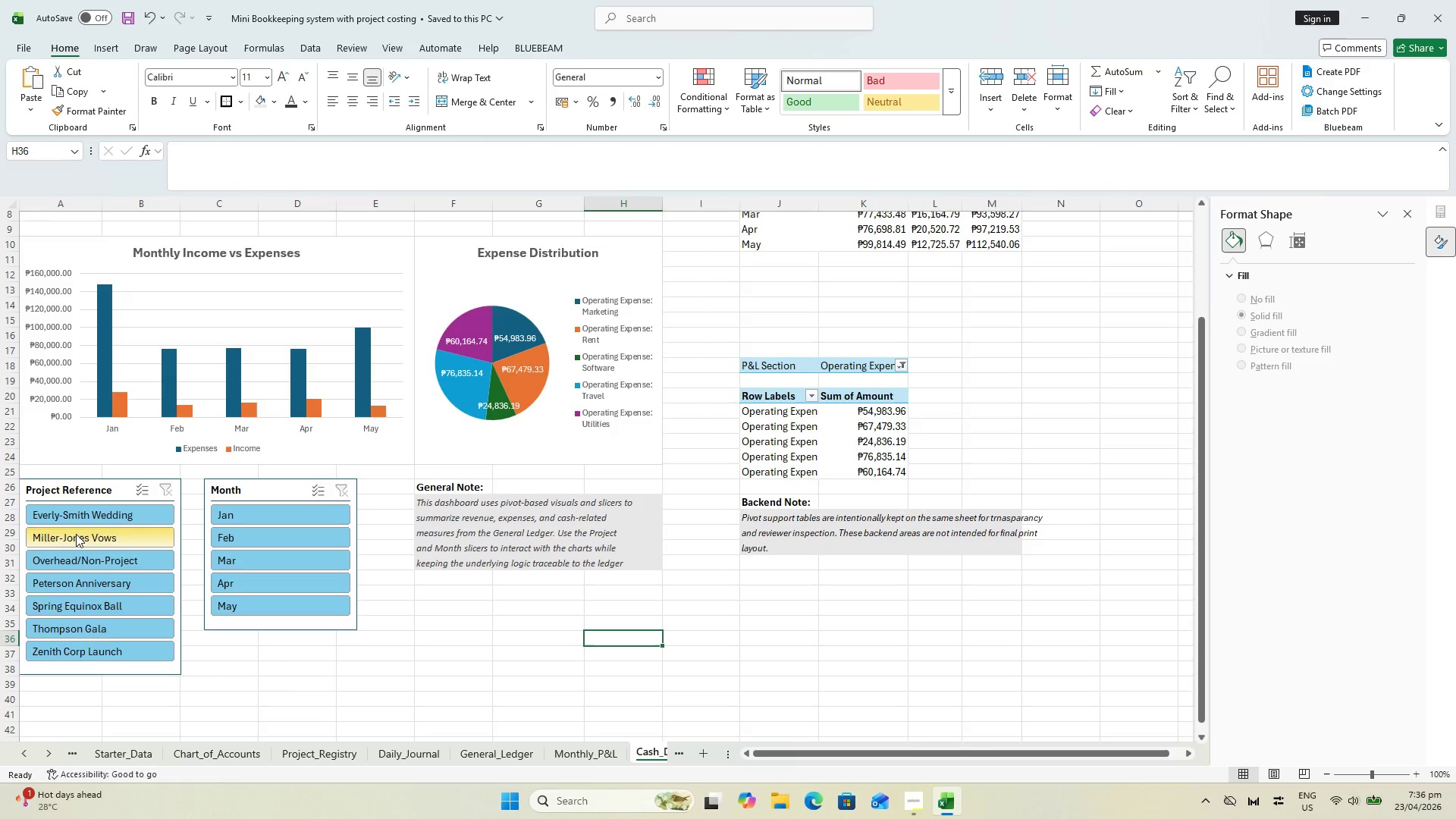 
scroll: coordinate [81, 521], scroll_direction: up, amount: 2.0
 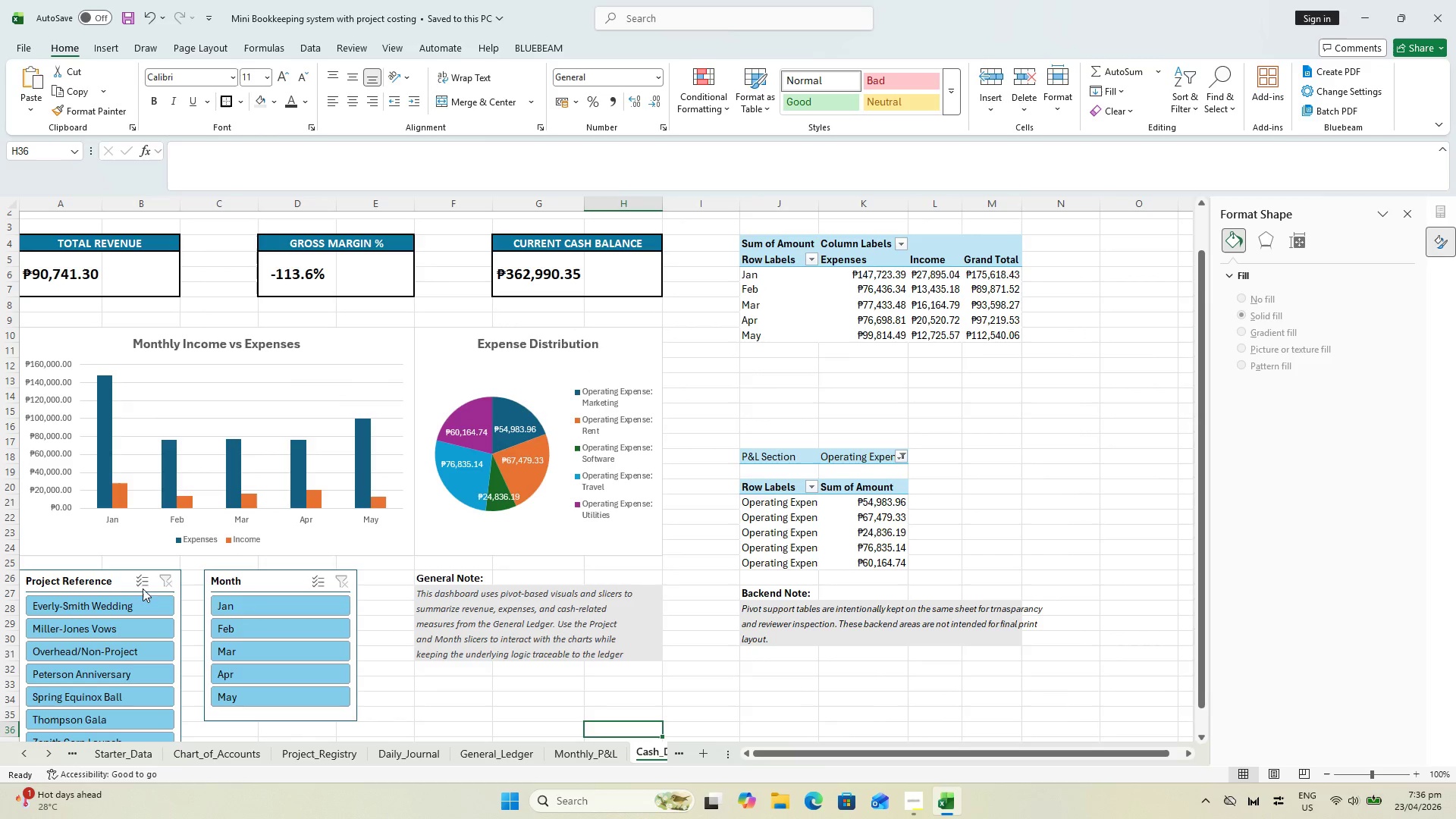 
scroll: coordinate [155, 589], scroll_direction: down, amount: 3.0
 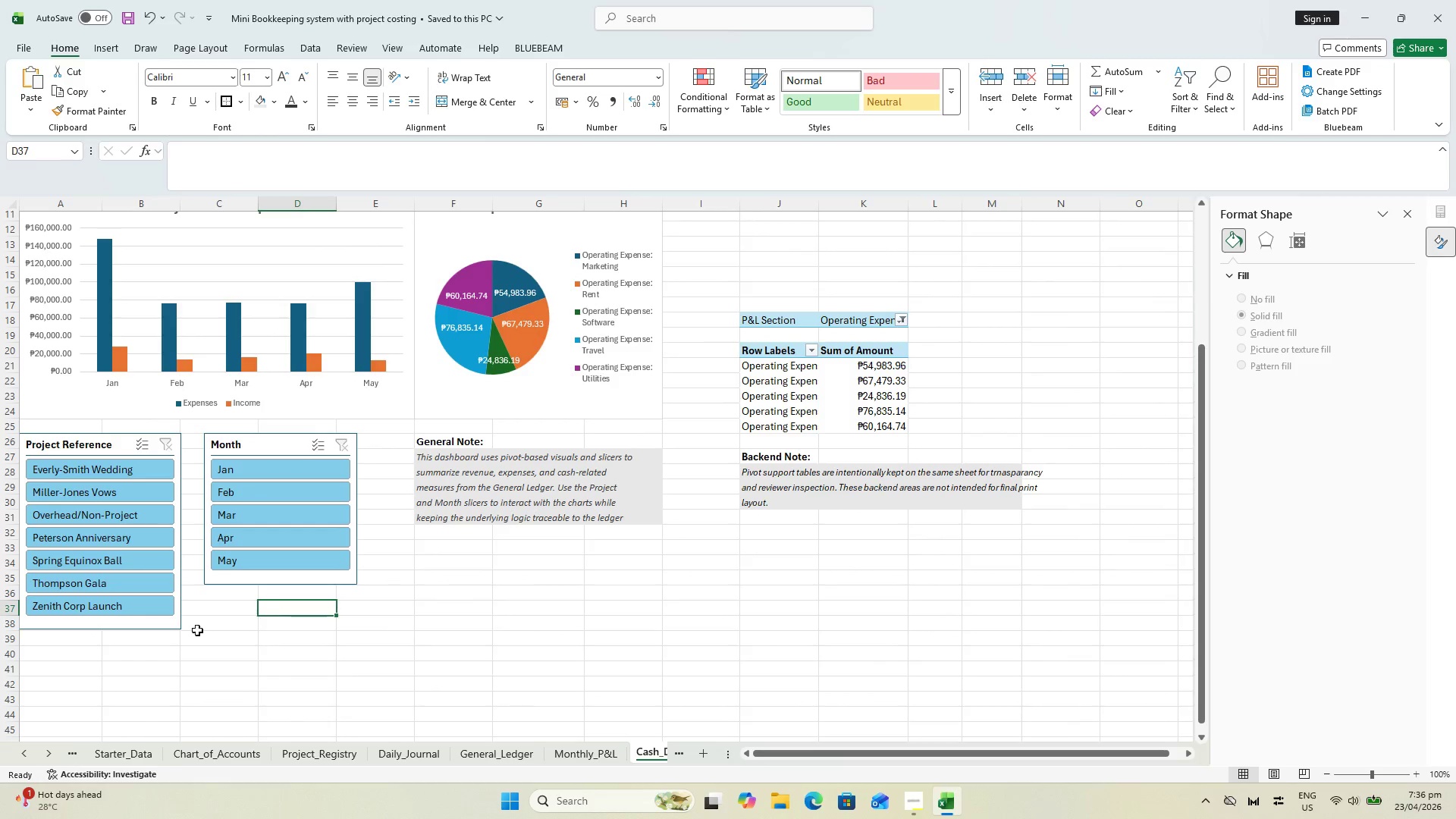 
wait(6.11)
 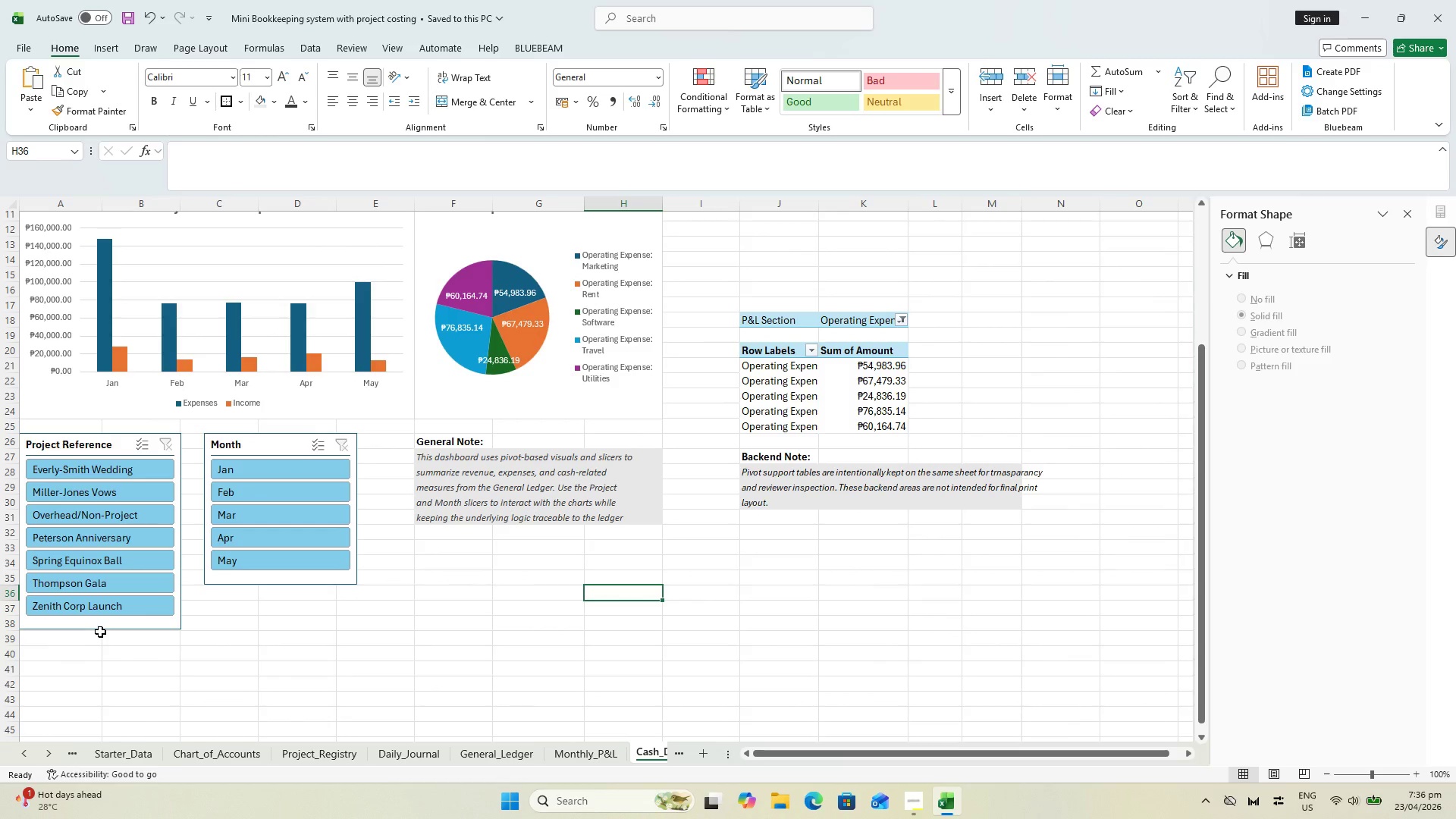 
left_click_drag(start_coordinate=[98, 631], to_coordinate=[118, 586])
 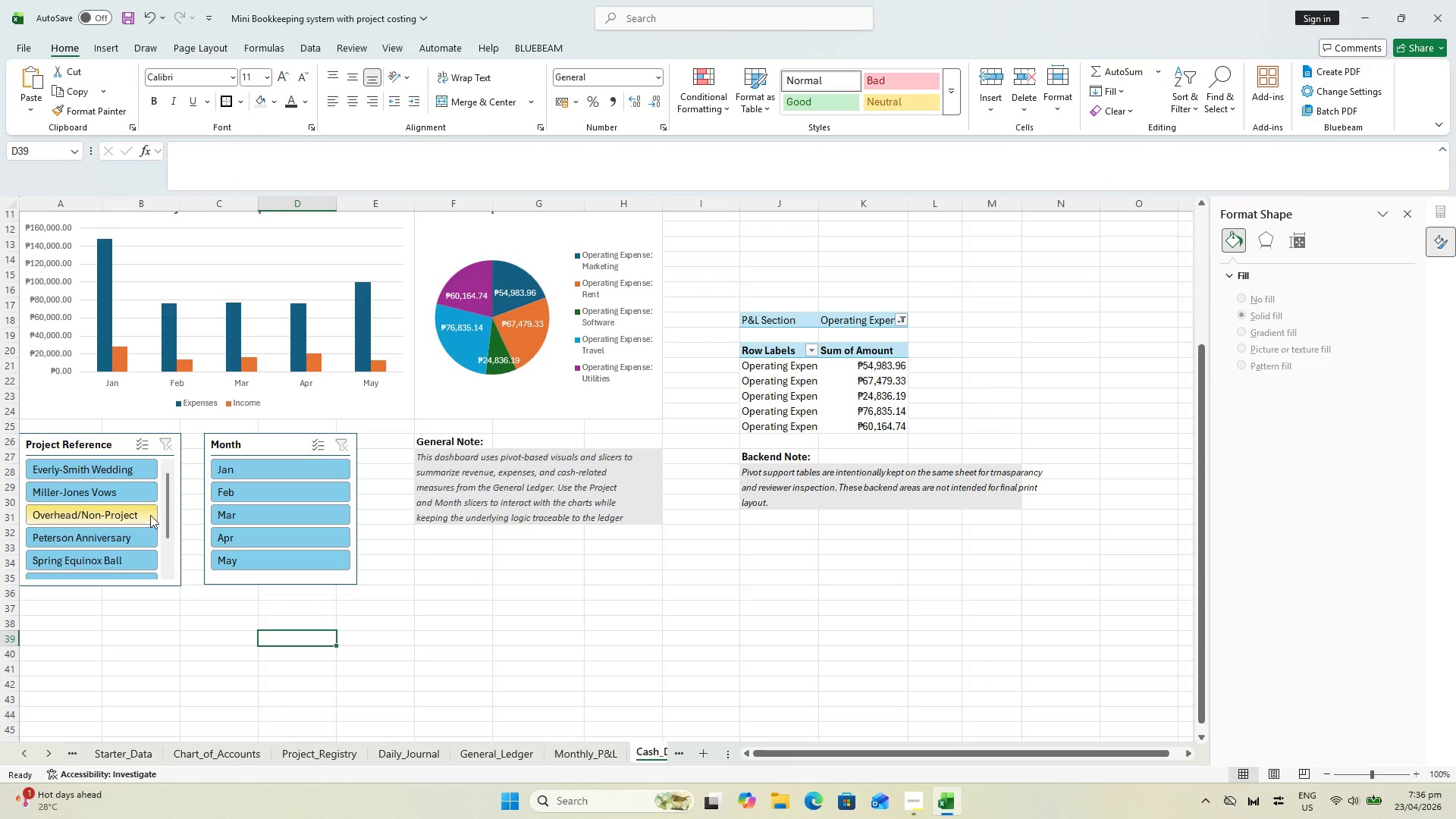 
scroll: coordinate [169, 444], scroll_direction: down, amount: 3.0
 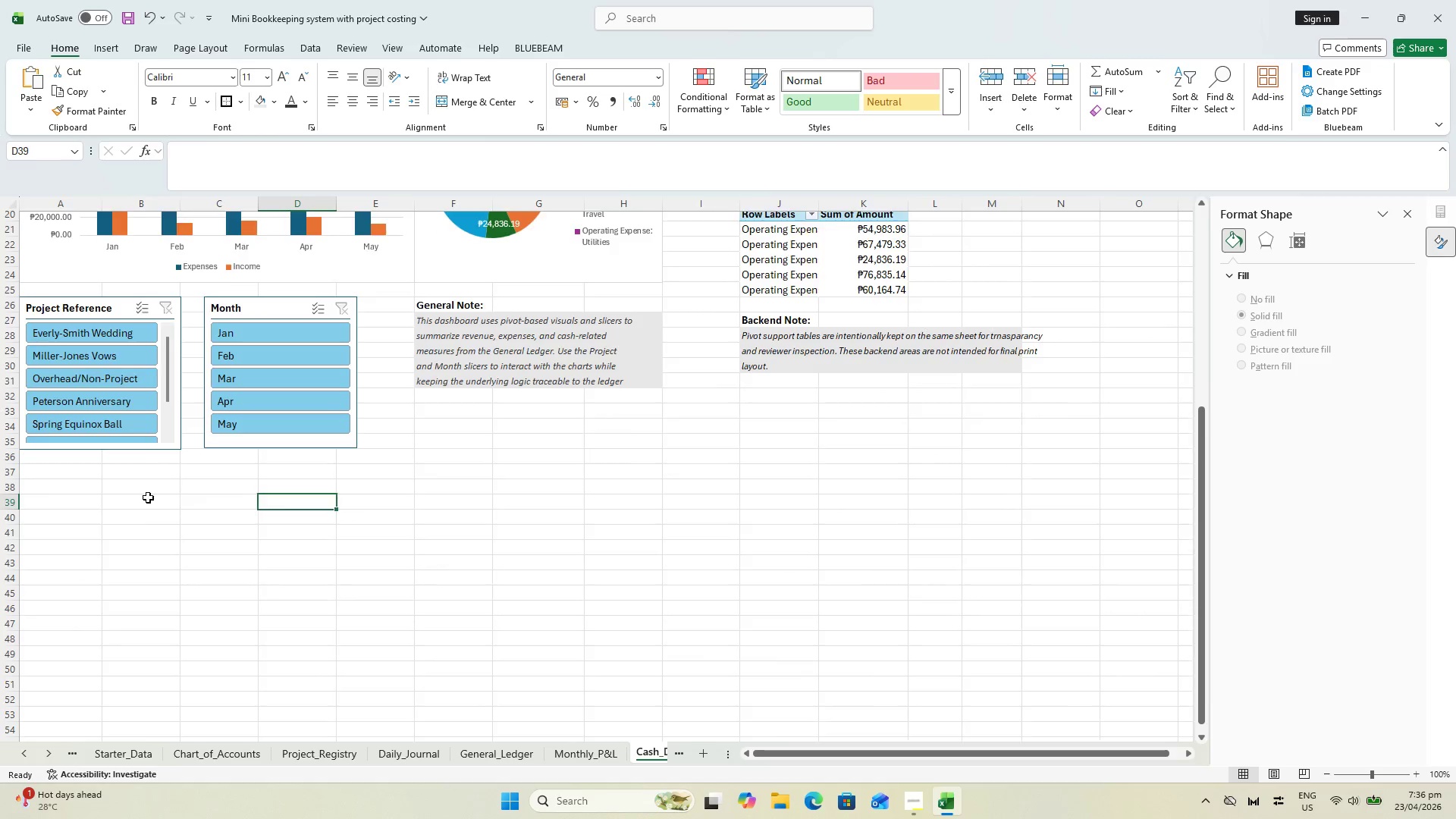 
scroll: coordinate [148, 497], scroll_direction: up, amount: 3.0
 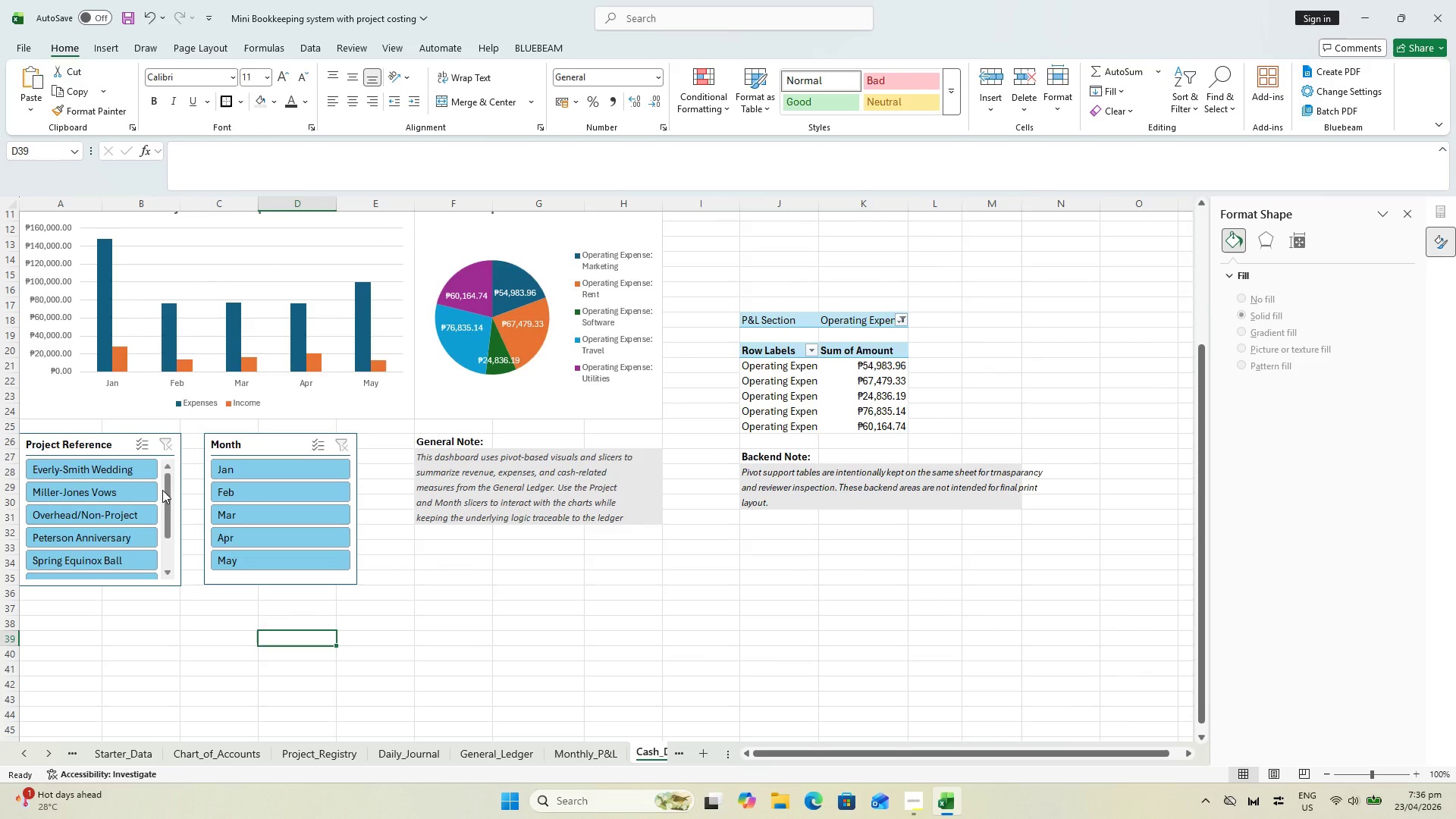 
left_click_drag(start_coordinate=[162, 490], to_coordinate=[162, 462])
 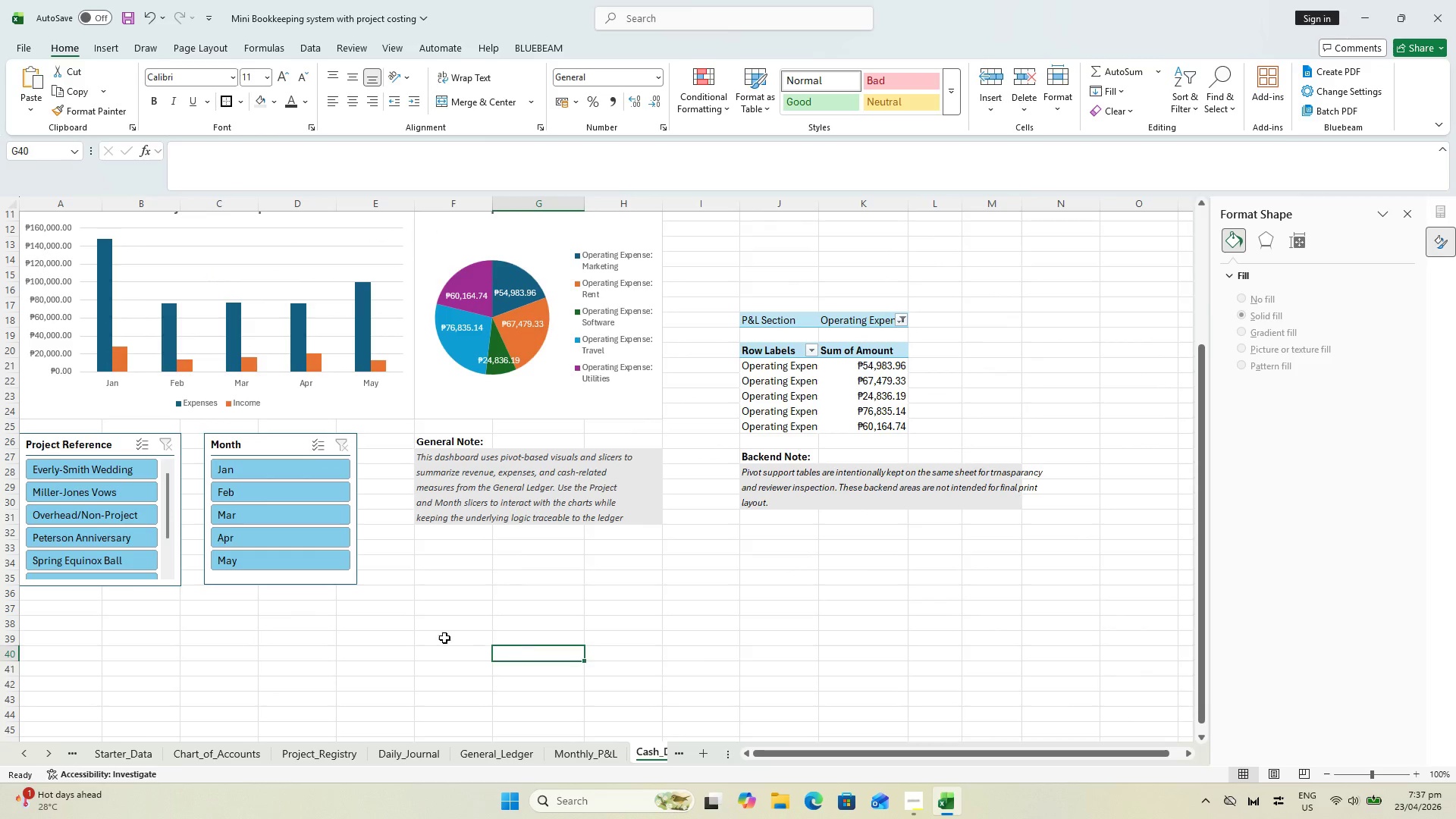 
key(Control+S)
 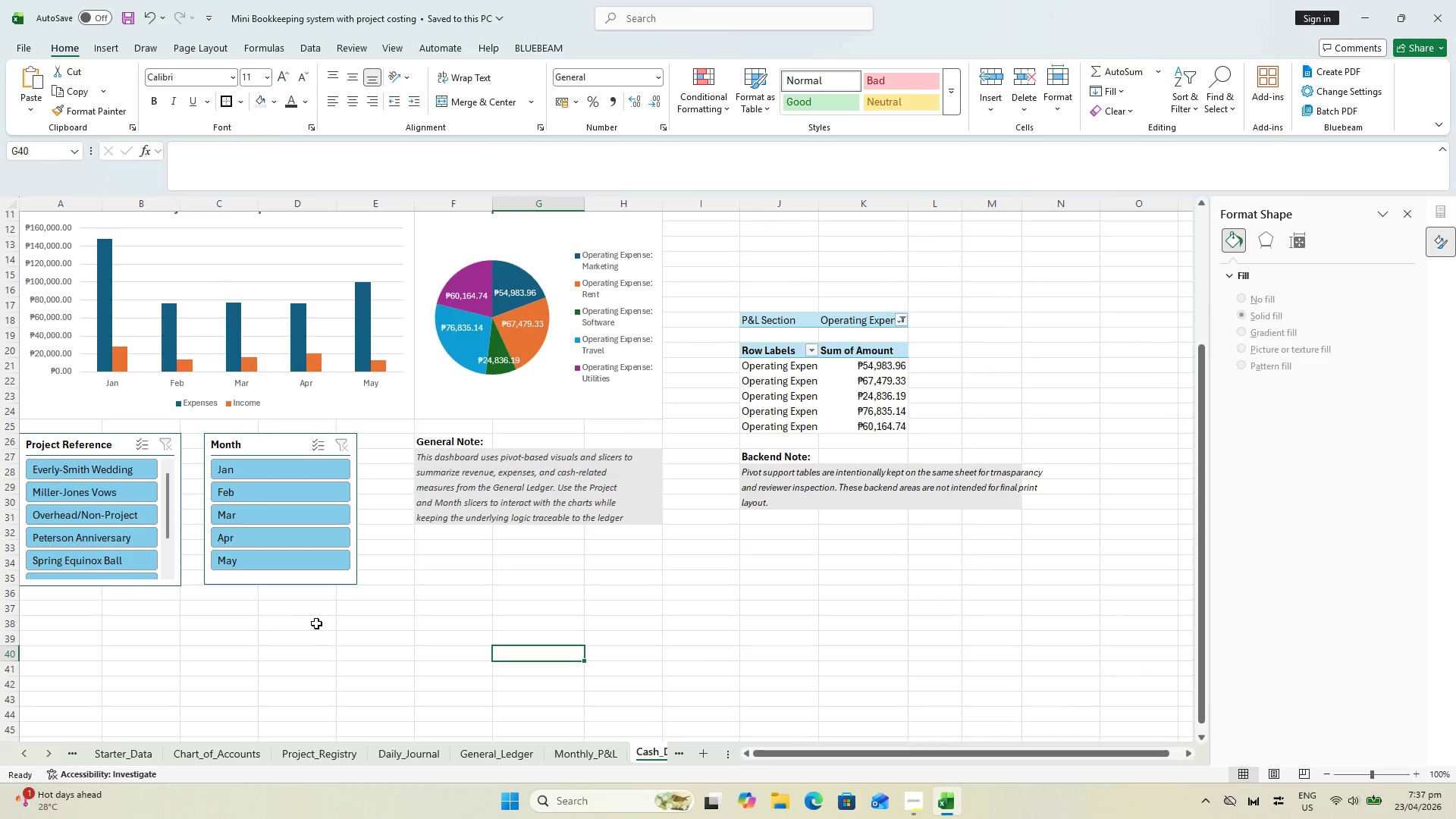 
scroll: coordinate [373, 637], scroll_direction: up, amount: 1.0
 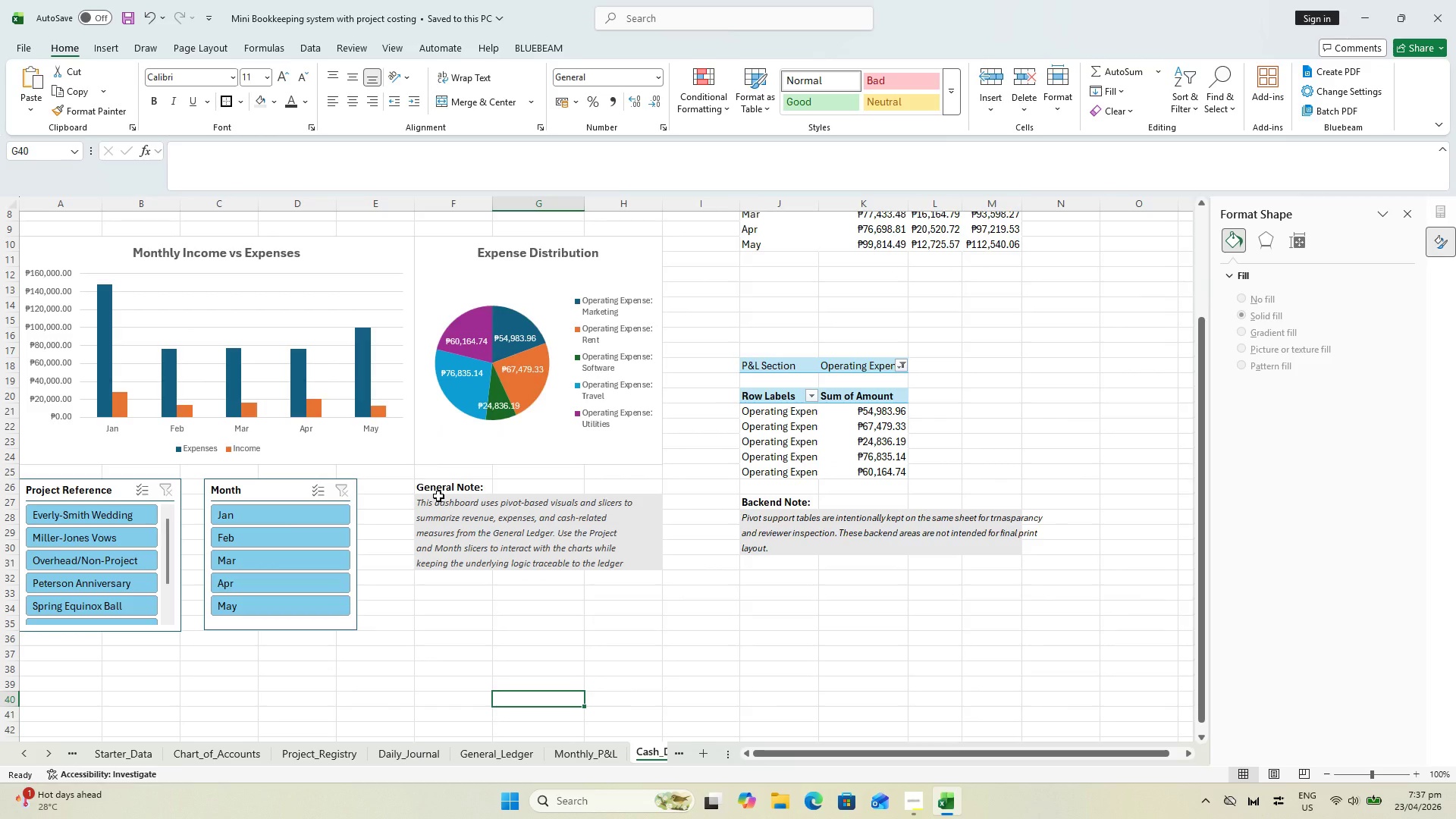 
key(Control+S)
 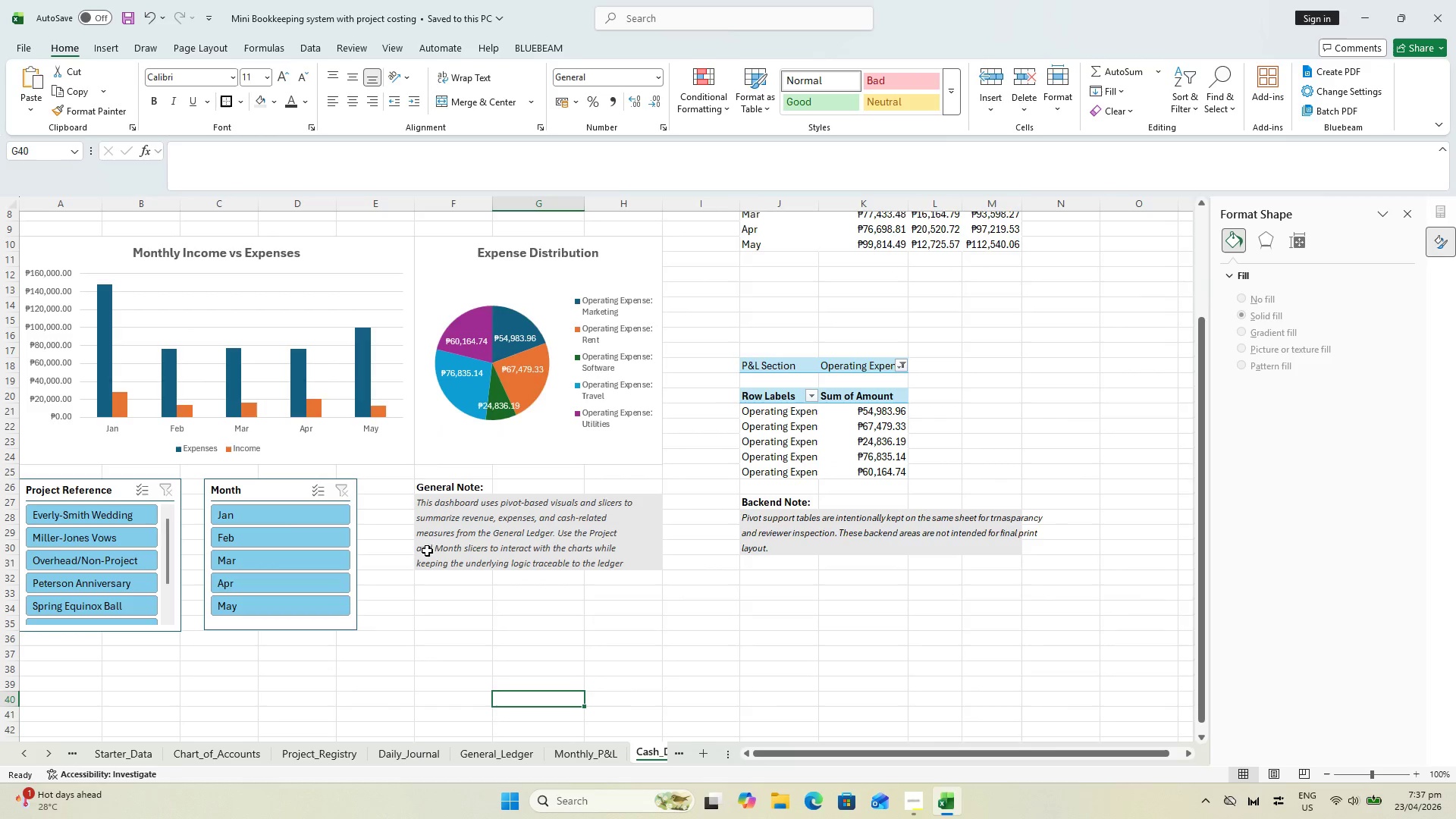 
scroll: coordinate [438, 610], scroll_direction: up, amount: 1.0
 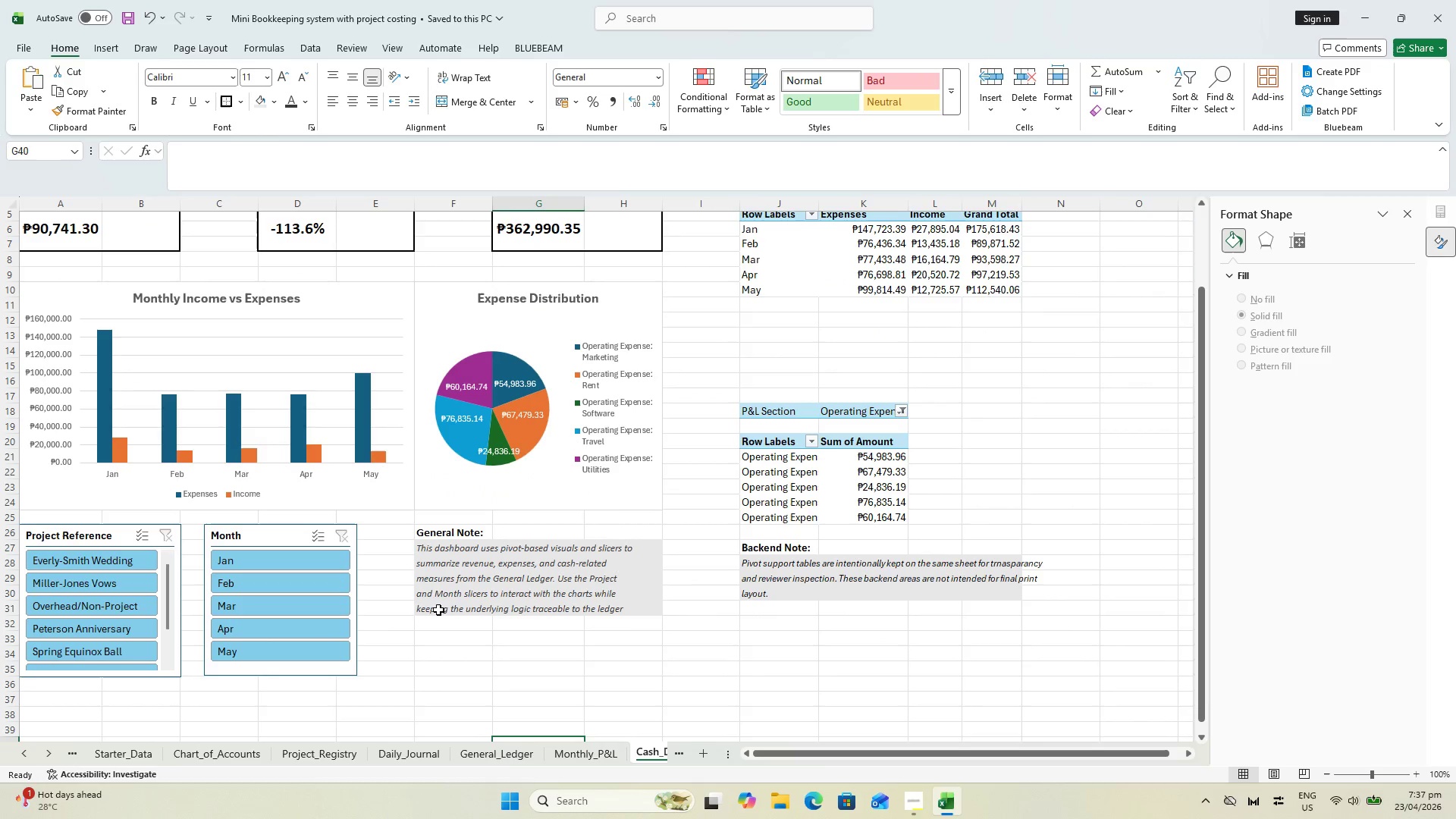 
key(Control+P)
 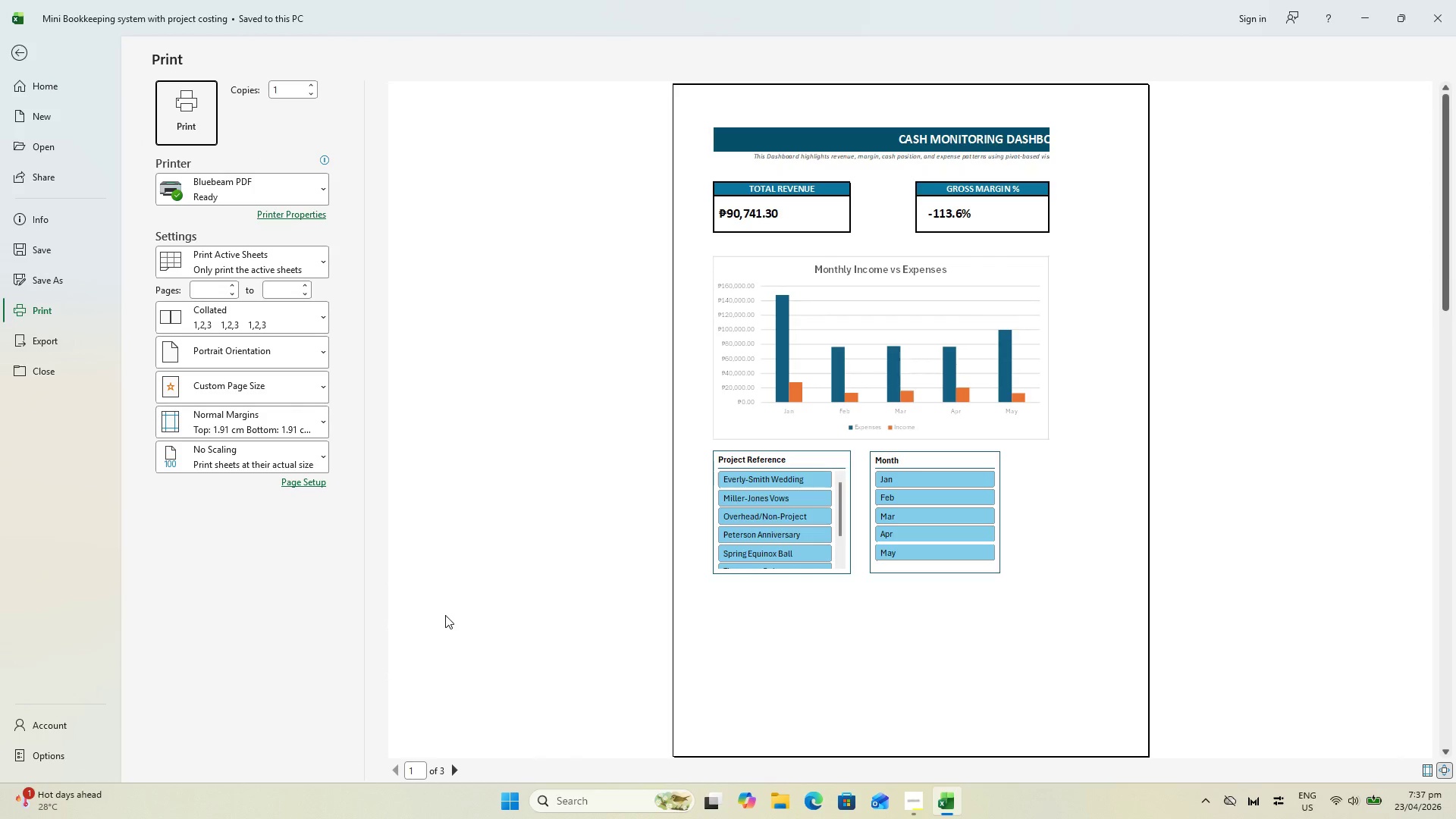 
key(Escape)
 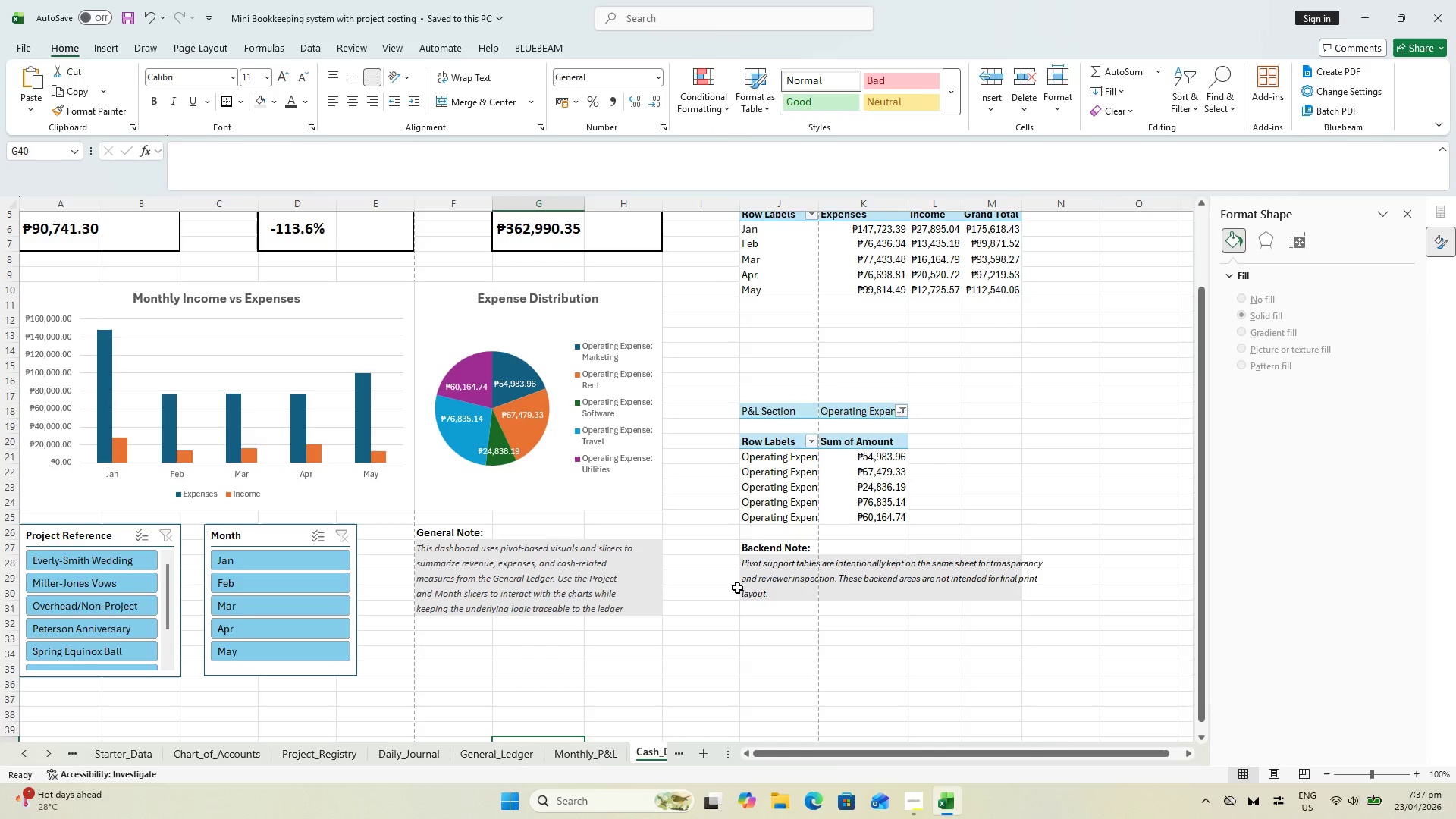 
scroll: coordinate [635, 551], scroll_direction: up, amount: 5.0
 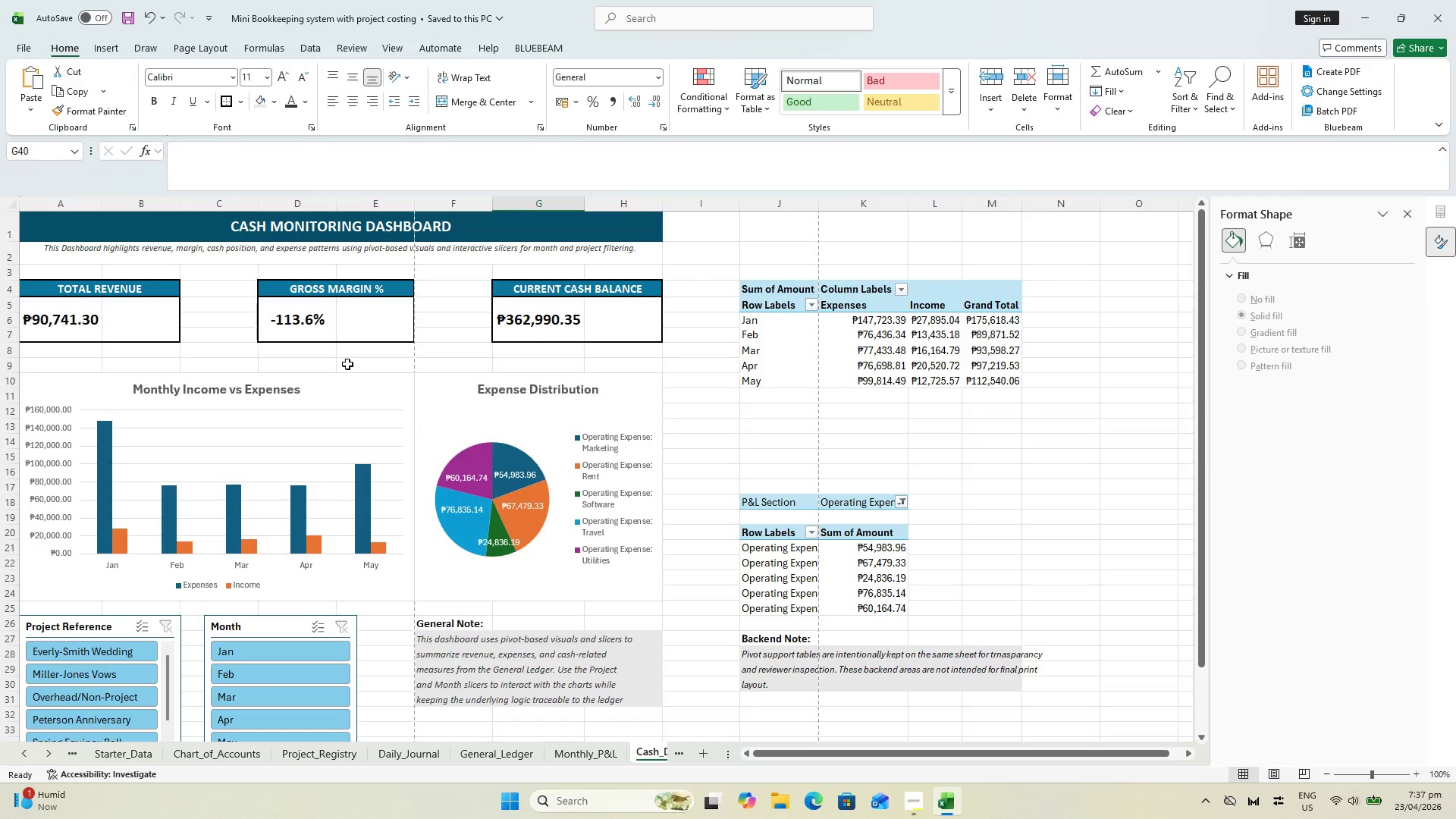 
key(Control+S)
 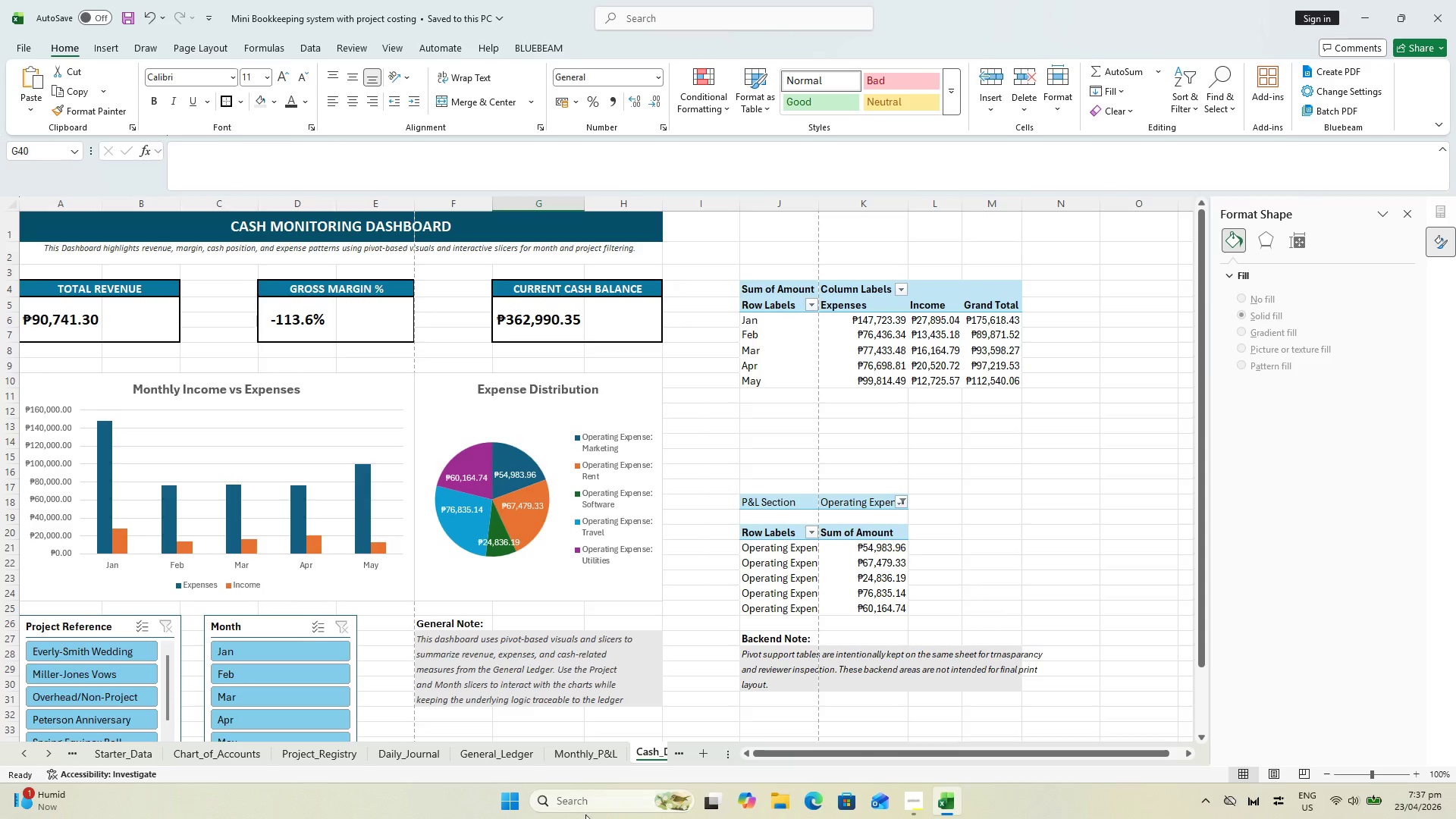 
left_click([566, 797])
 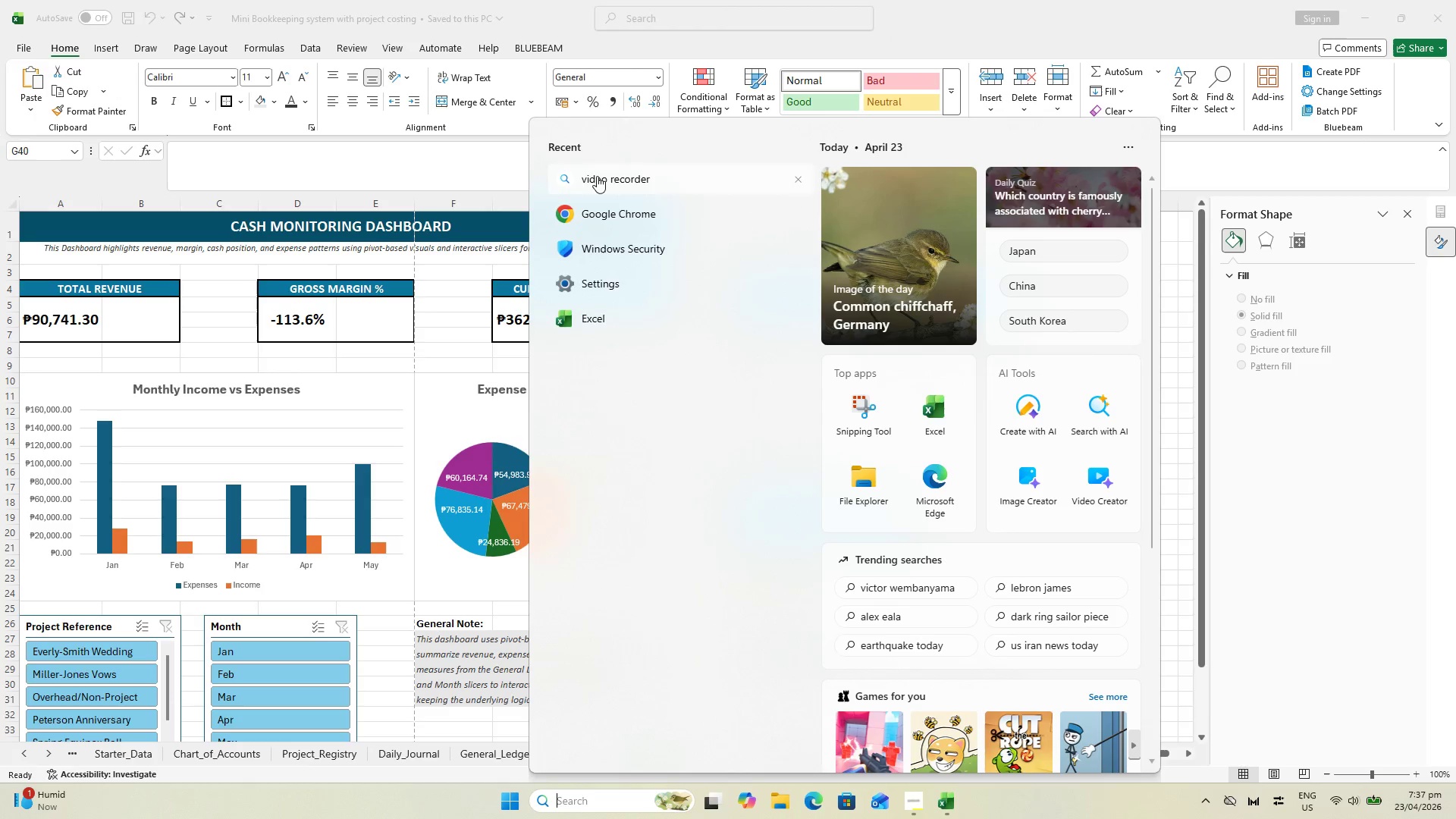 
left_click([605, 214])
 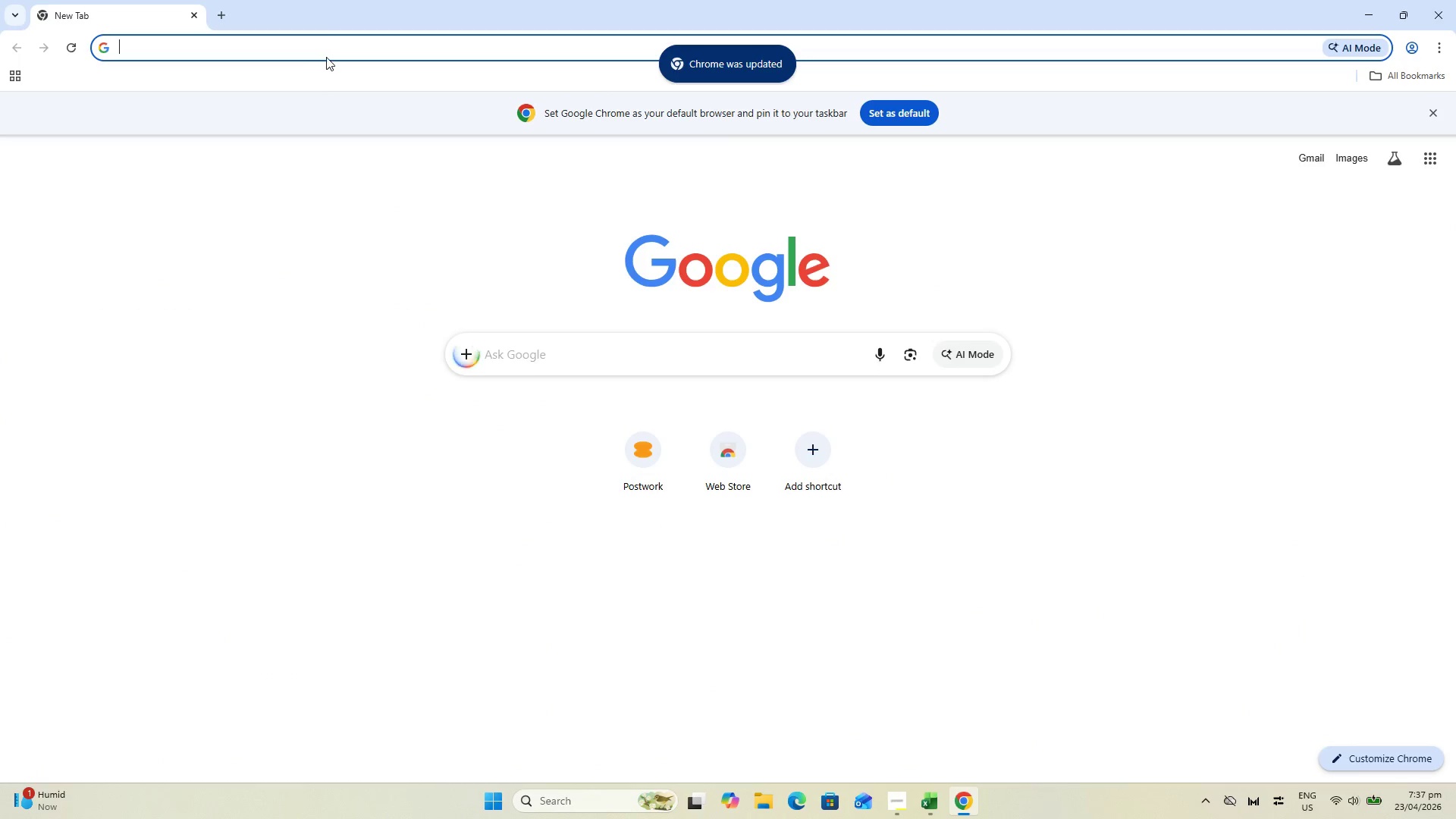 
type(total revenue symbol)
 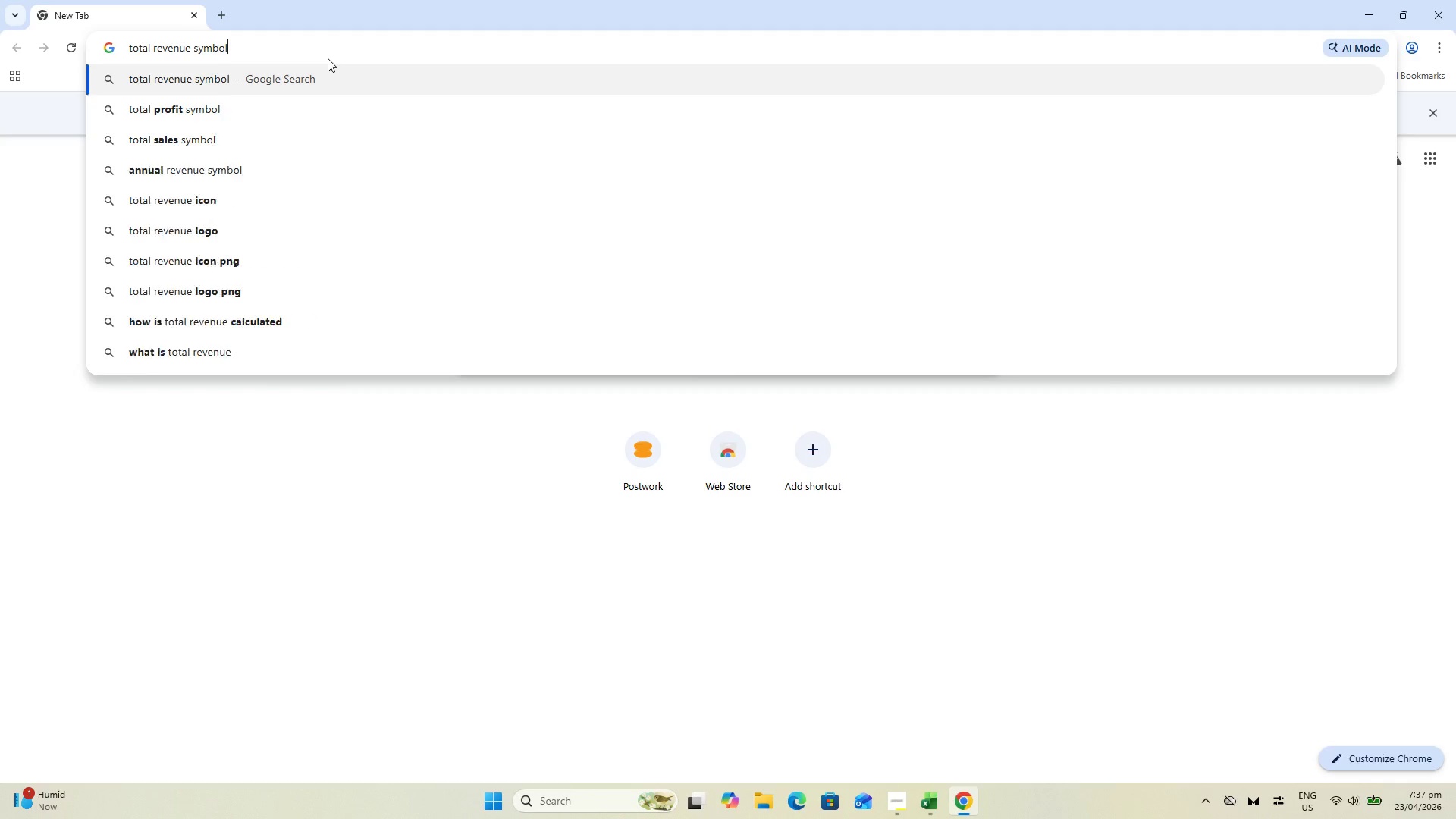 
key(Enter)
 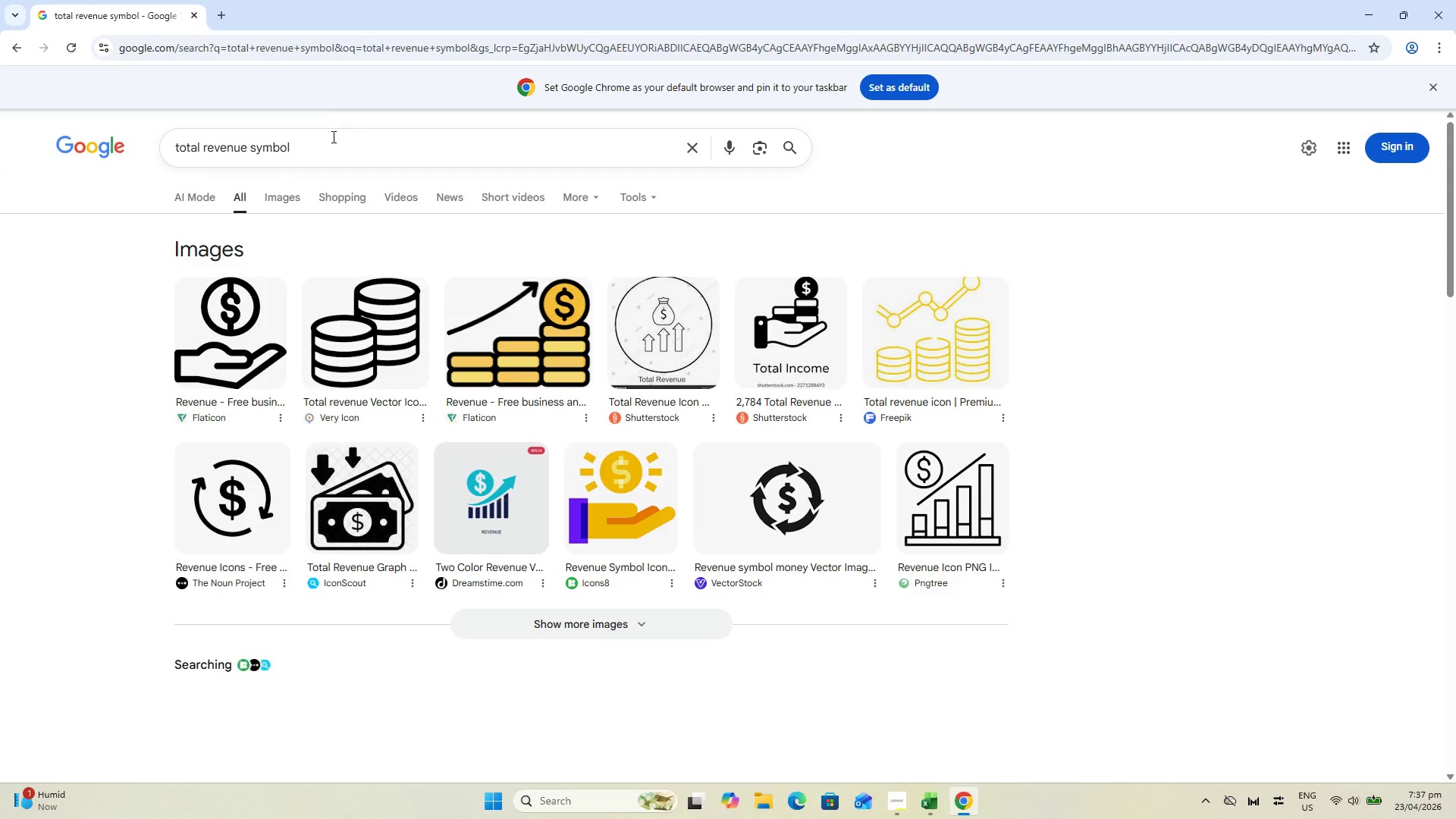 
left_click([274, 196])
 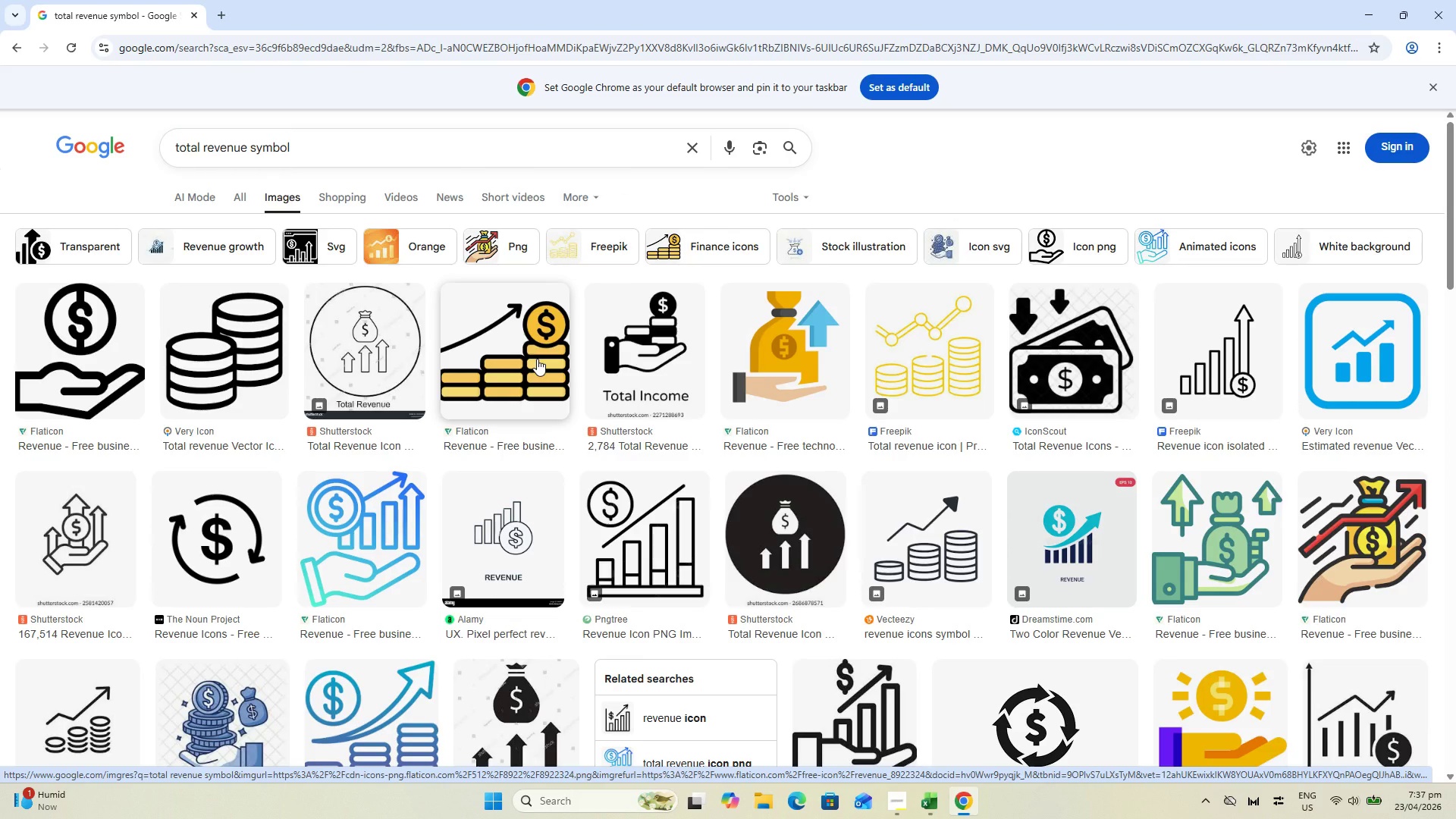 
wait(7.11)
 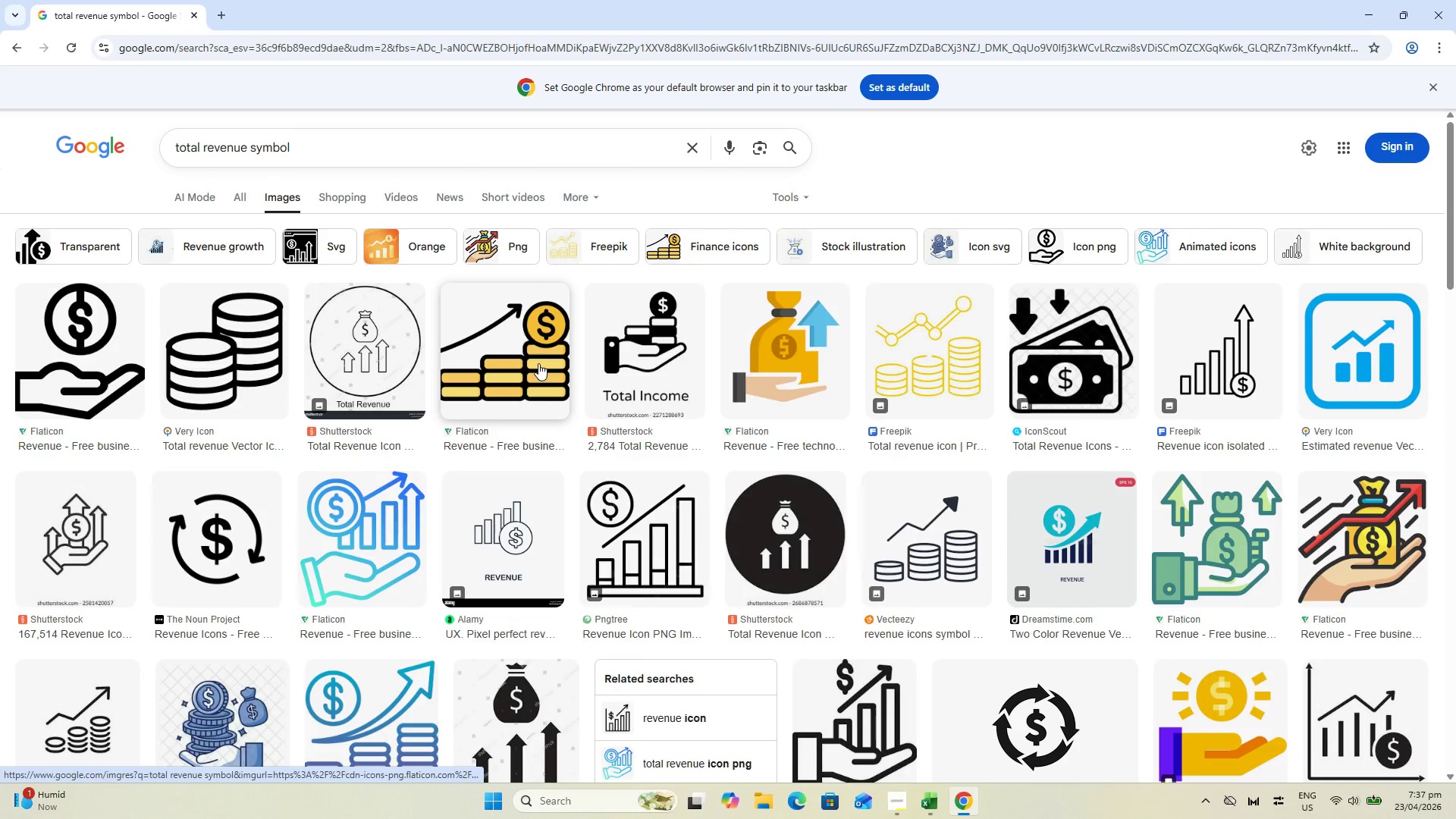 
left_click([537, 358])
 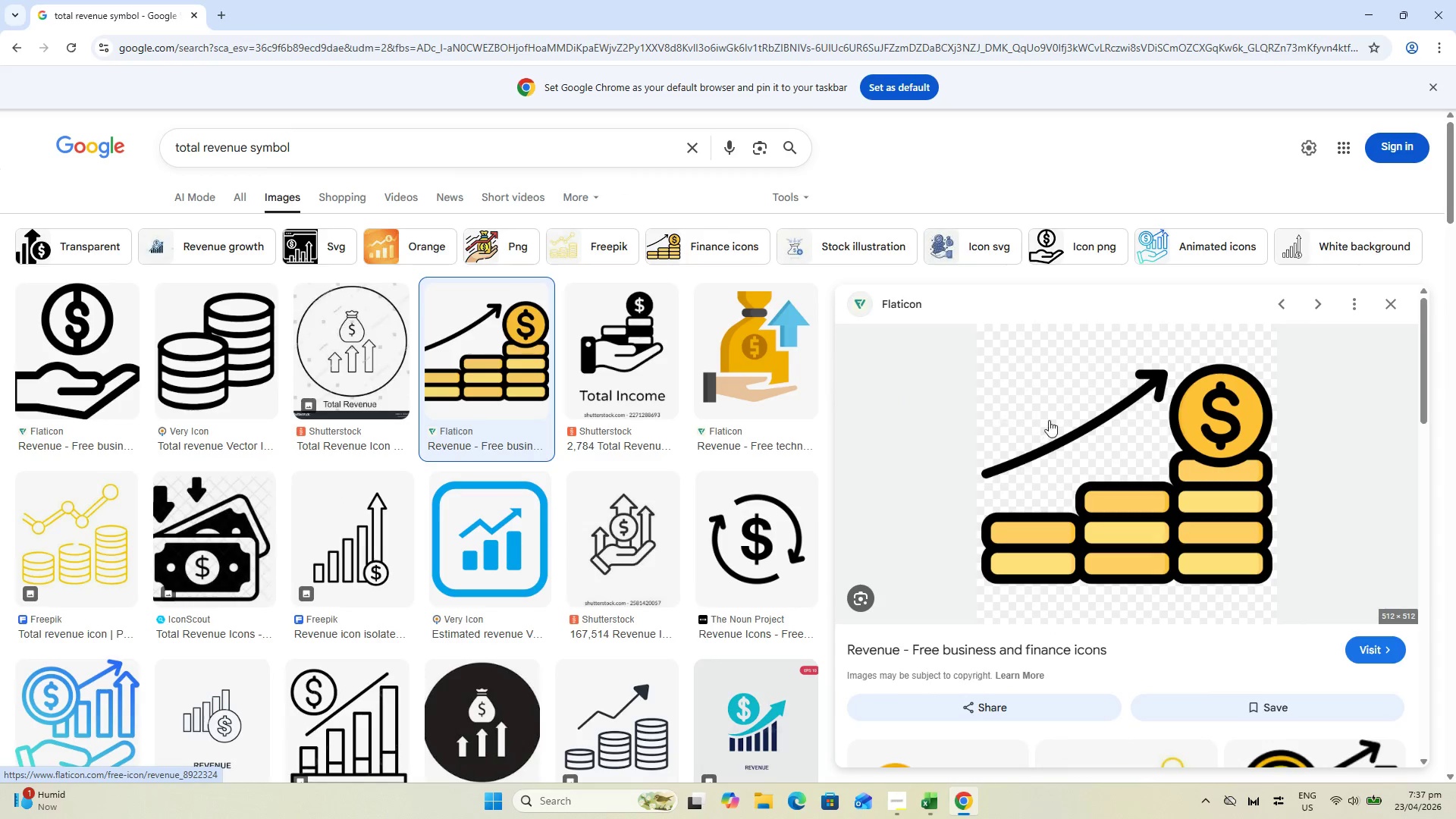 
right_click([1087, 417])
 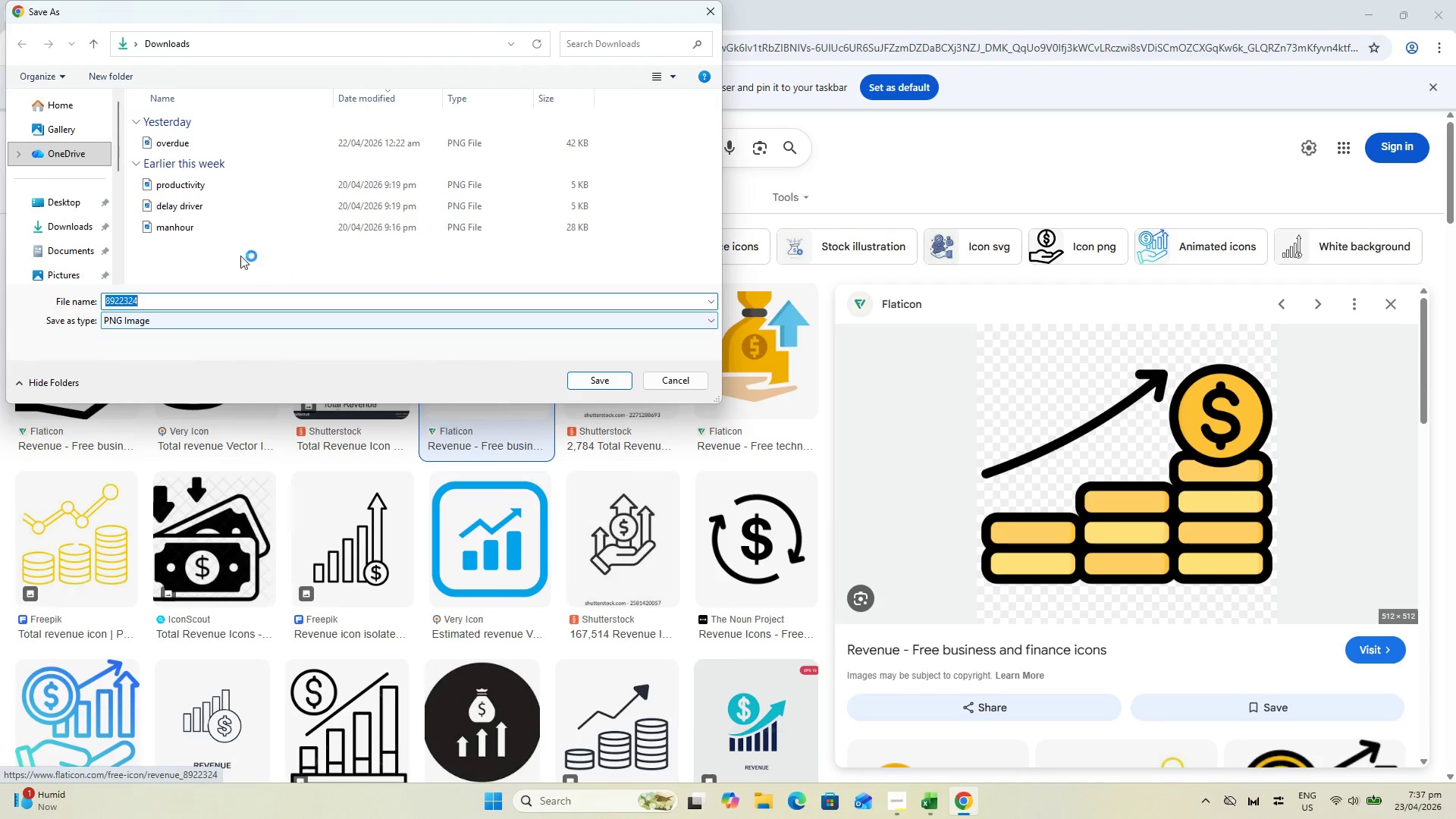 
type(revenue)
 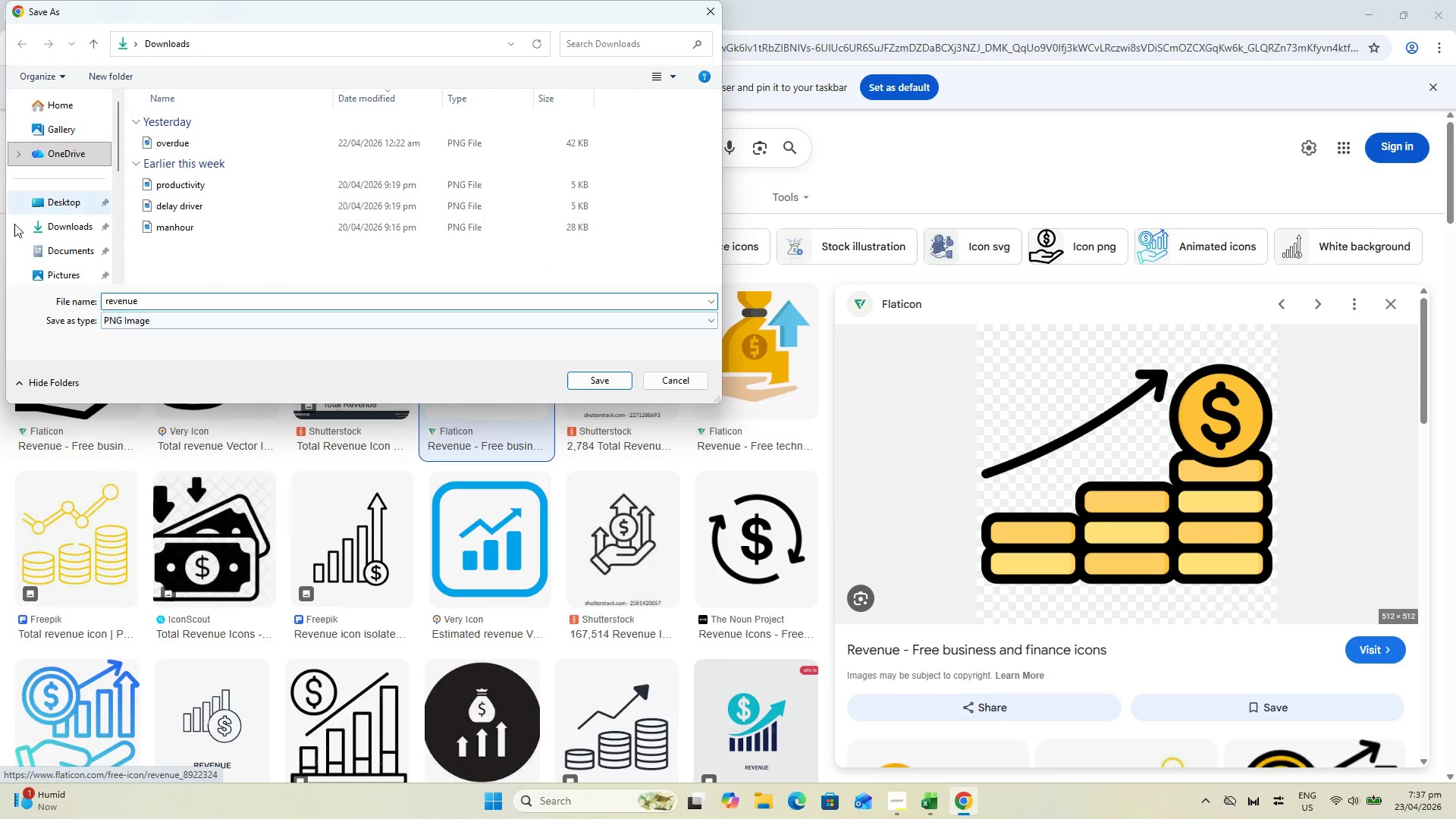 
left_click([47, 217])
 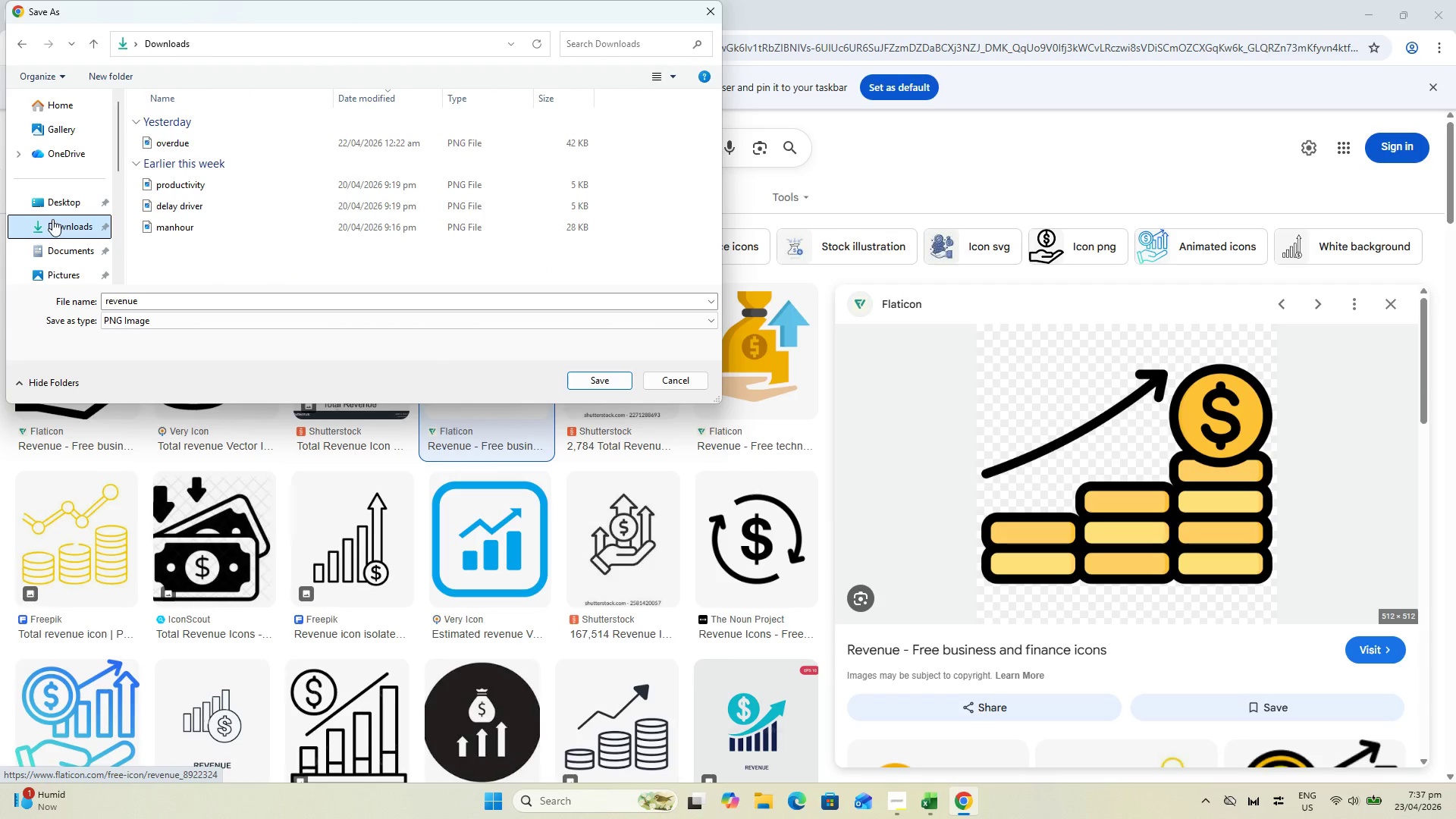 
double_click([52, 219])
 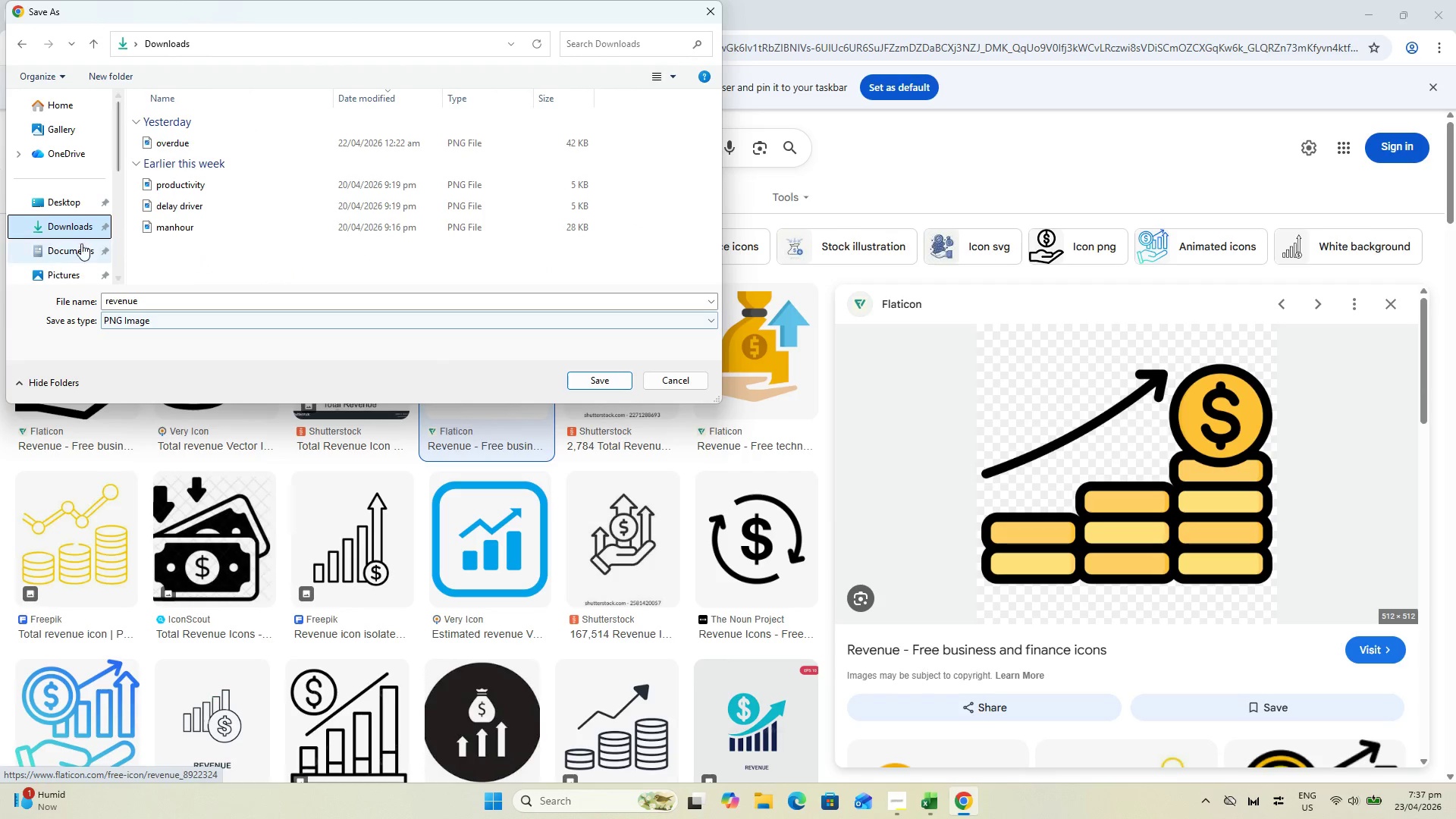 
left_click([71, 214])
 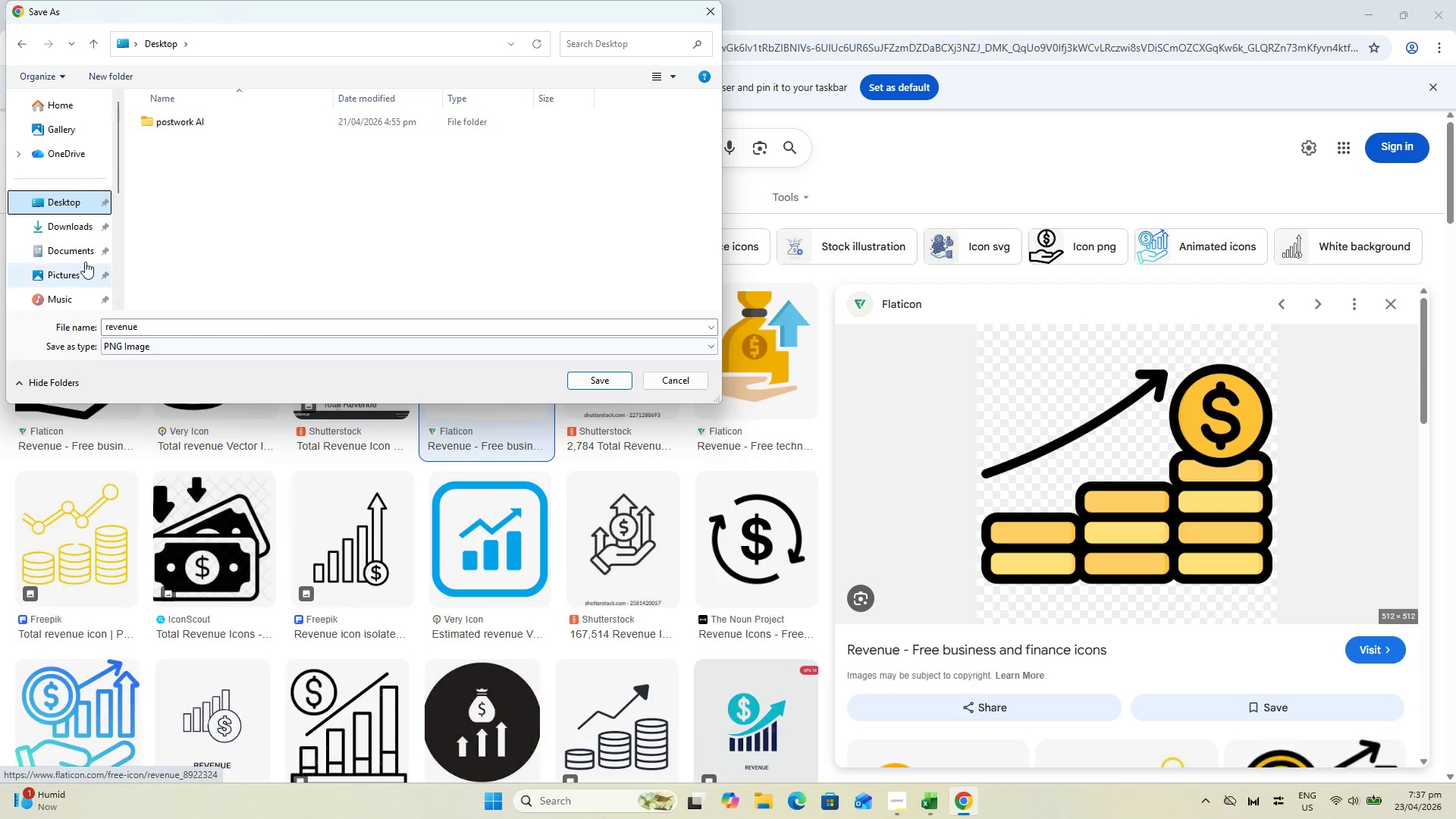 
left_click([69, 224])
 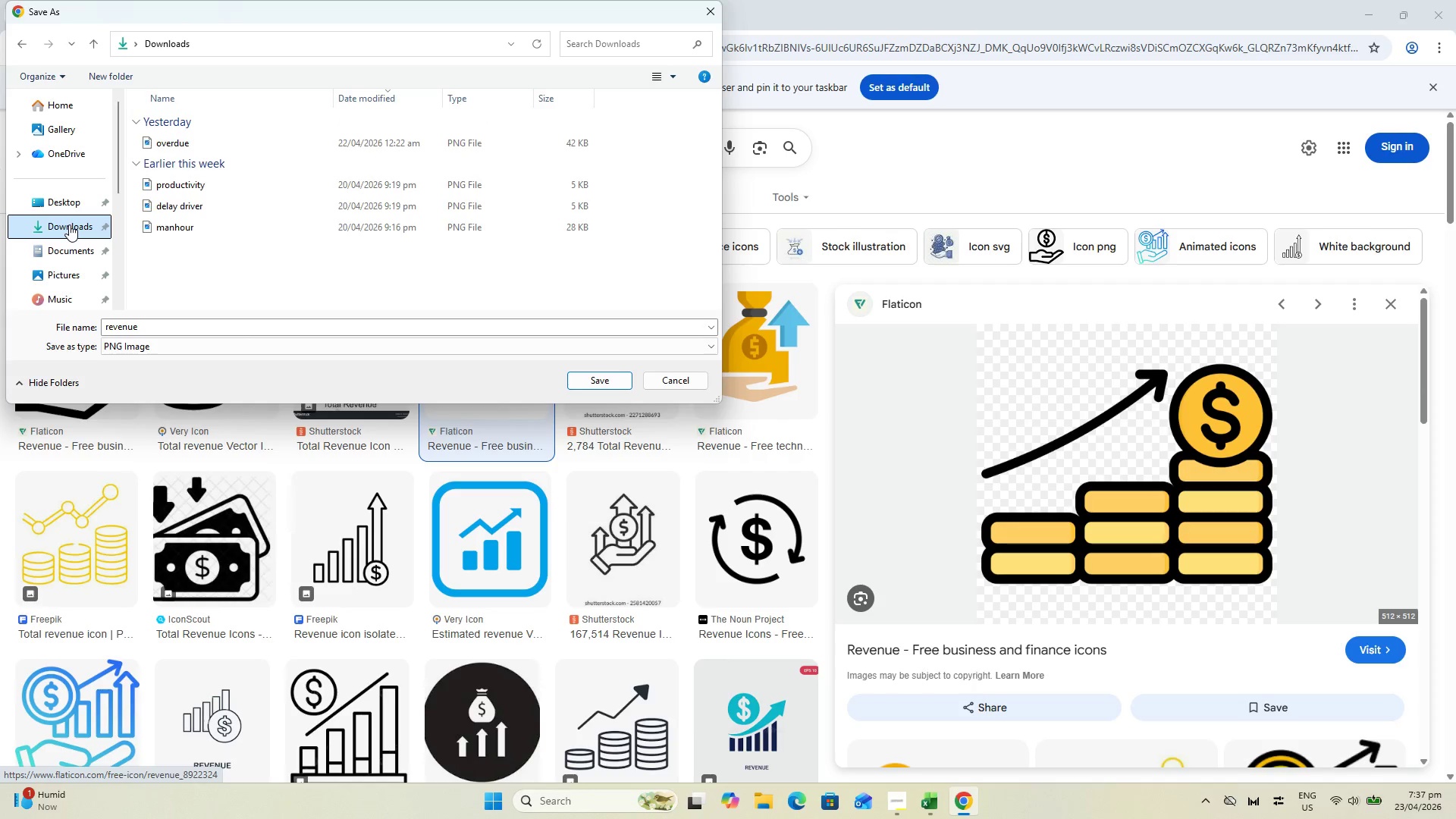 
left_click([69, 224])
 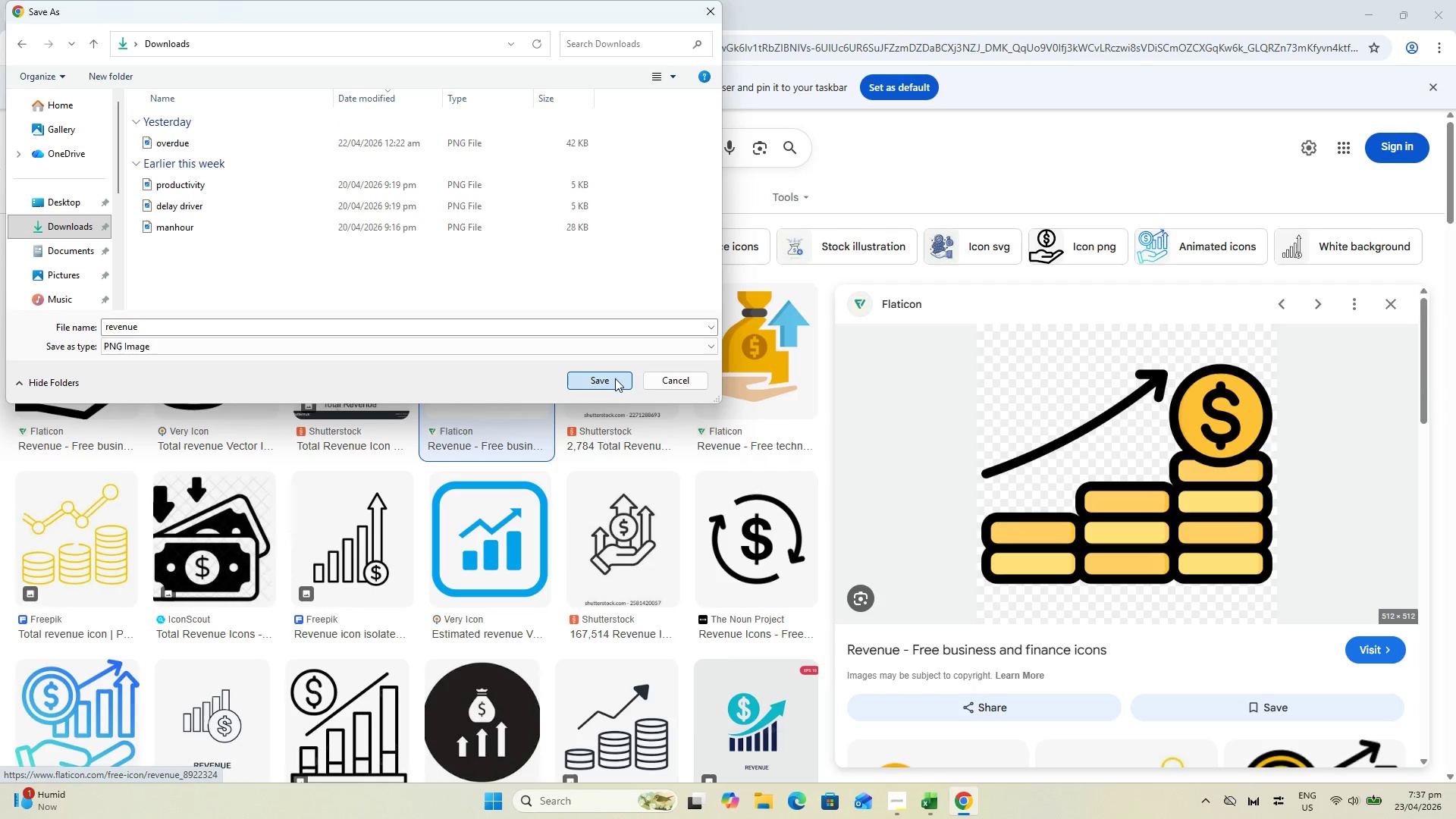 
left_click([615, 378])
 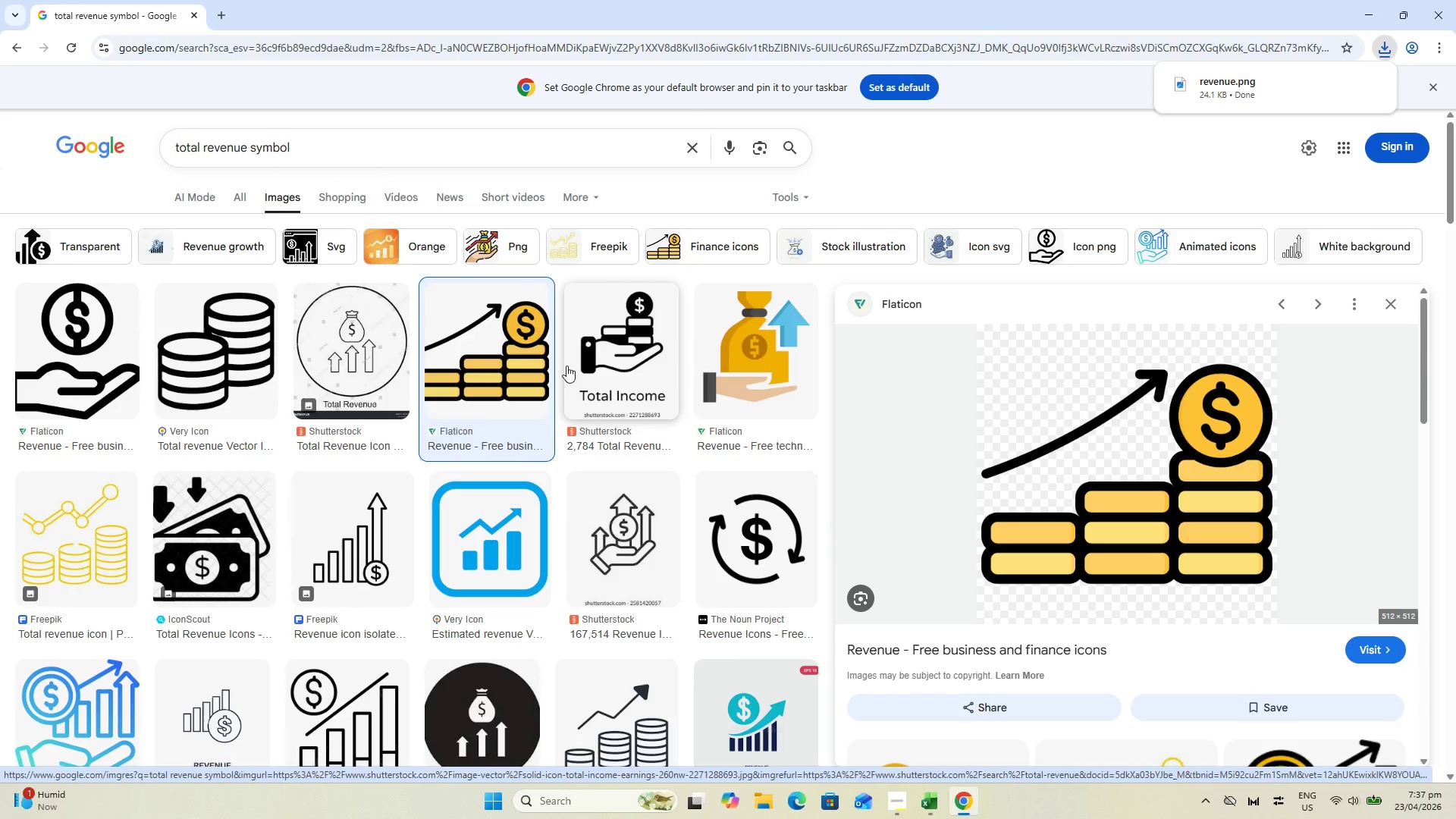 
key(Alt+AltLeft)
 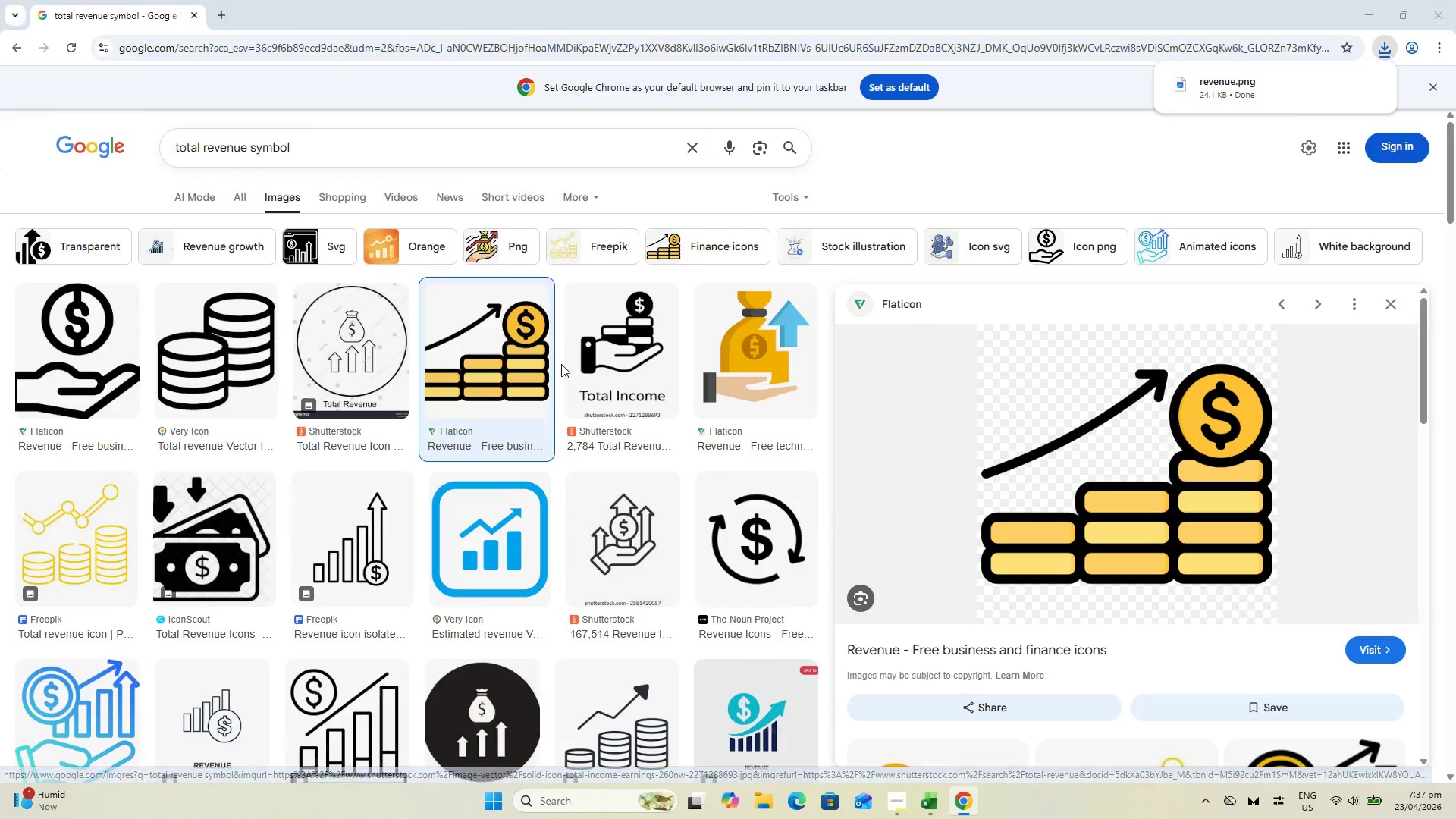 
key(Alt+Tab)
 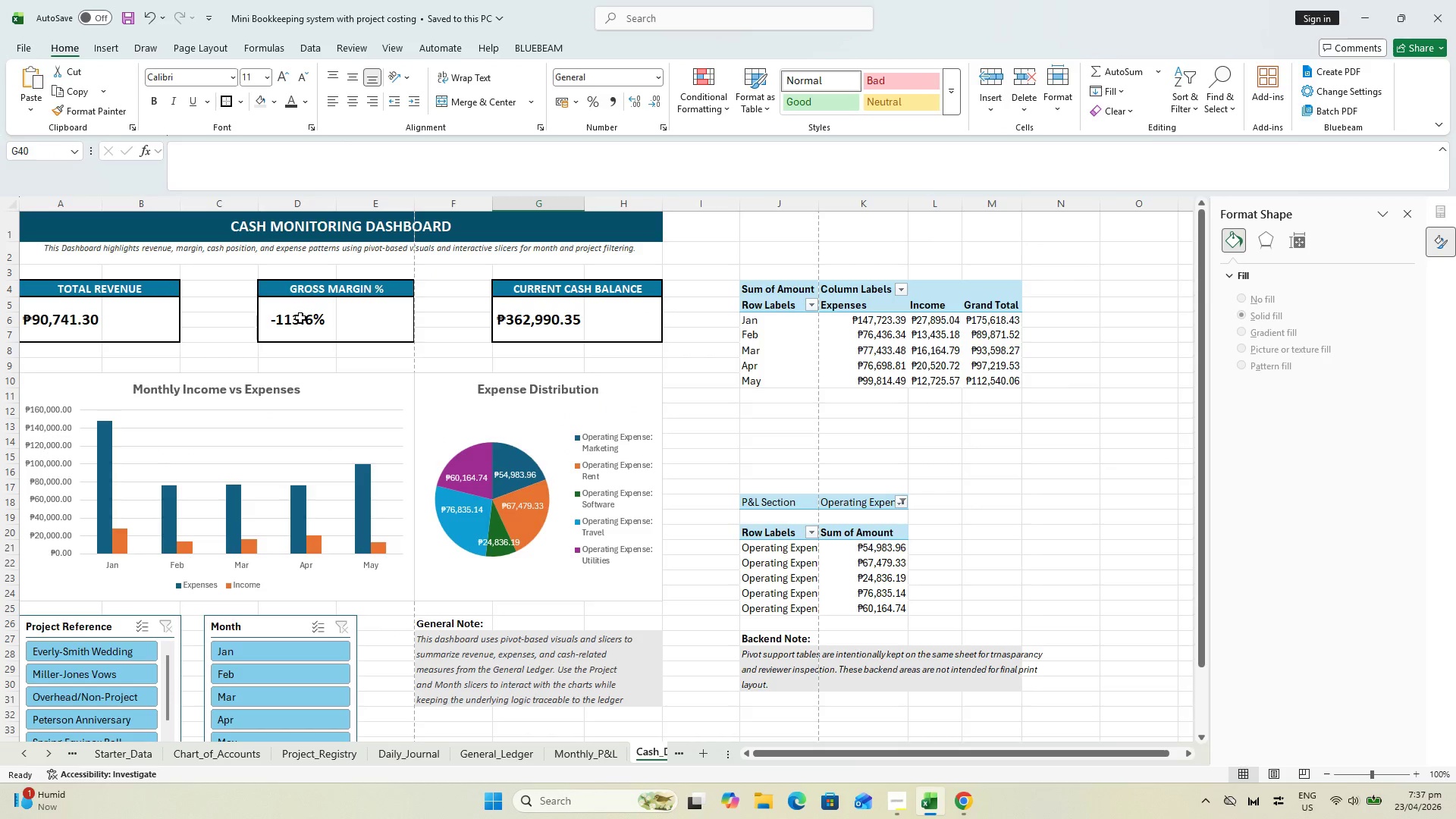 
key(Alt+AltLeft)
 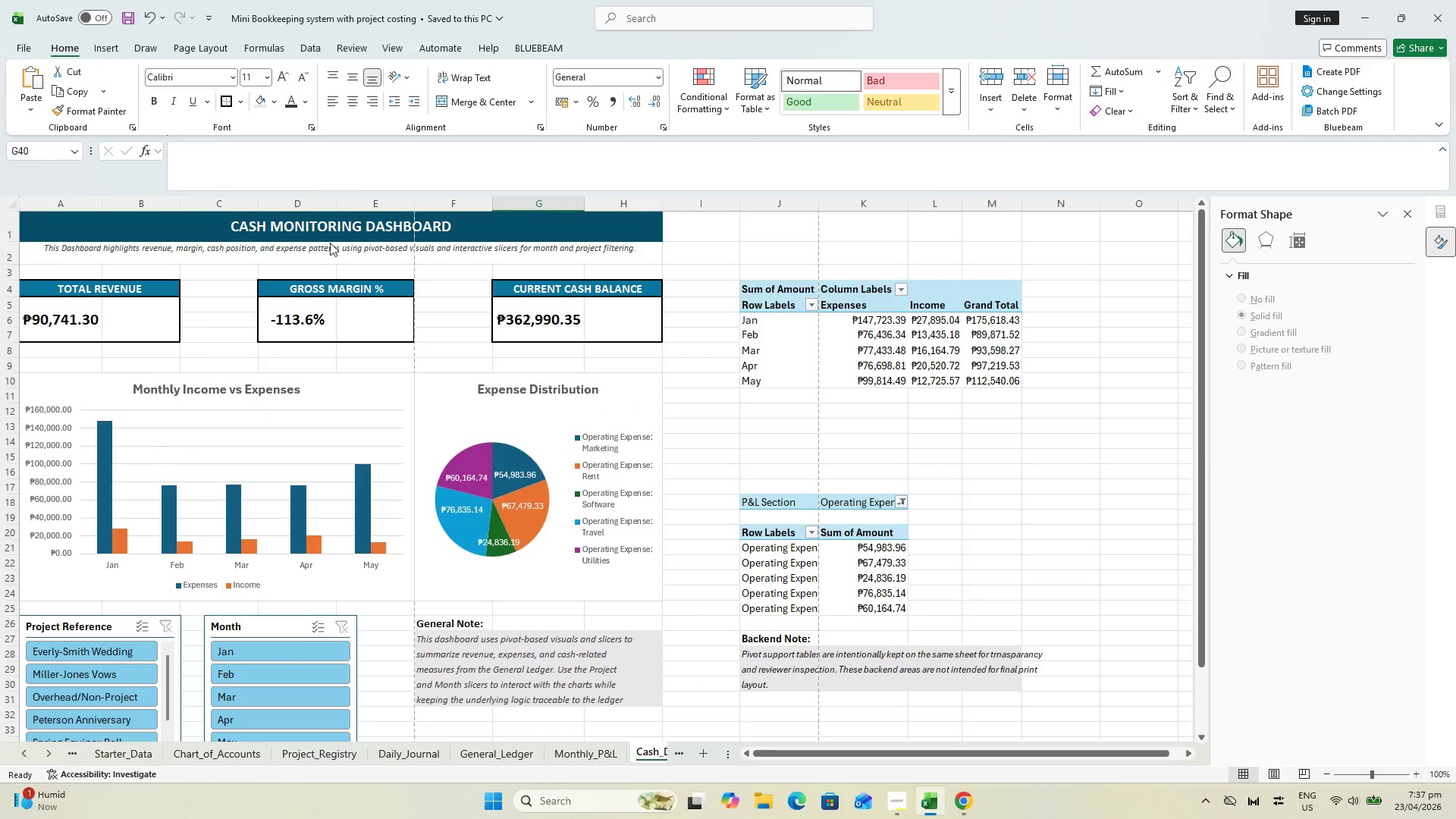 
key(Tab)
type(Gross Margin% )
 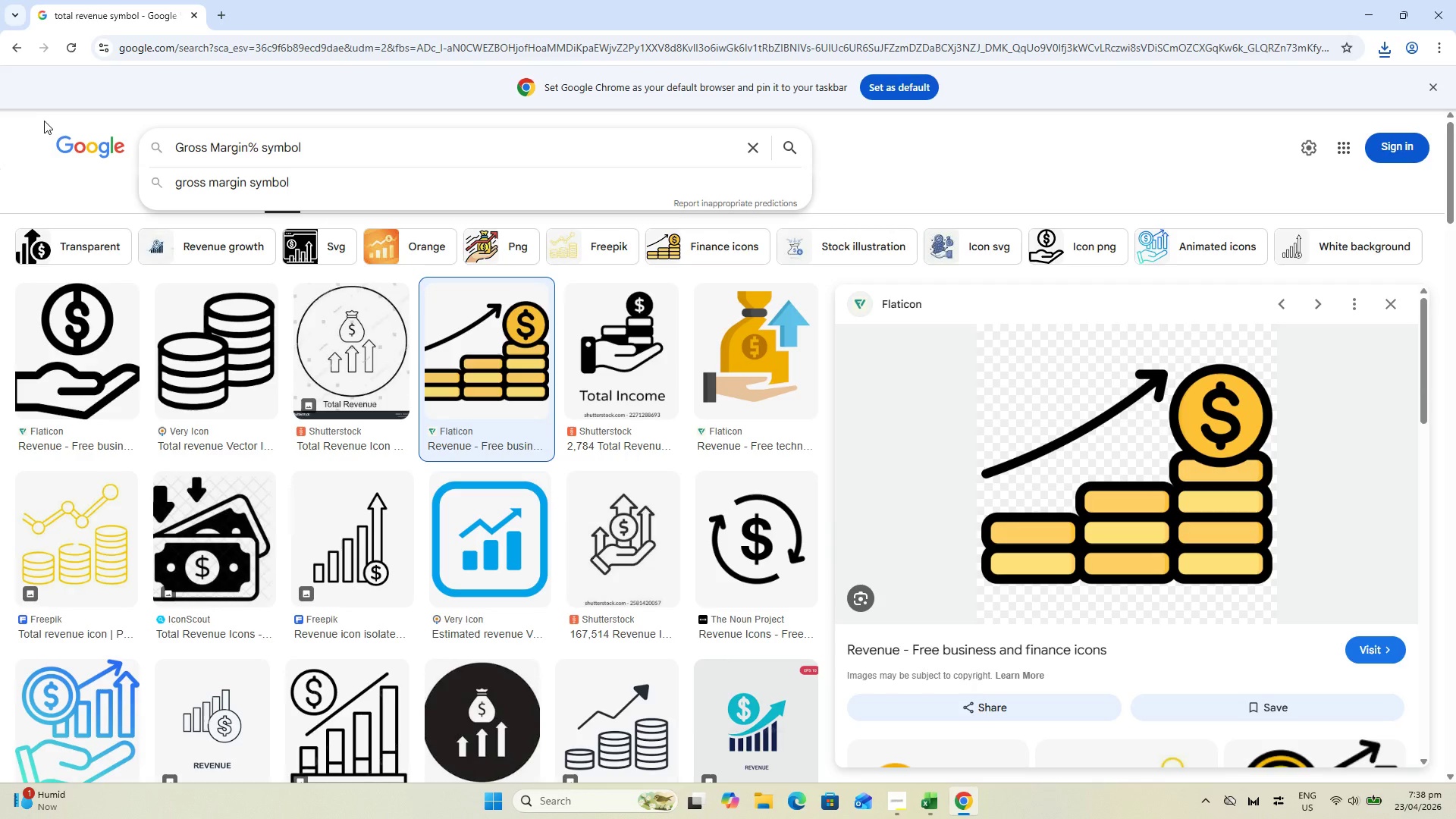 
left_click_drag(start_coordinate=[252, 146], to_coordinate=[40, 124])
 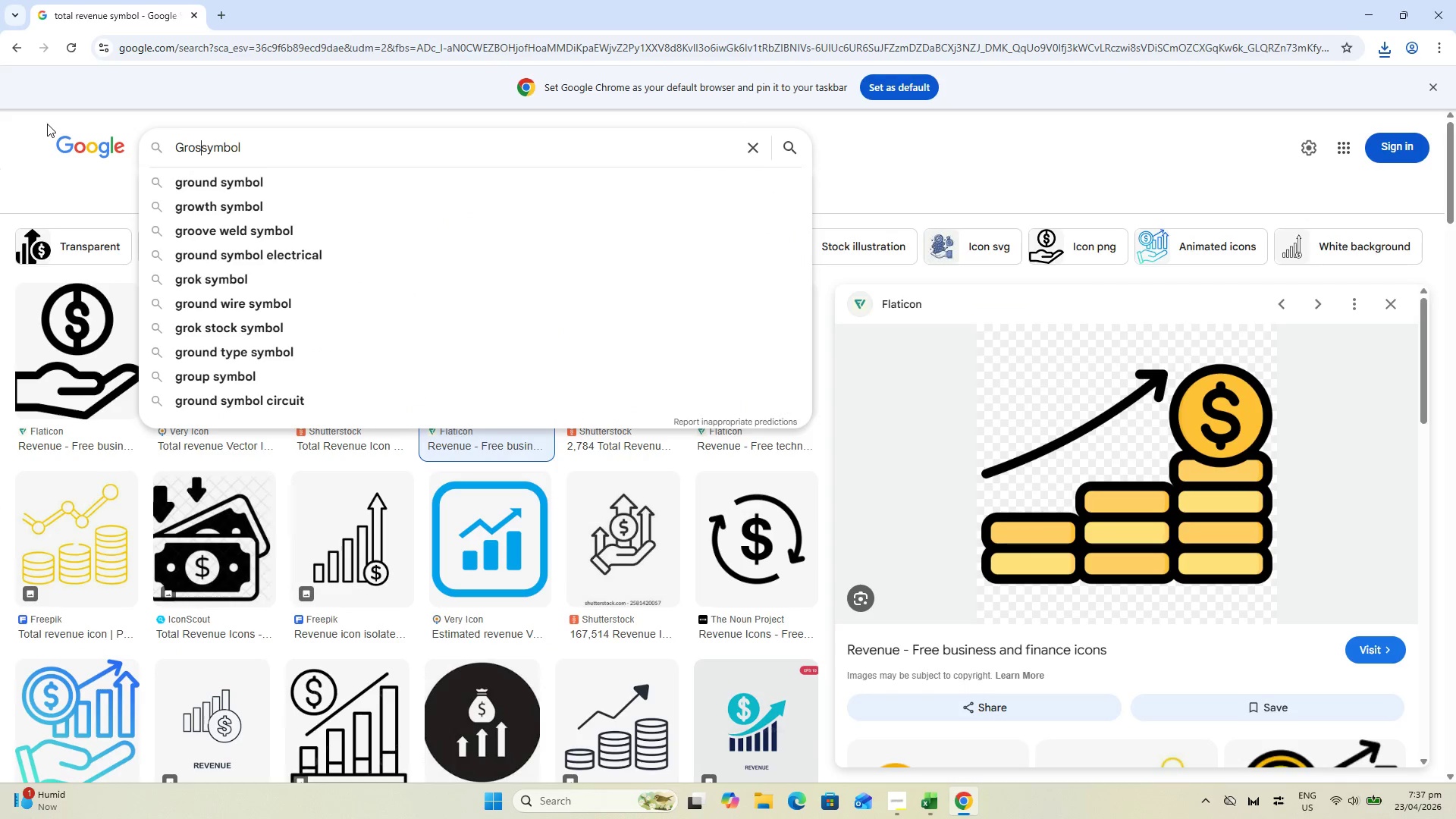 
key(Enter)
 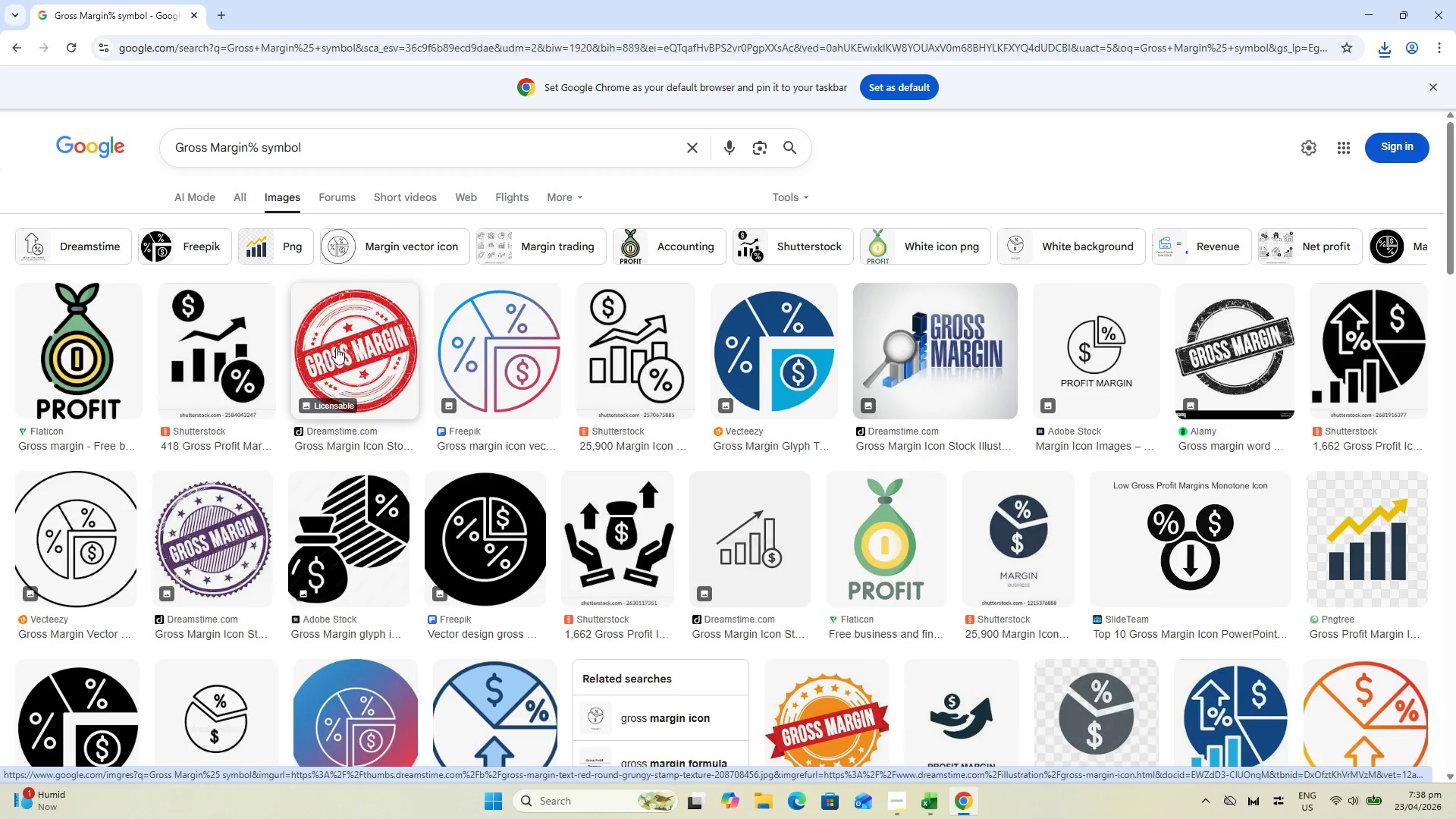 
wait(13.92)
 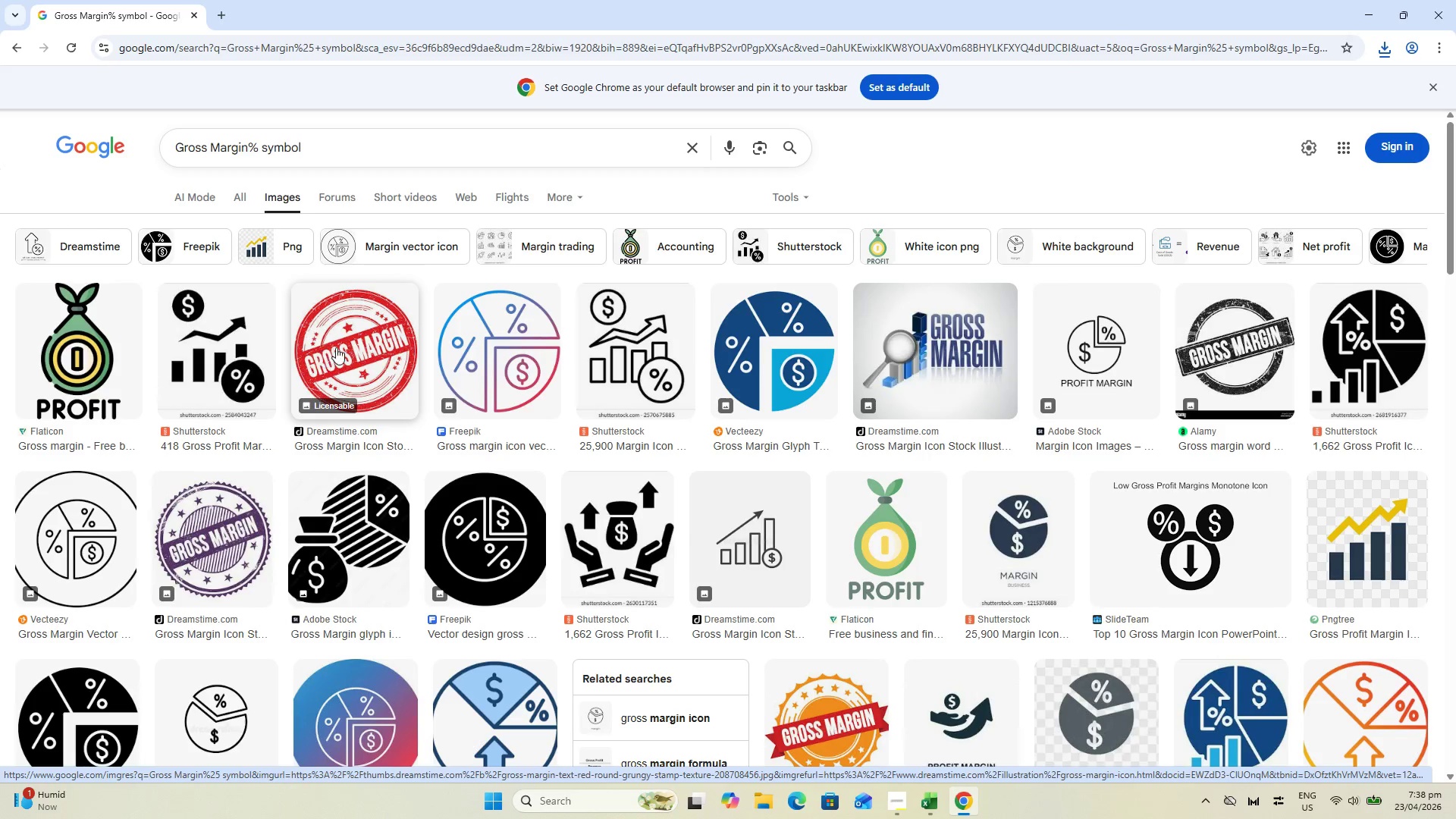 
left_click([202, 353])
 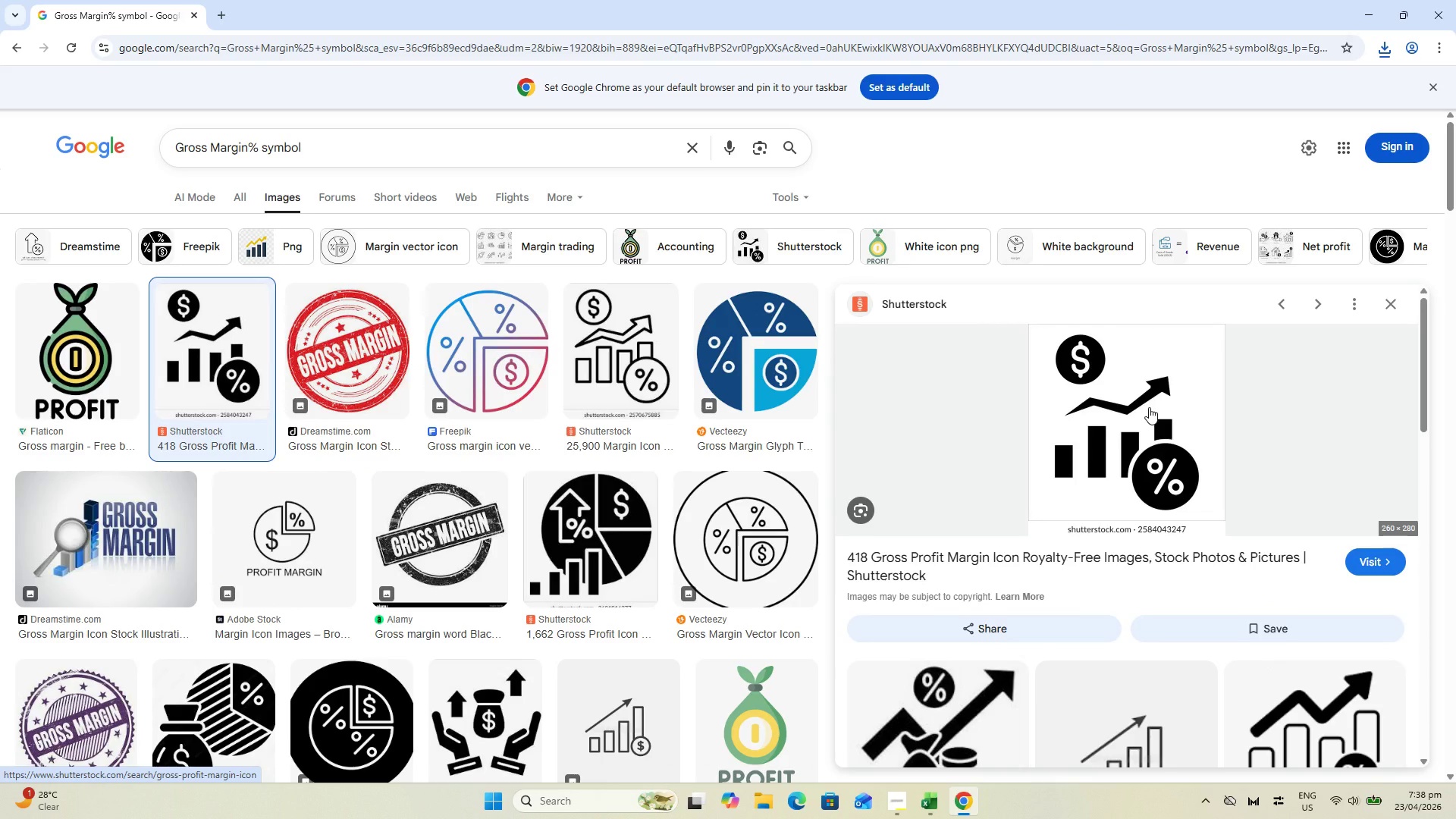 
right_click([1149, 407])
 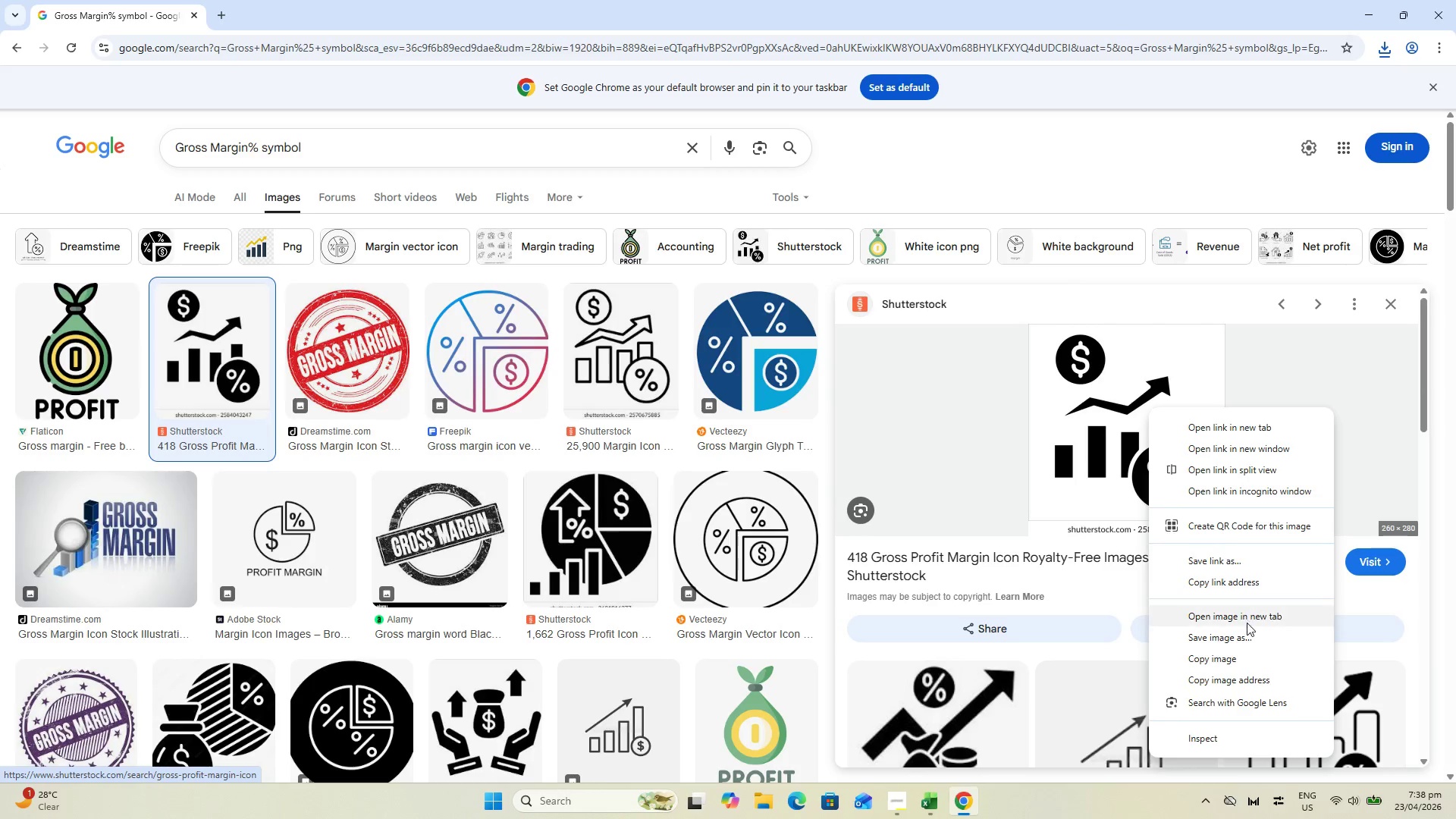 
left_click([1250, 634])
 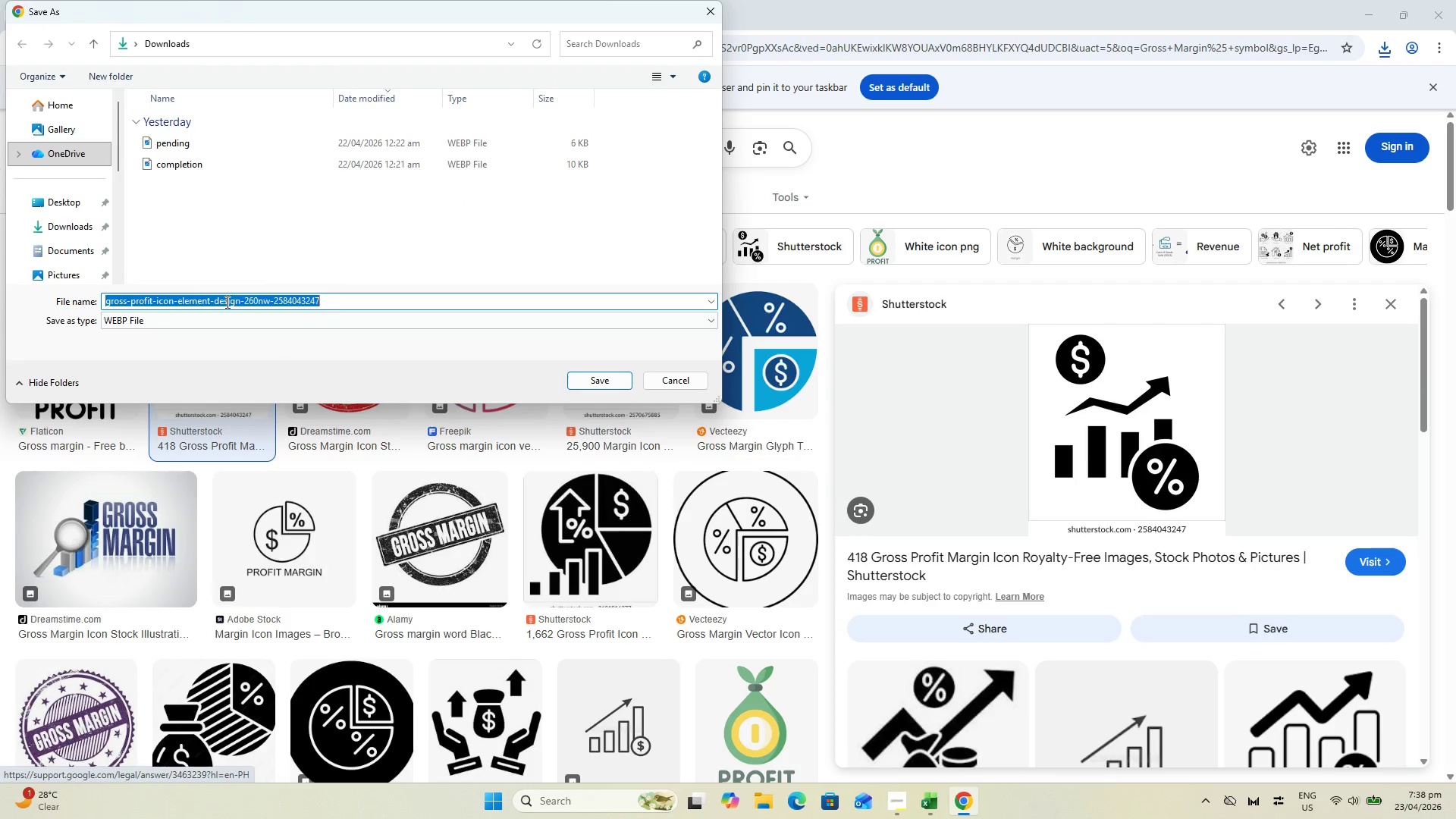 
type(gross margin)
 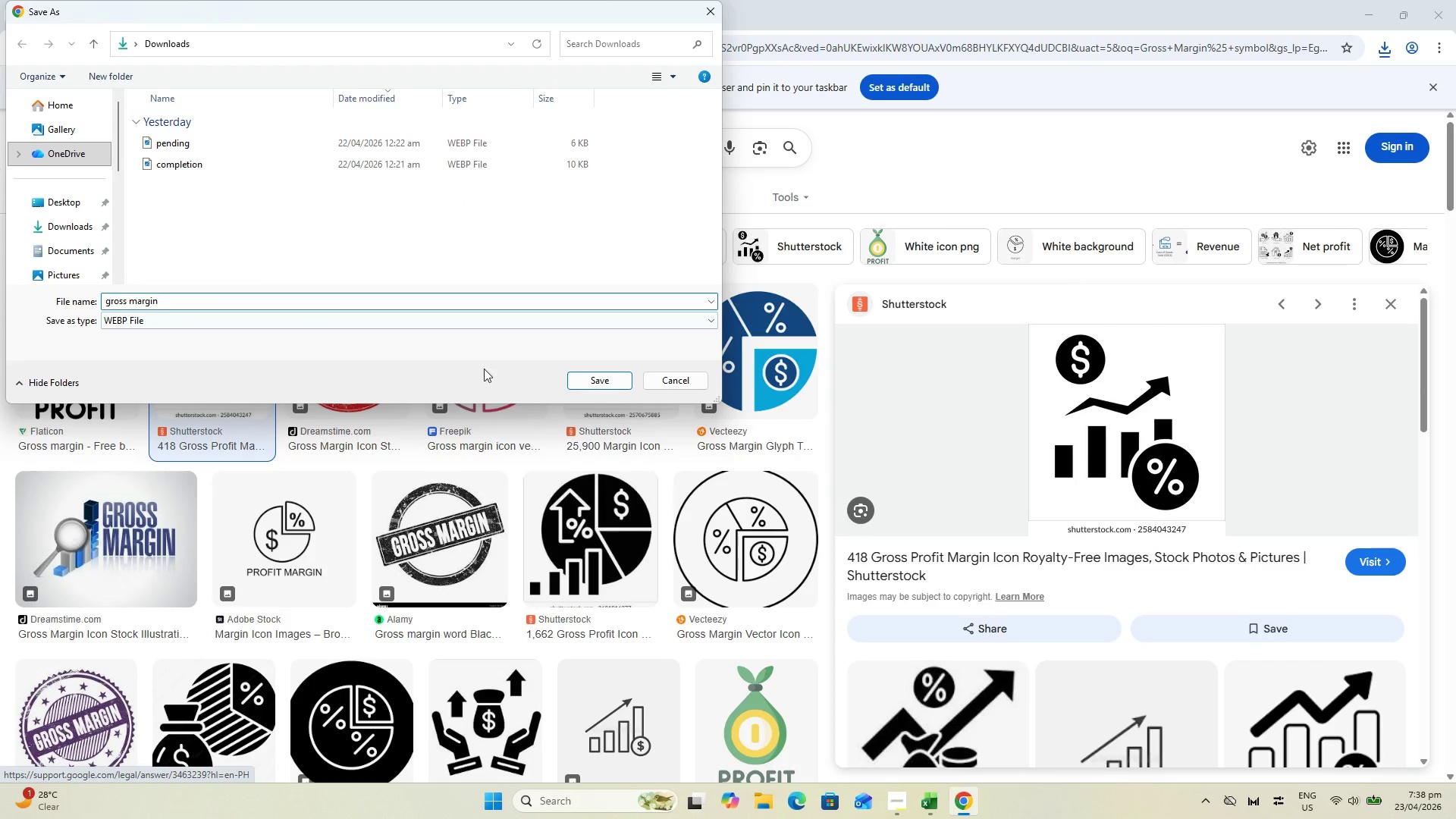 
left_click([606, 370])
 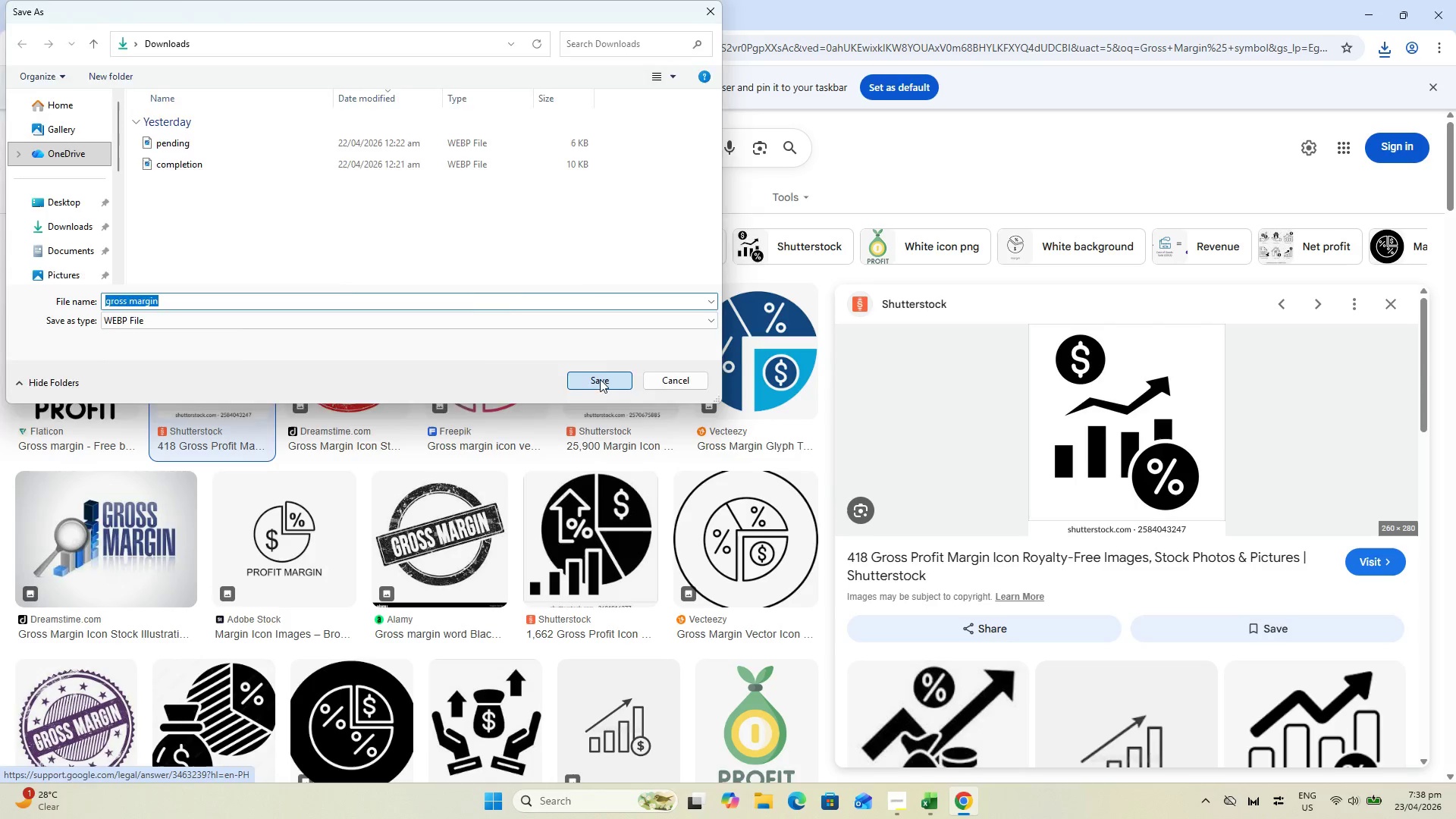 
key(Alt+AltLeft)
 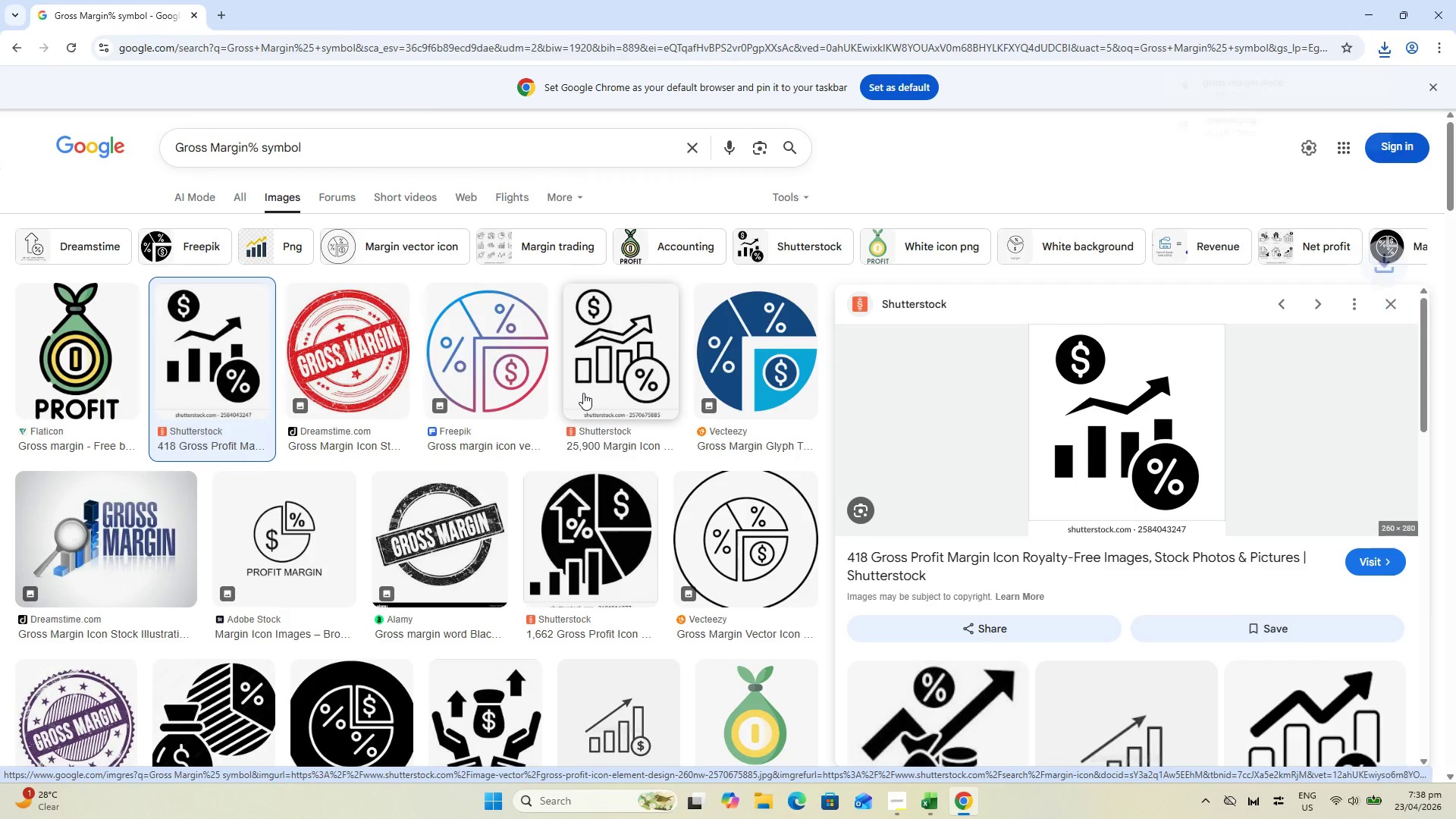 
key(Alt+Tab)
 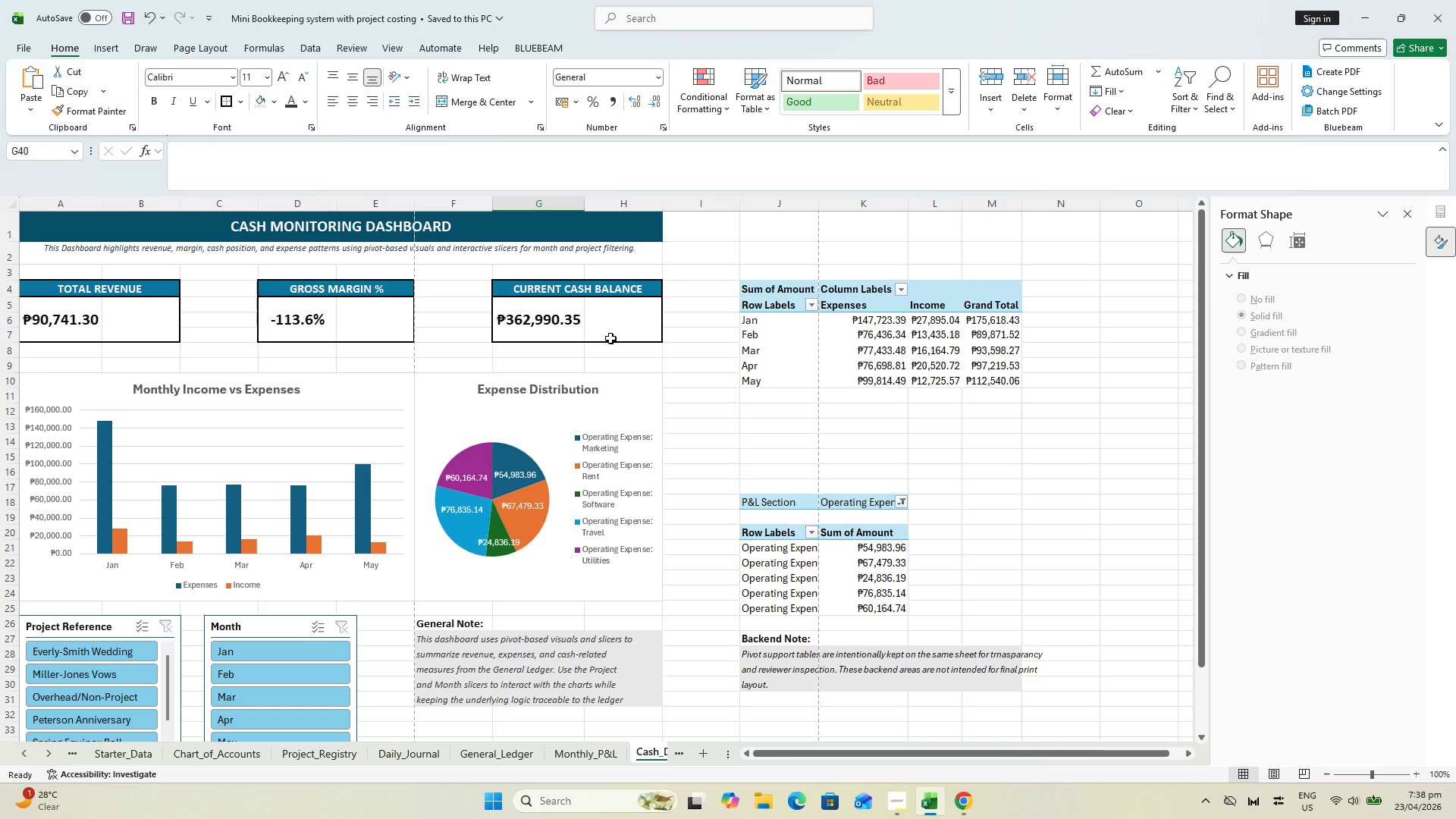 
key(Alt+AltLeft)
 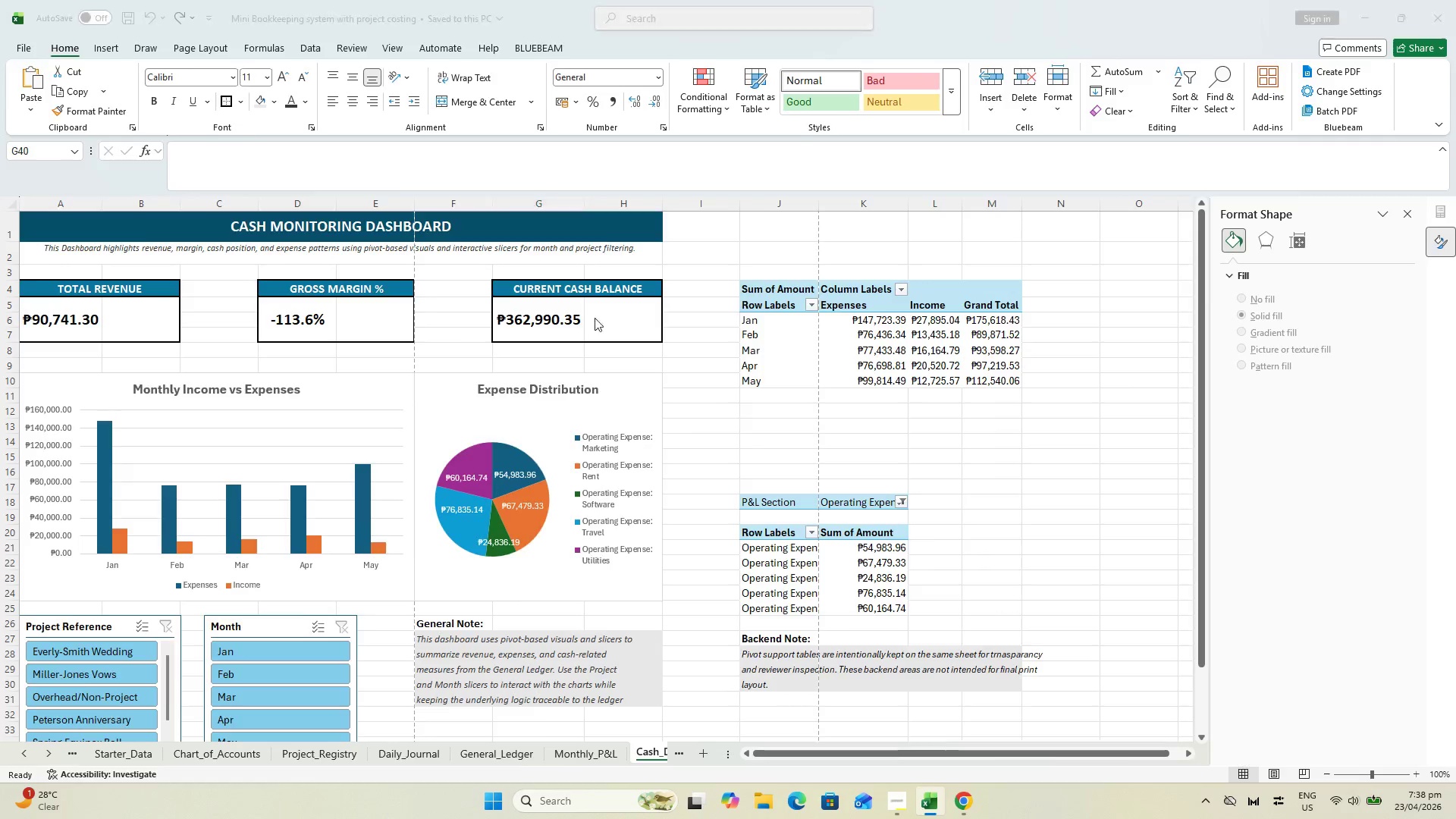 
key(Tab)
type(current cash balance )
 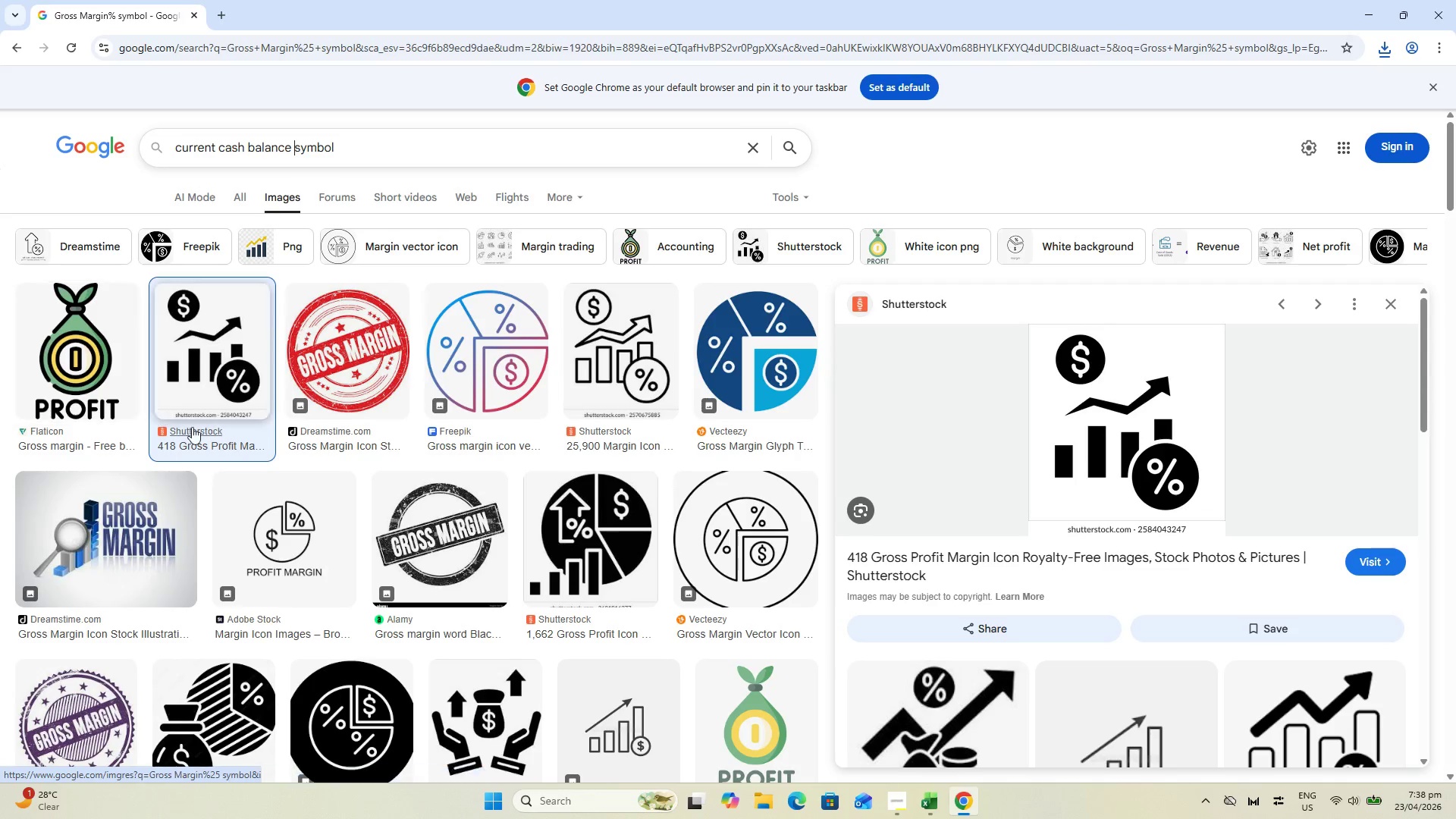 
left_click_drag(start_coordinate=[260, 147], to_coordinate=[1, 209])
 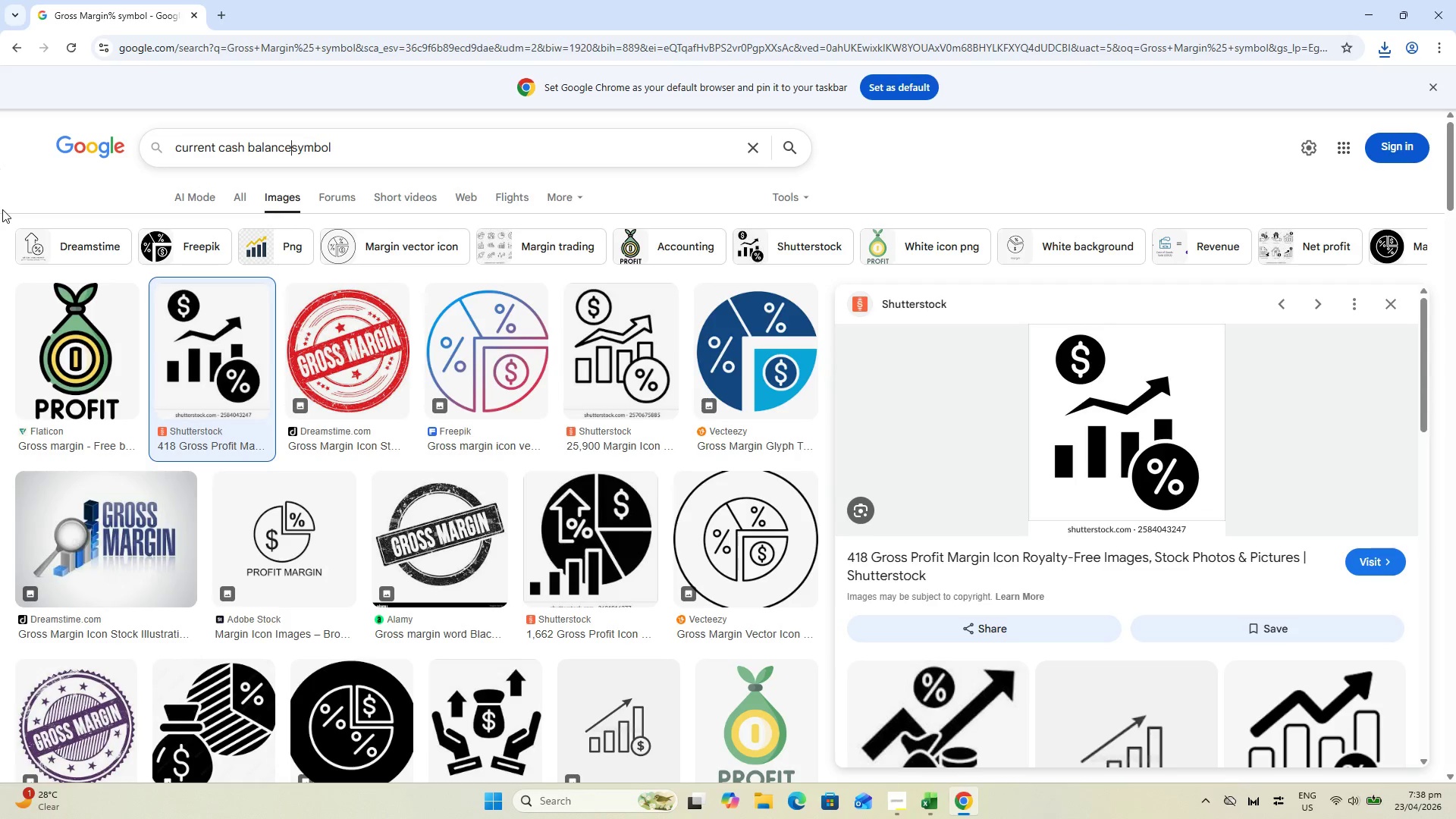 
key(Enter)
 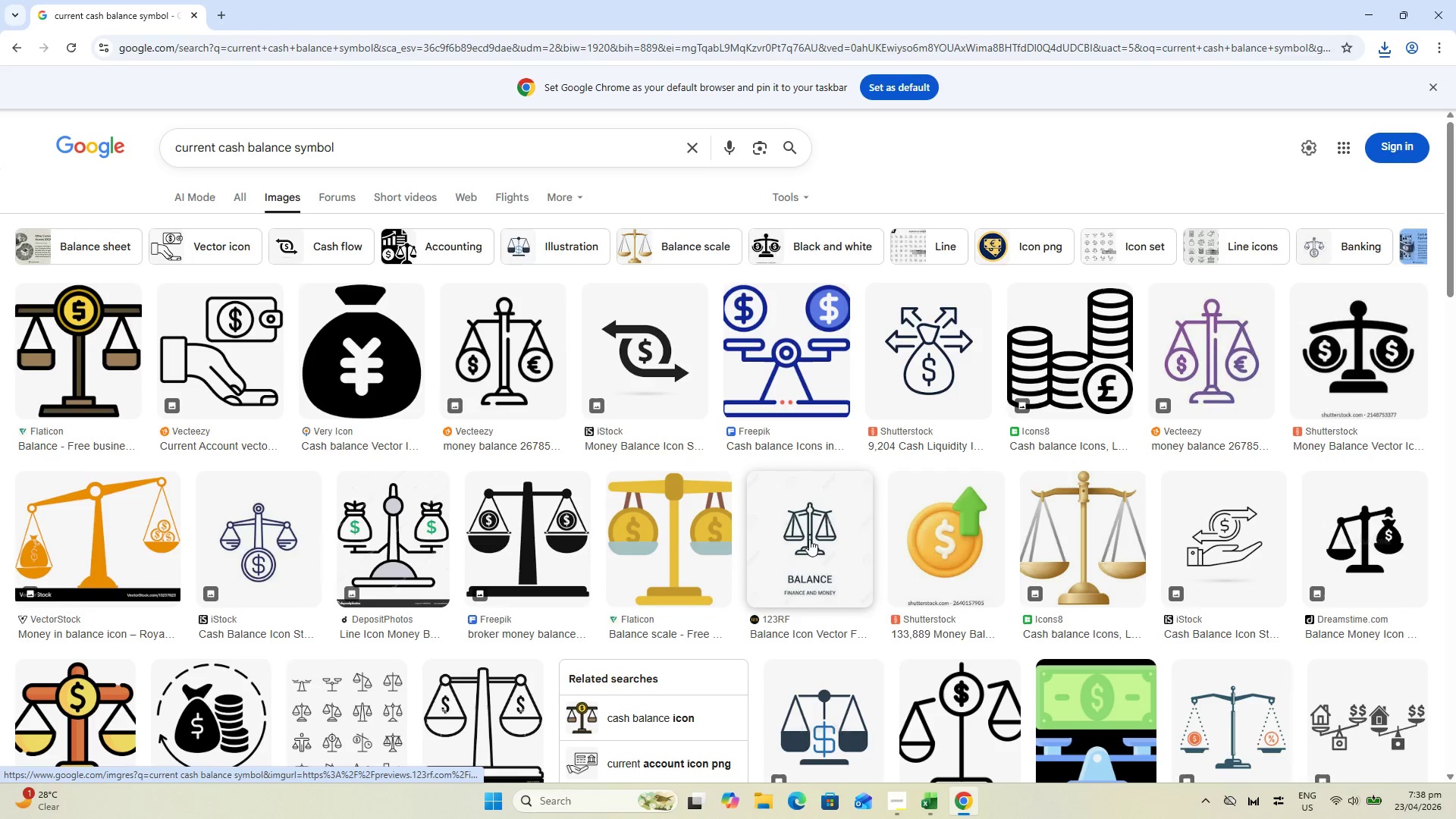 
wait(14.27)
 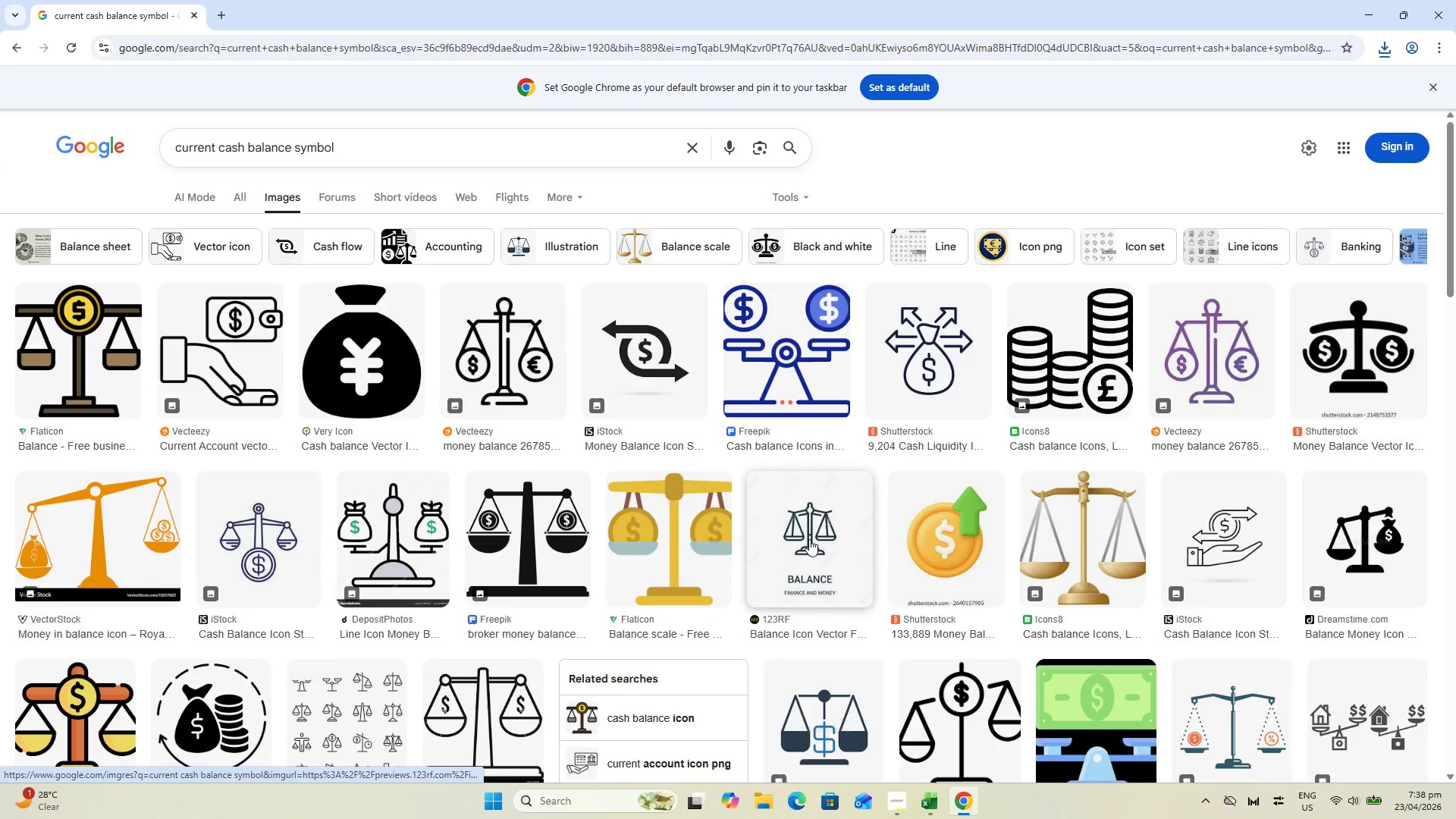 
scroll: coordinate [823, 424], scroll_direction: down, amount: 3.0
 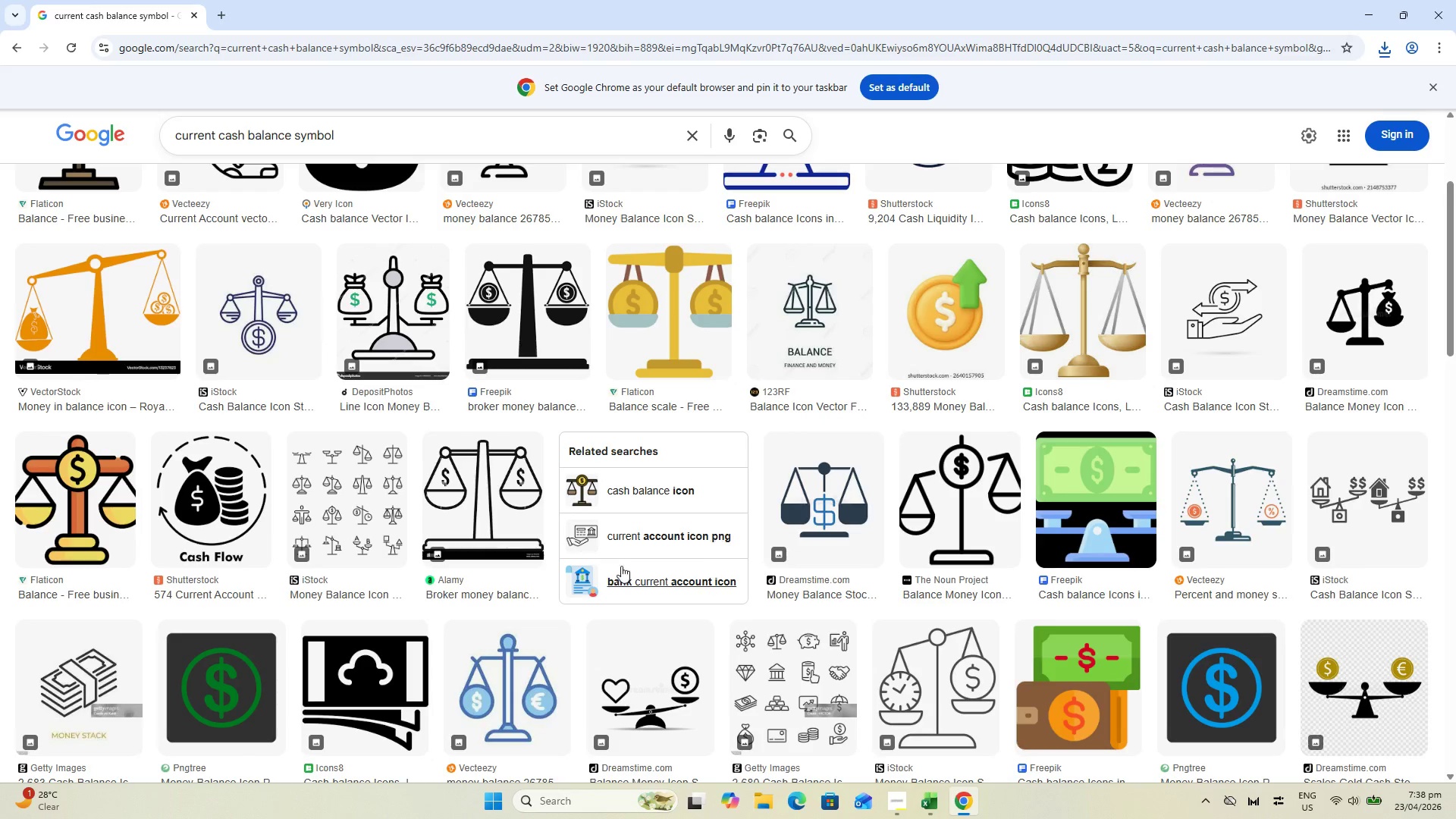 
scroll: coordinate [615, 561], scroll_direction: up, amount: 7.0
 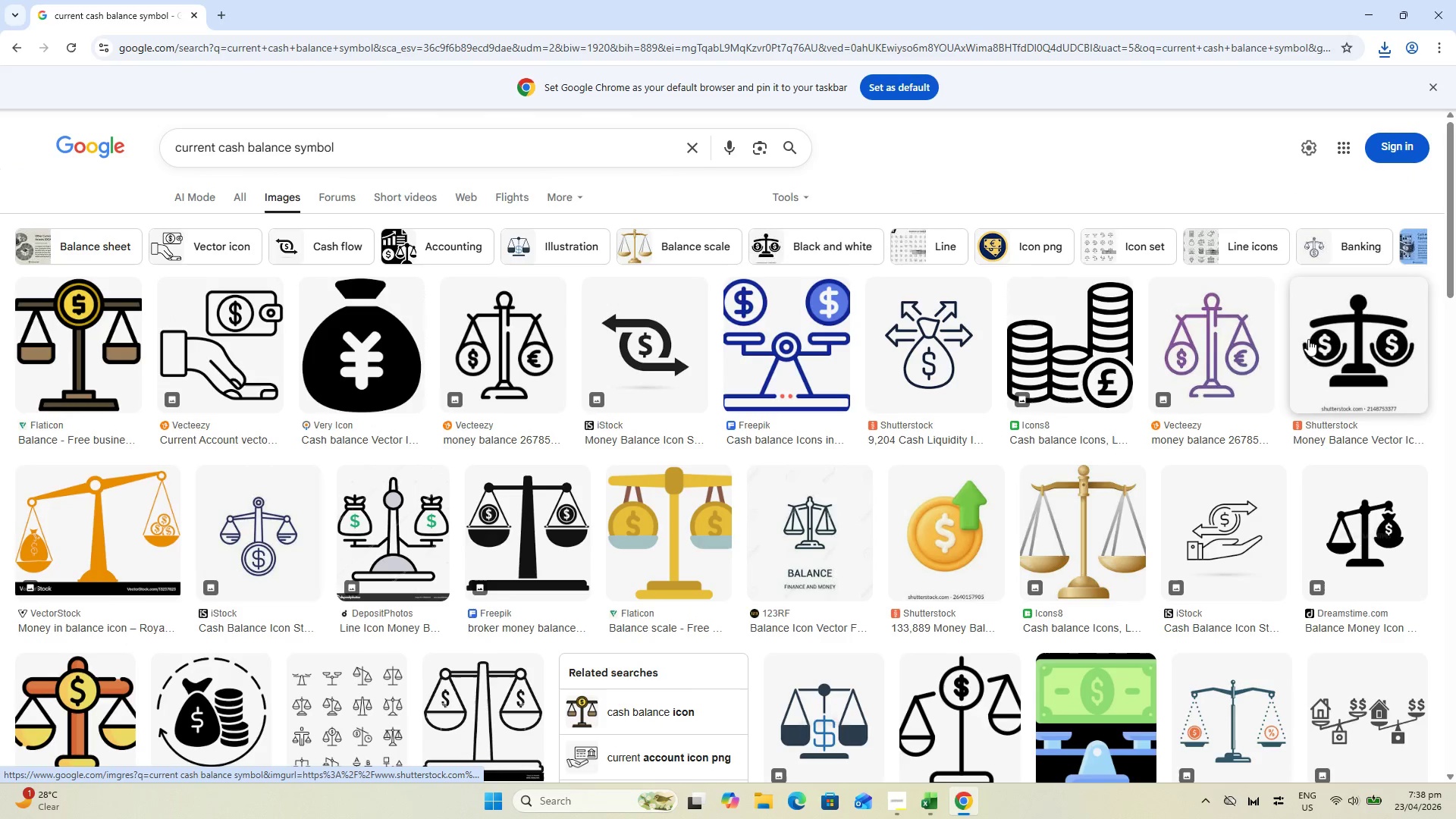 
wait(7.96)
 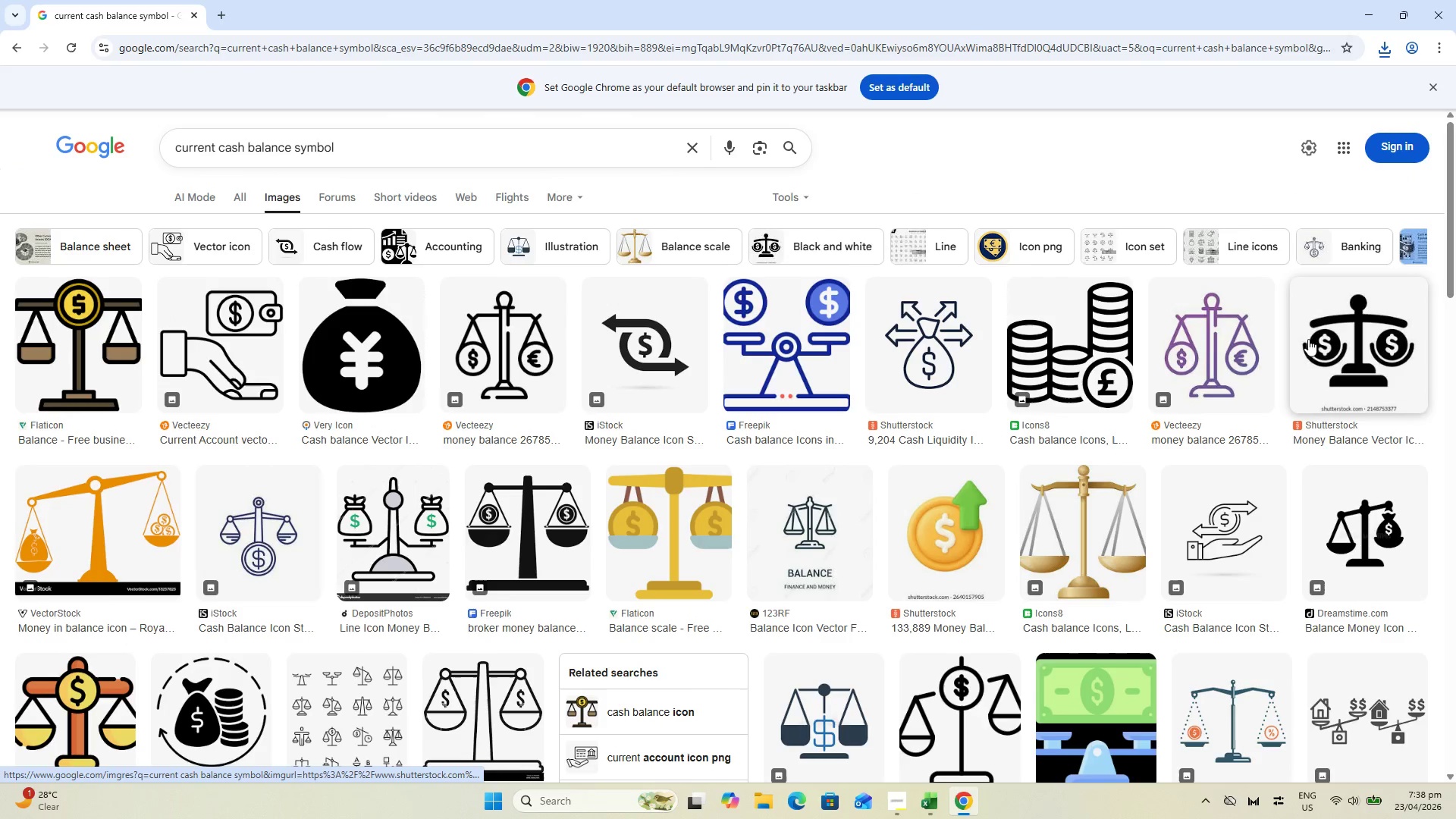 
left_click([73, 363])
 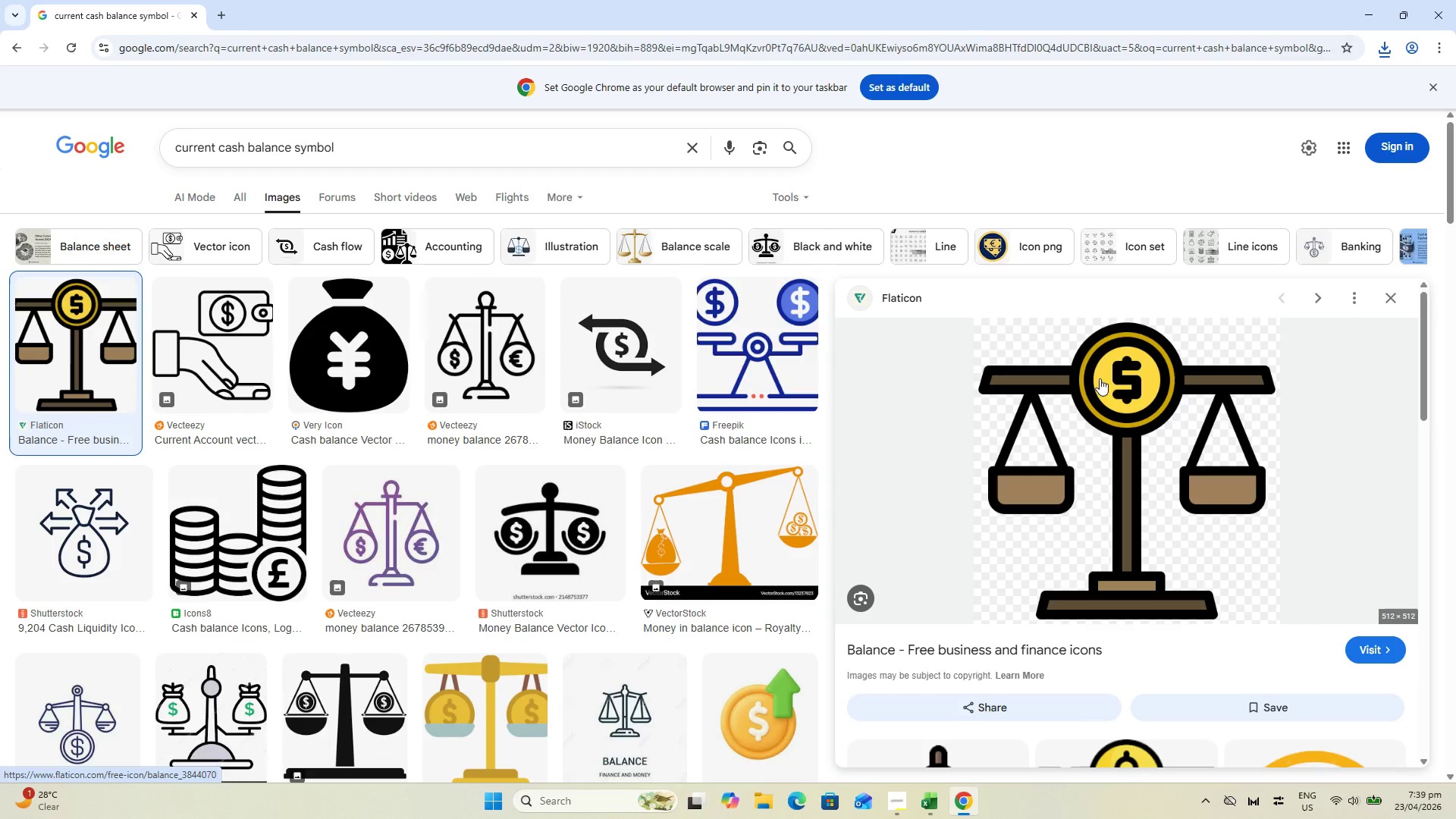 
left_click([1391, 297])
 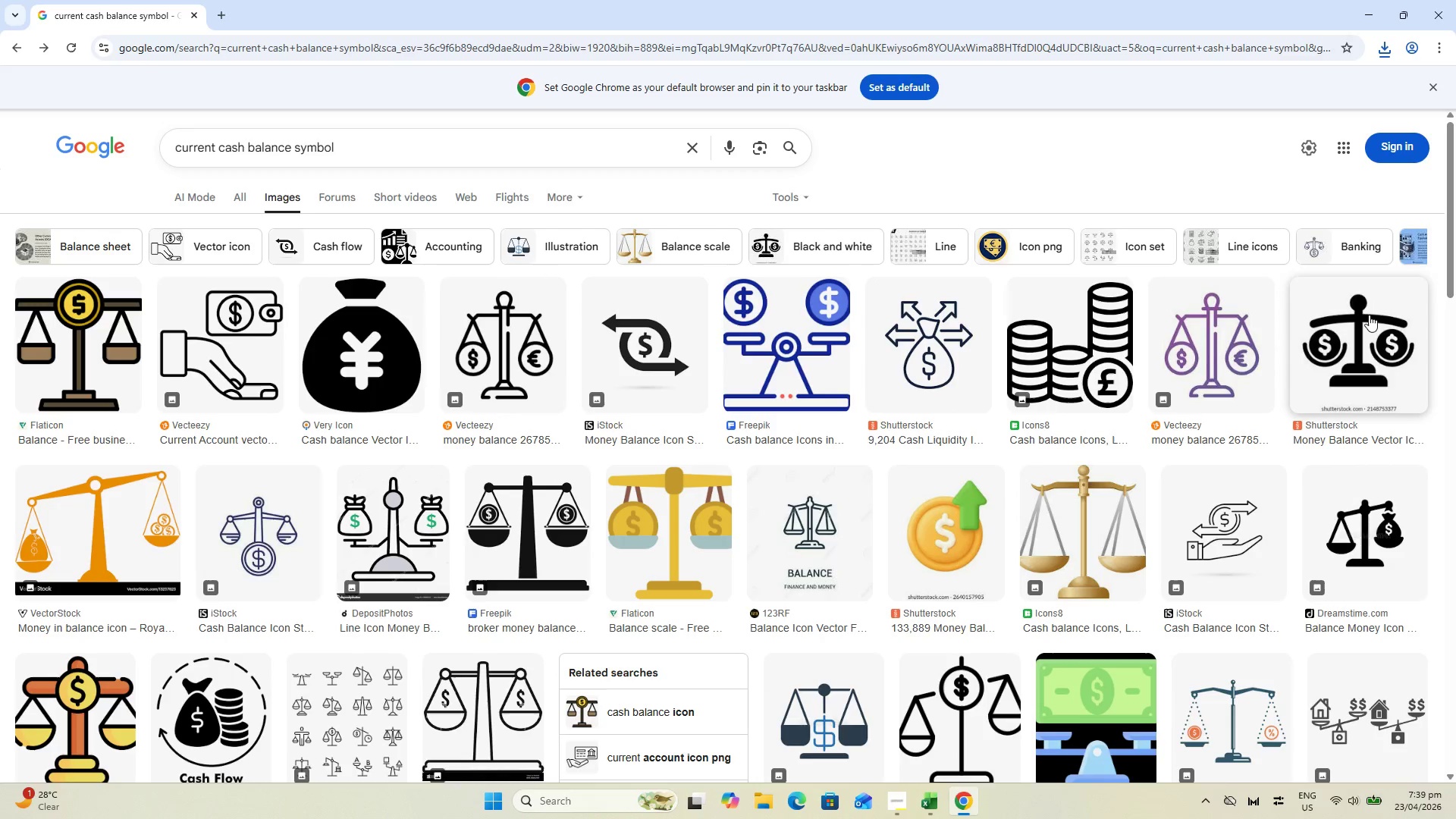 
left_click([1368, 315])
 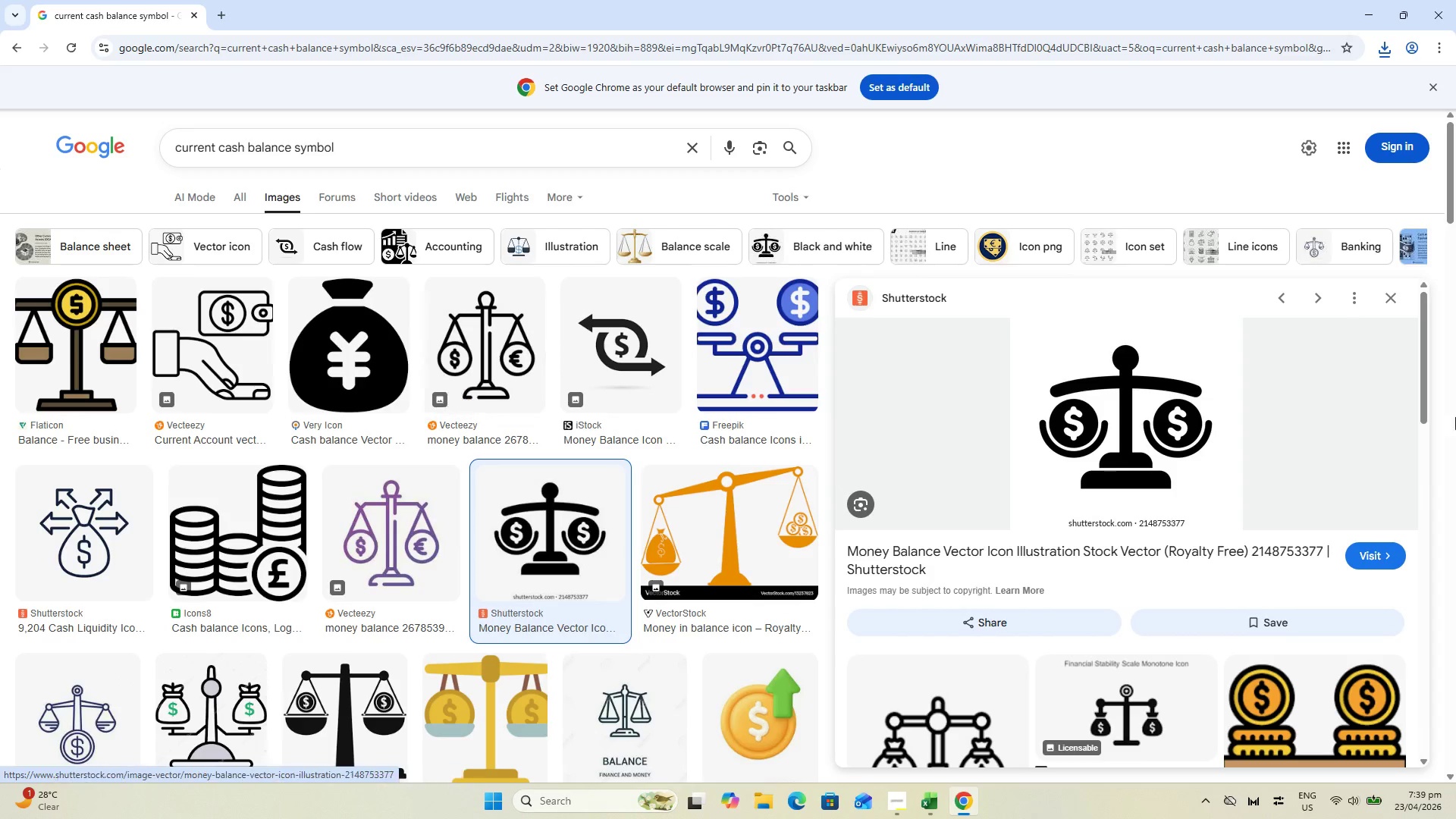 
left_click([1382, 291])
 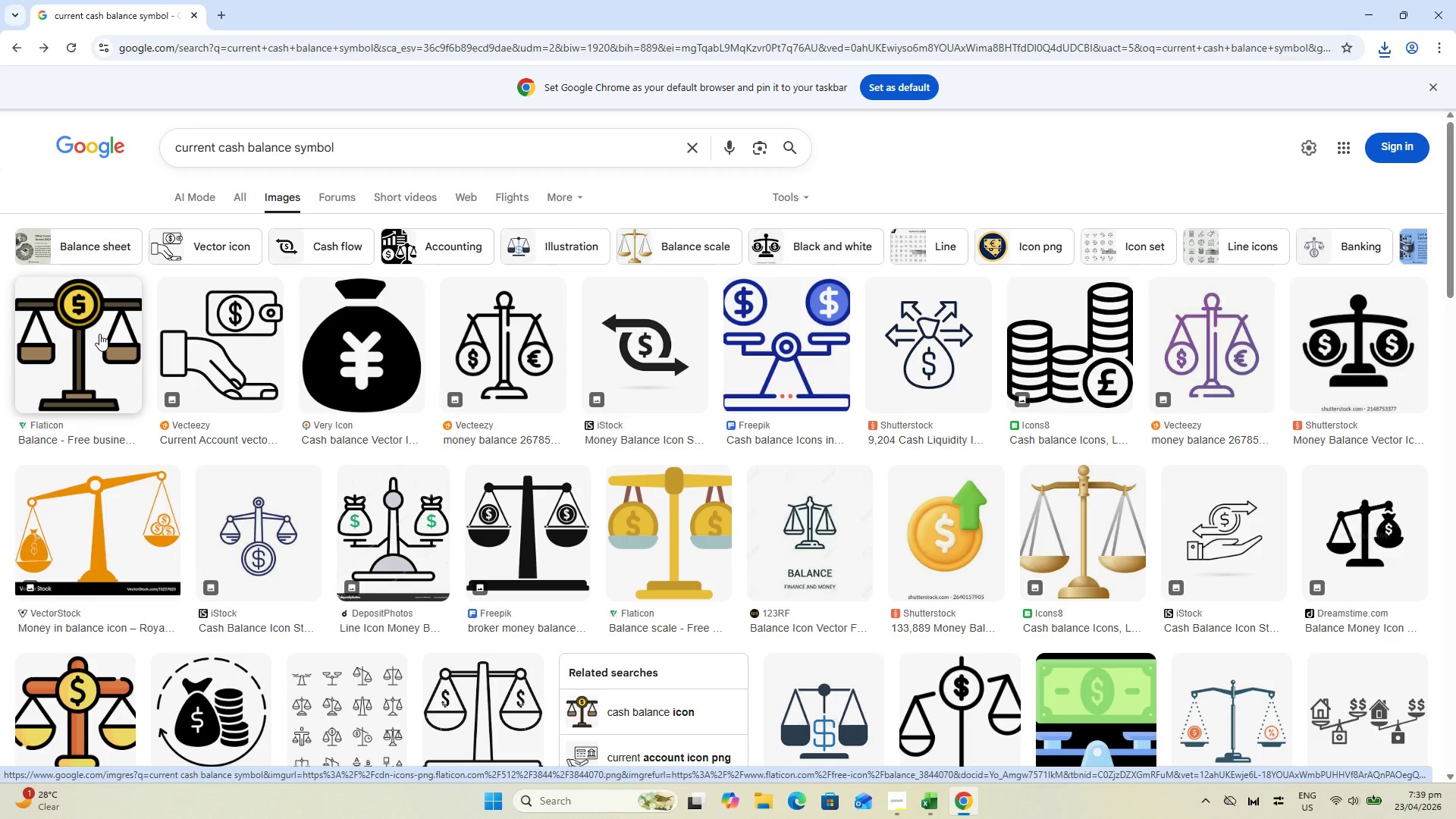 
wait(6.27)
 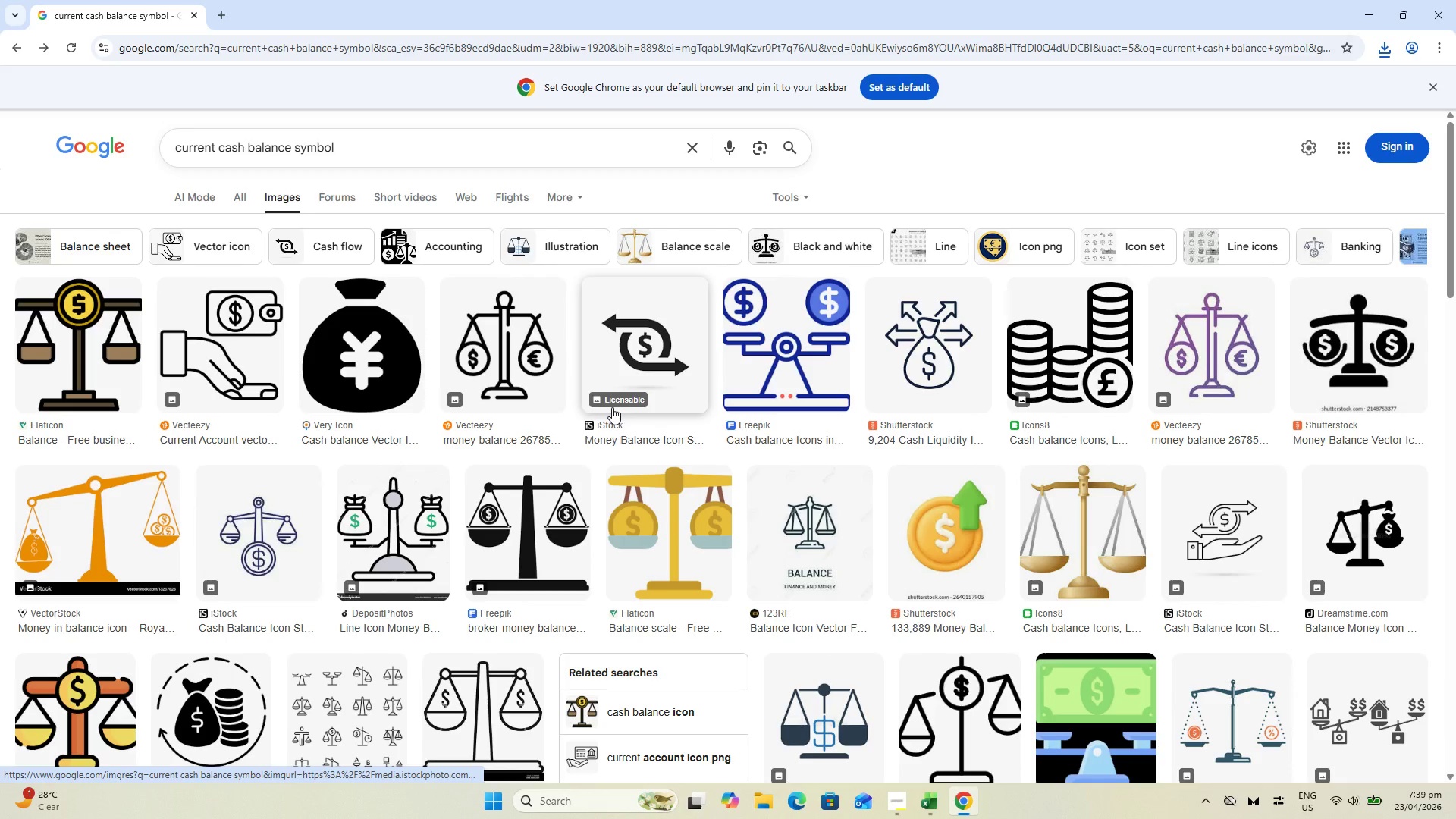 
scroll: coordinate [745, 435], scroll_direction: down, amount: 4.0
 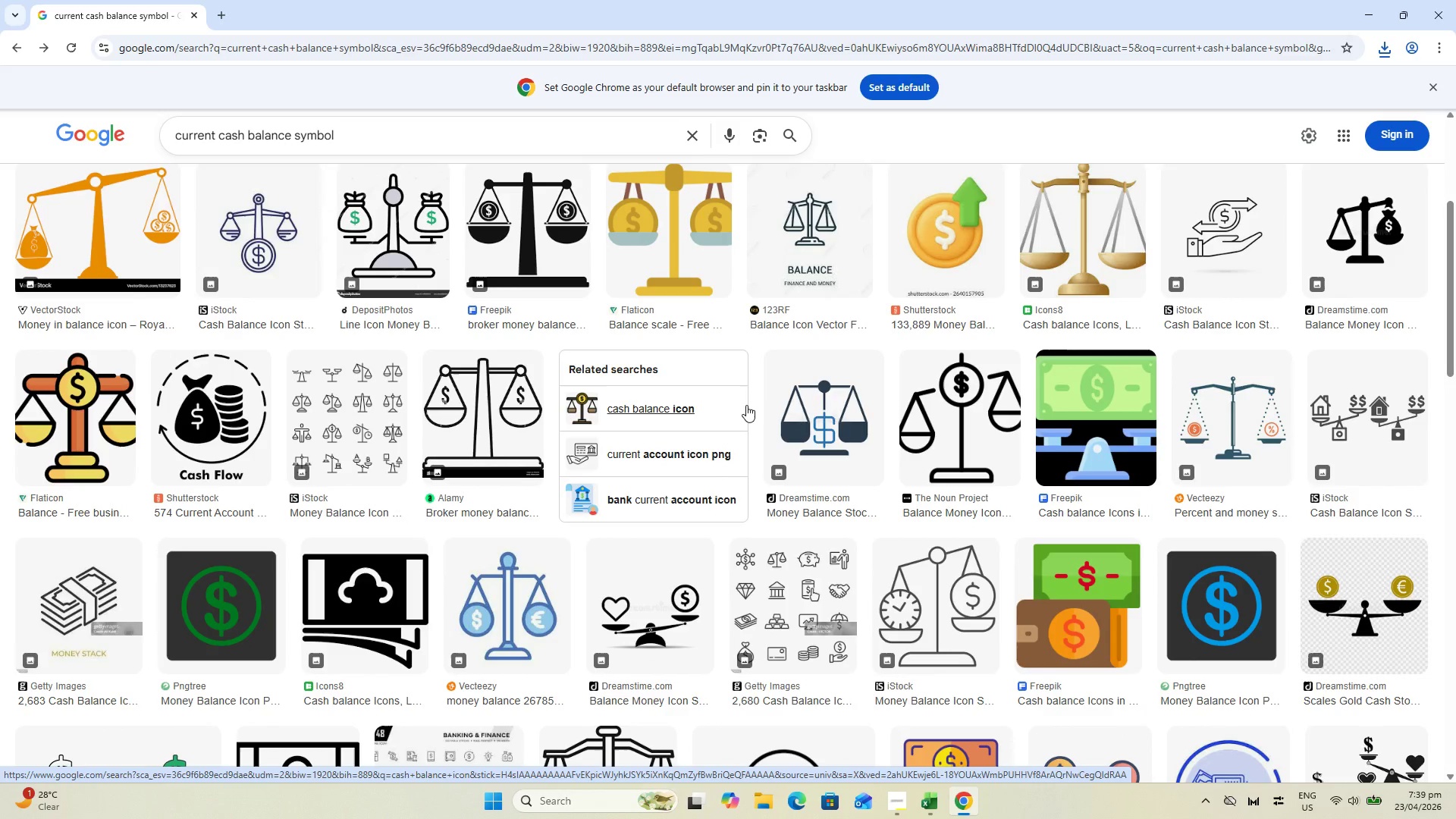 
scroll: coordinate [747, 394], scroll_direction: up, amount: 6.0
 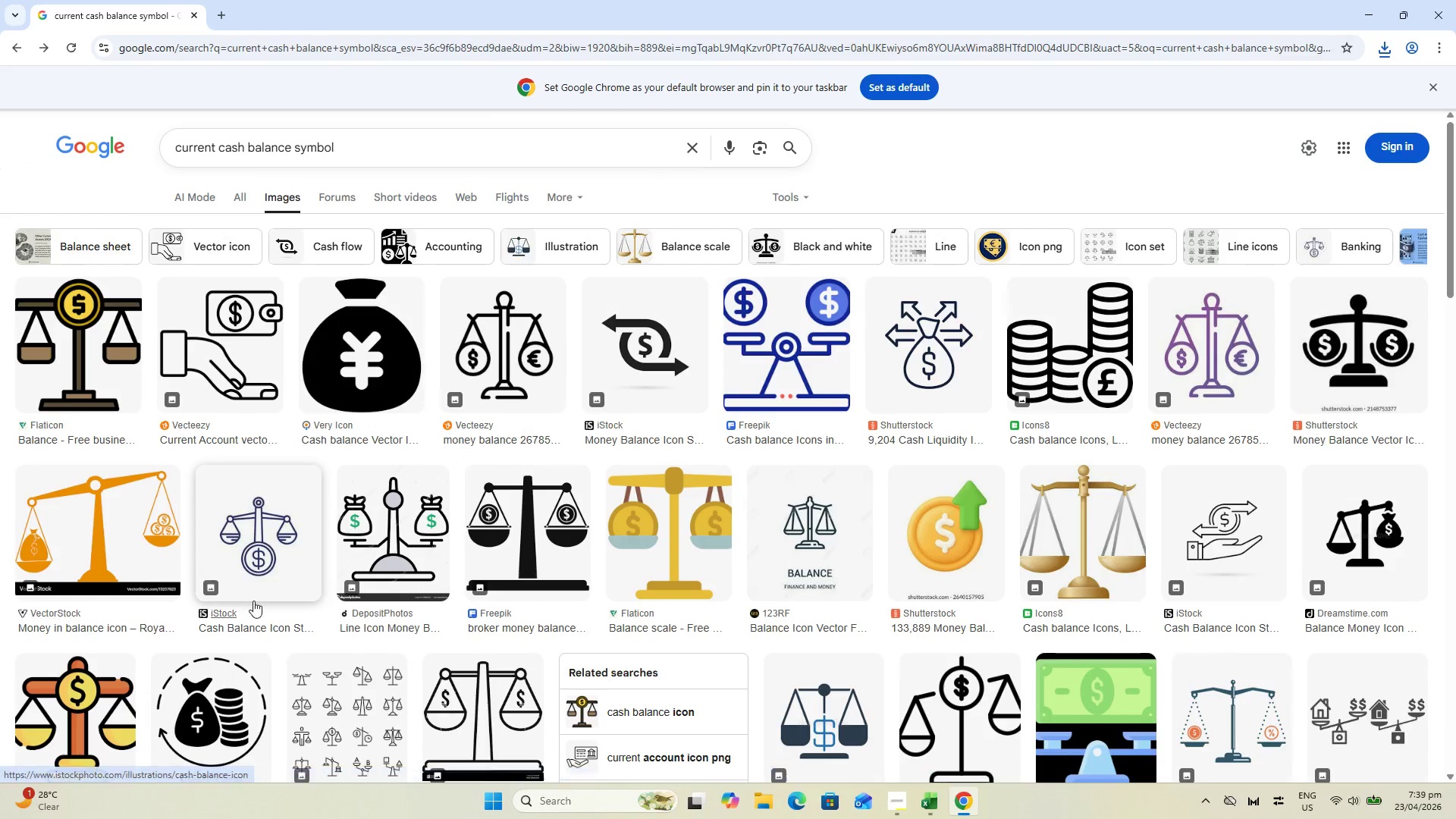 
scroll: coordinate [256, 604], scroll_direction: down, amount: 2.0
 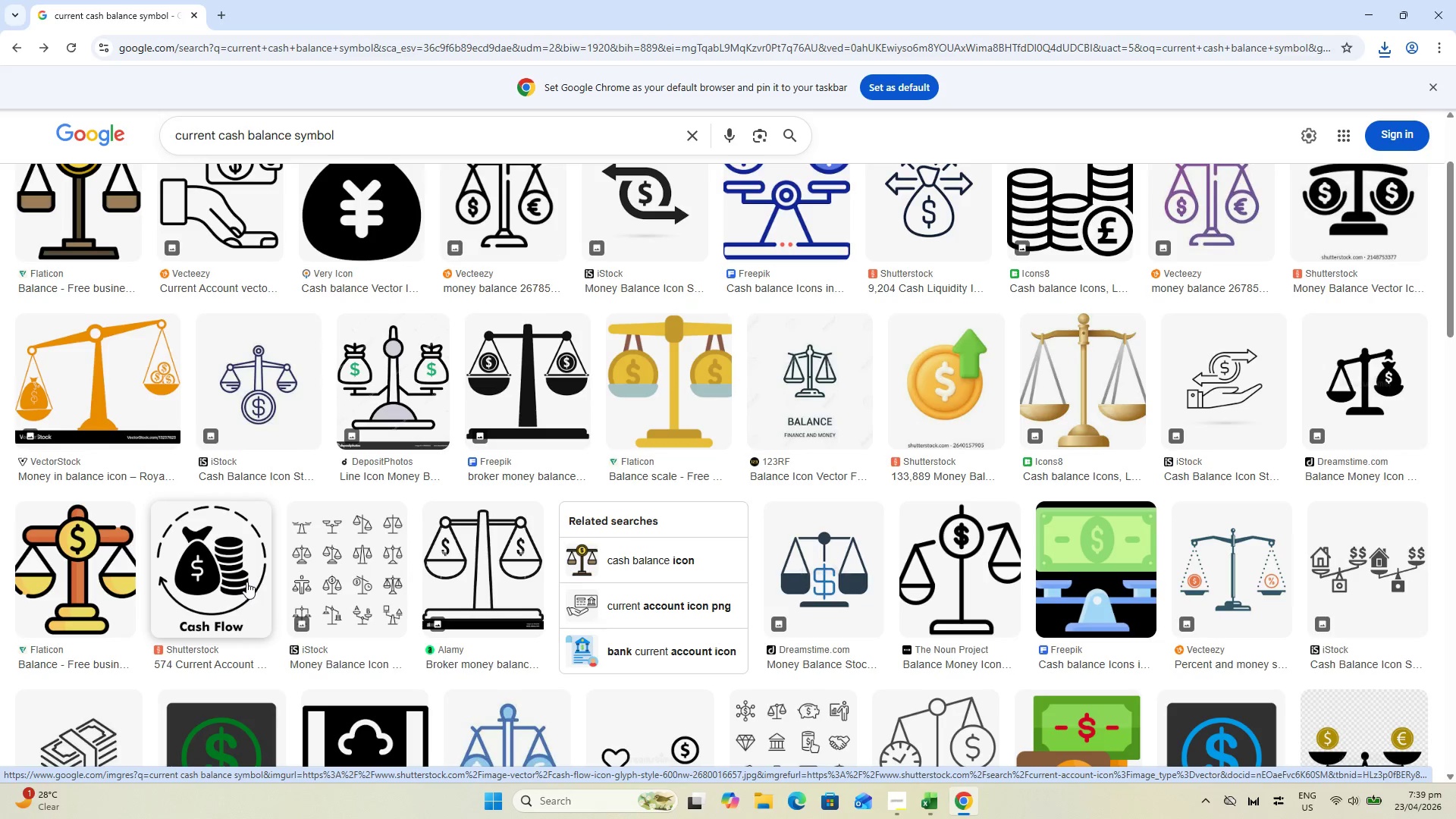 
scroll: coordinate [246, 580], scroll_direction: up, amount: 3.0
 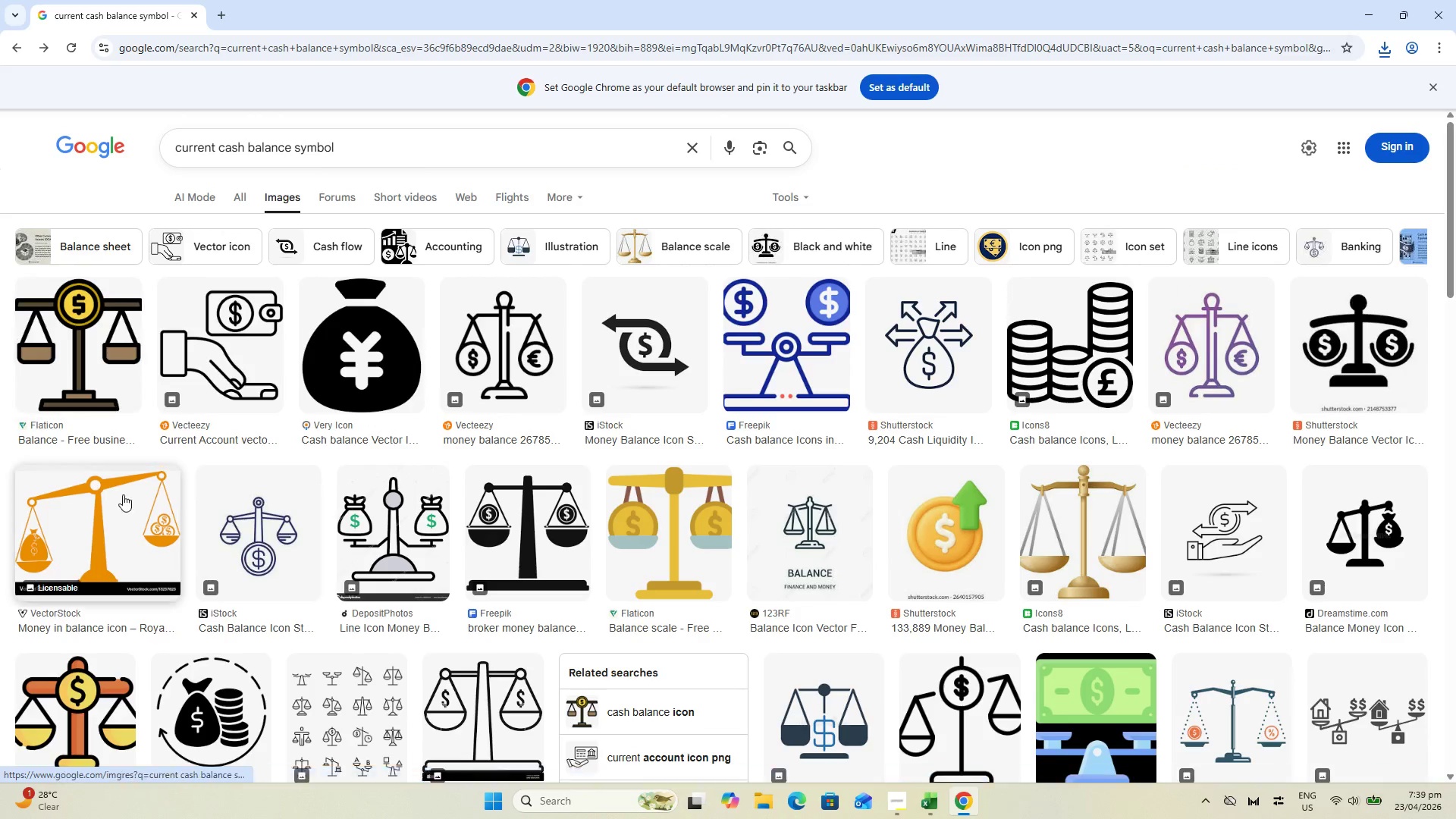 
left_click([121, 524])
 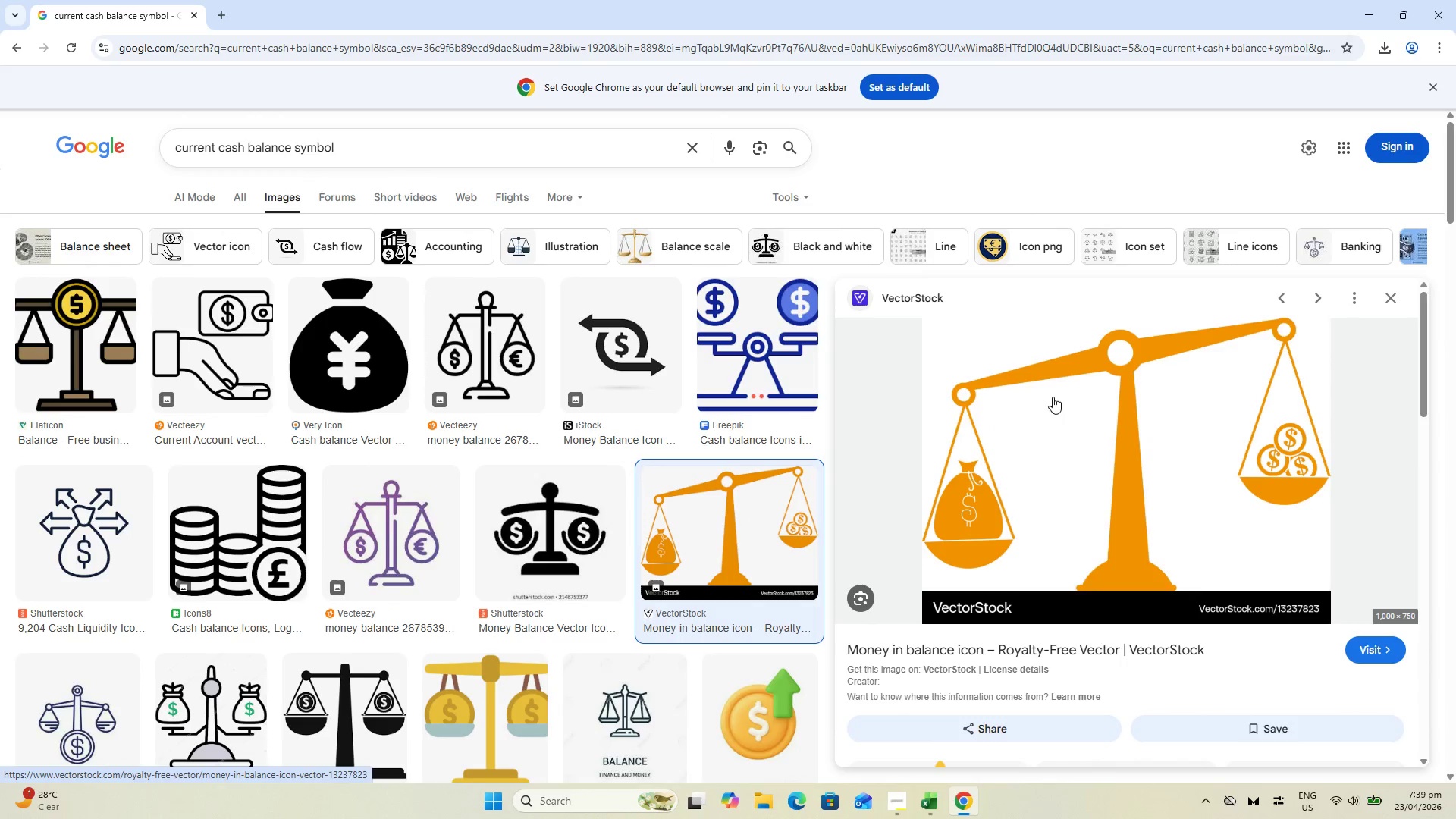 
right_click([1072, 397])
 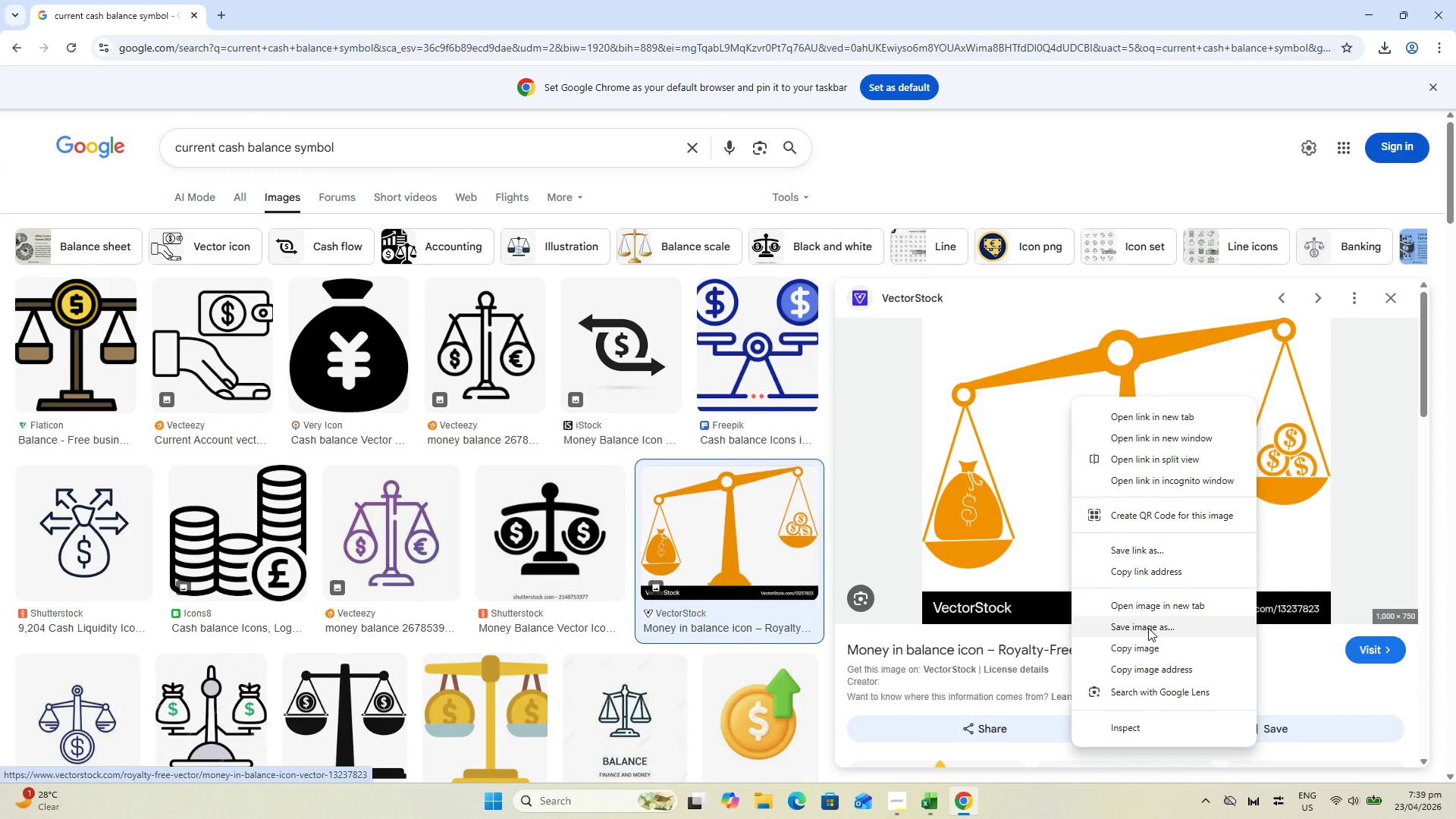 
left_click([1148, 628])
 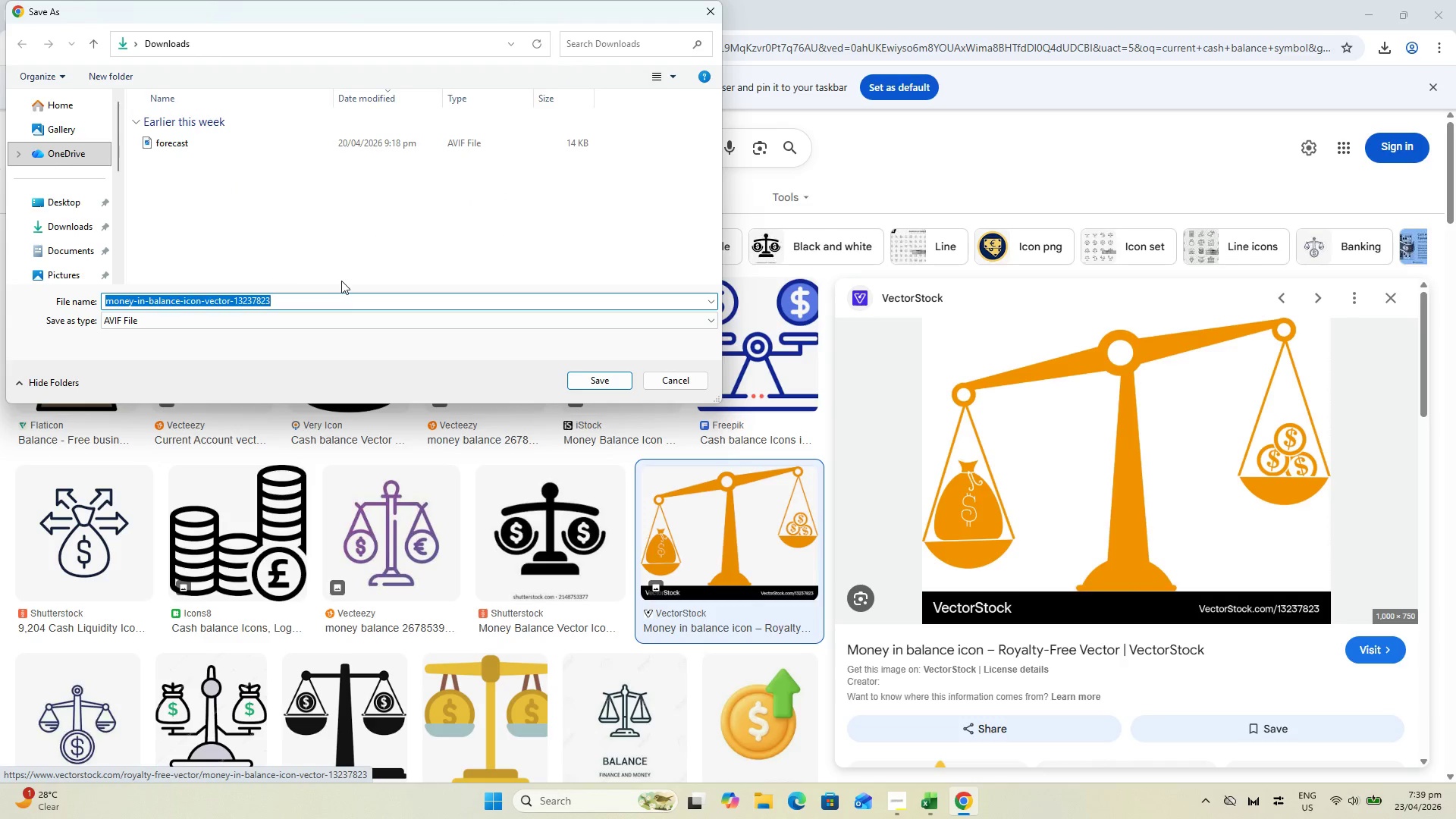 
type(balance)
 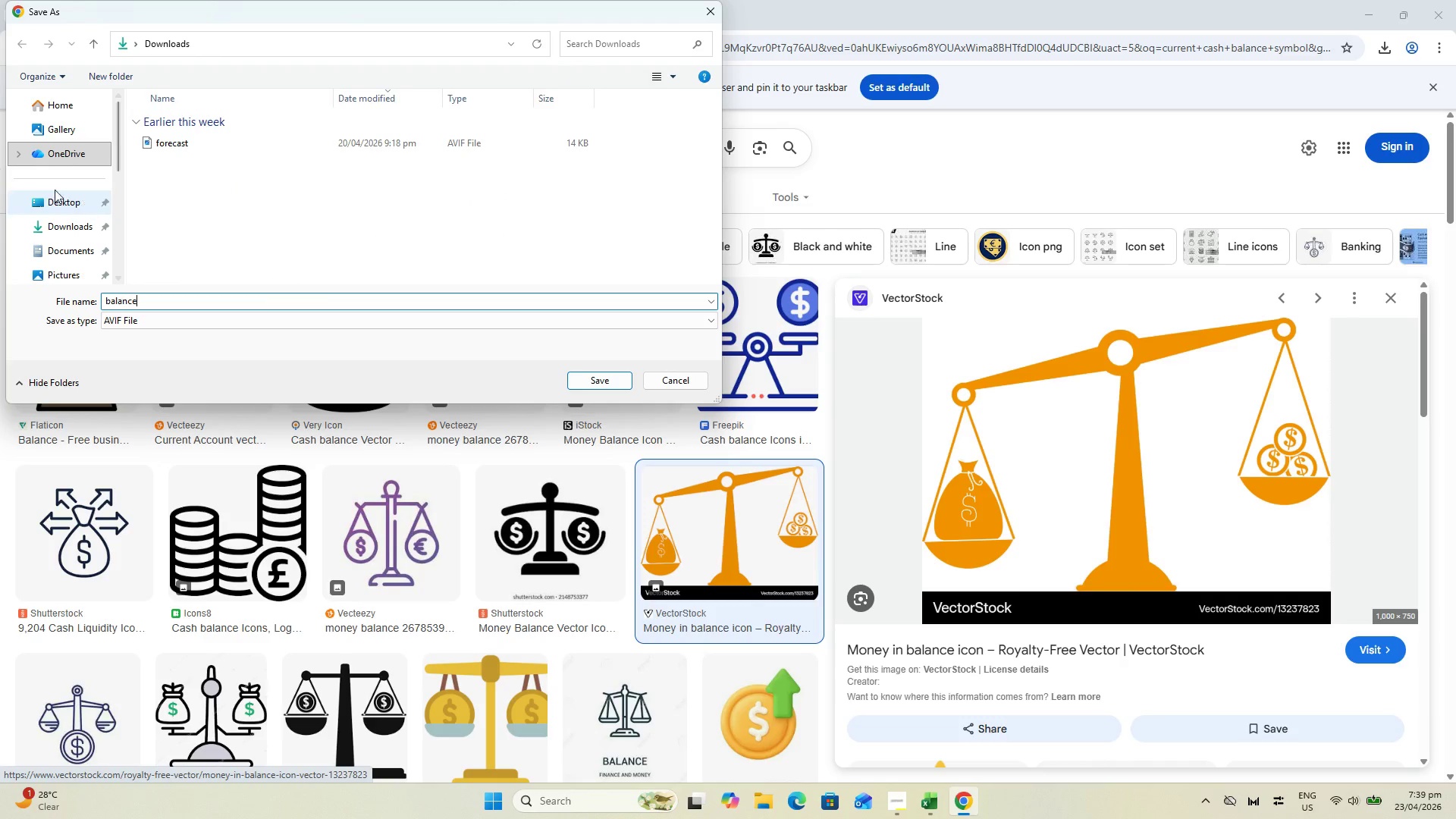 
left_click([64, 202])
 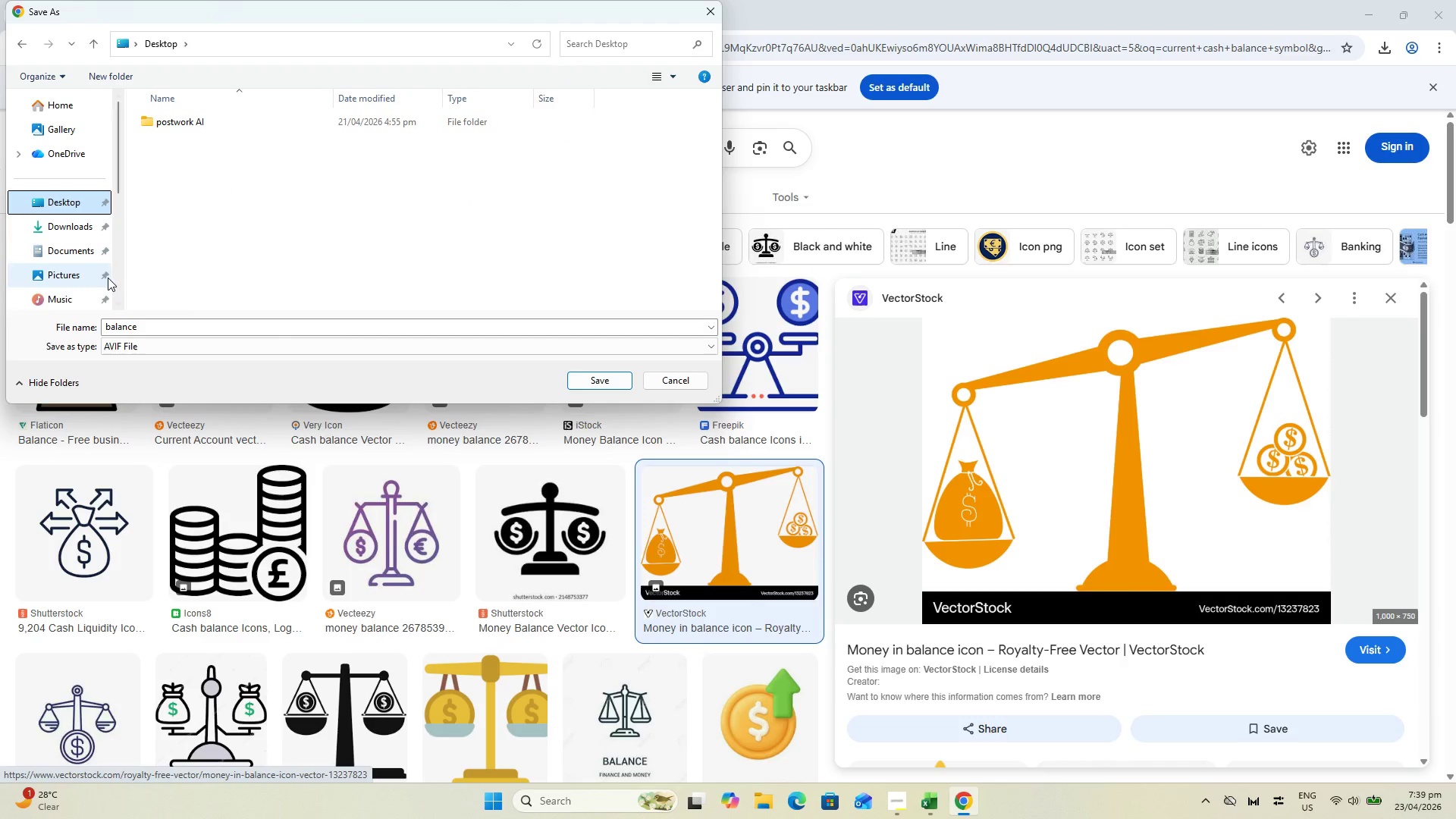 
left_click([74, 230])
 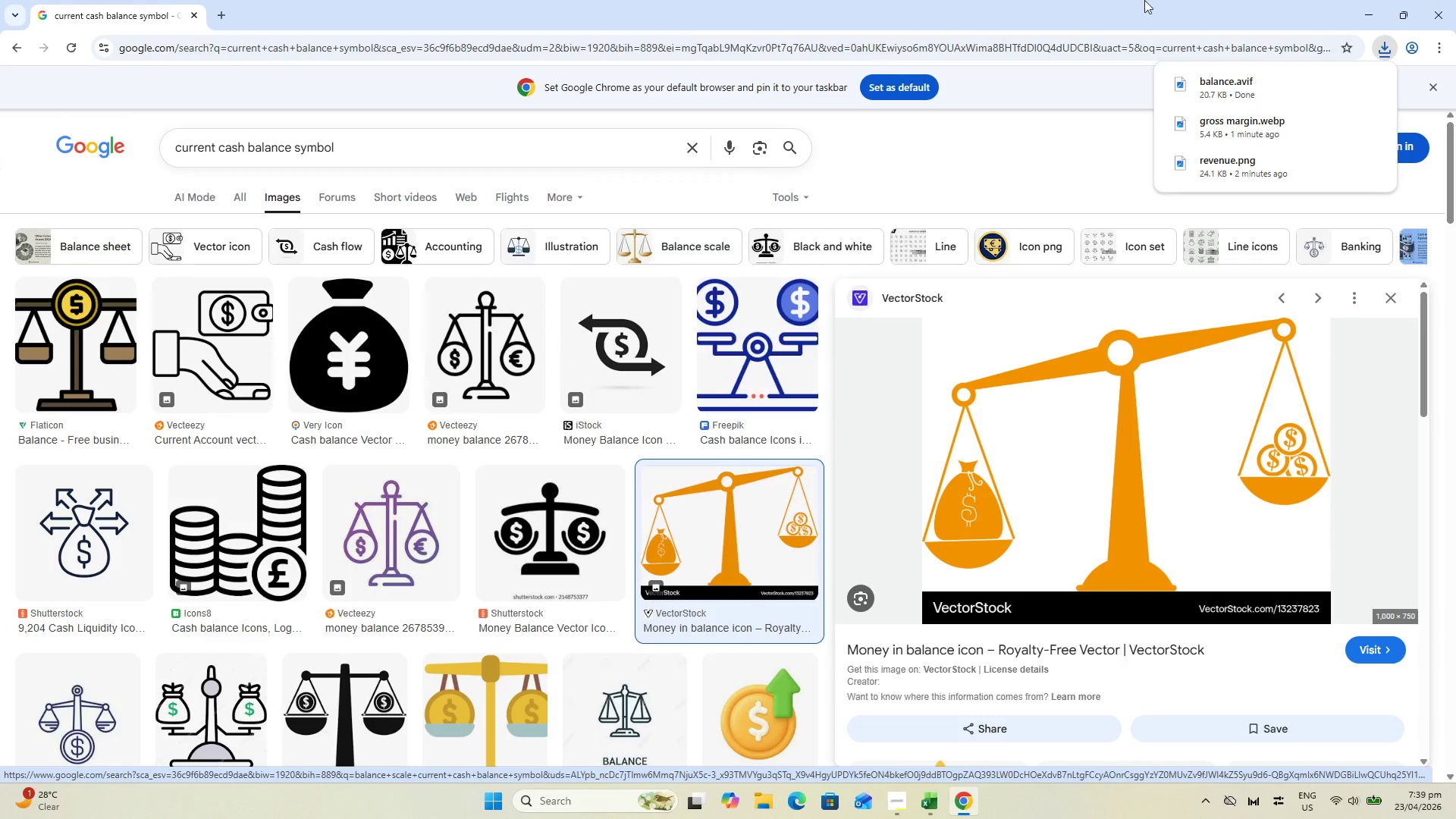 
wait(5.19)
 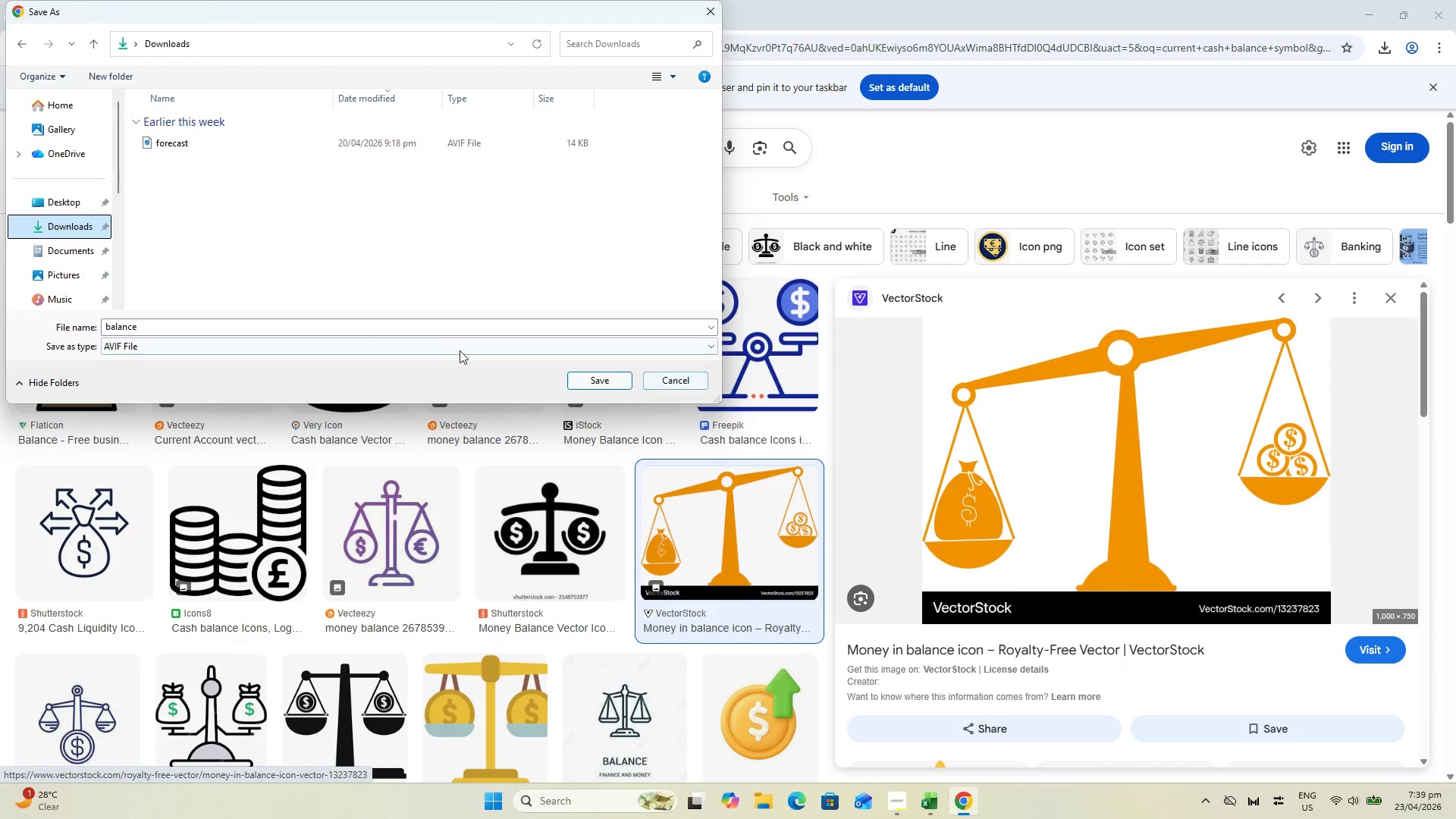 
left_click([1343, 87])
 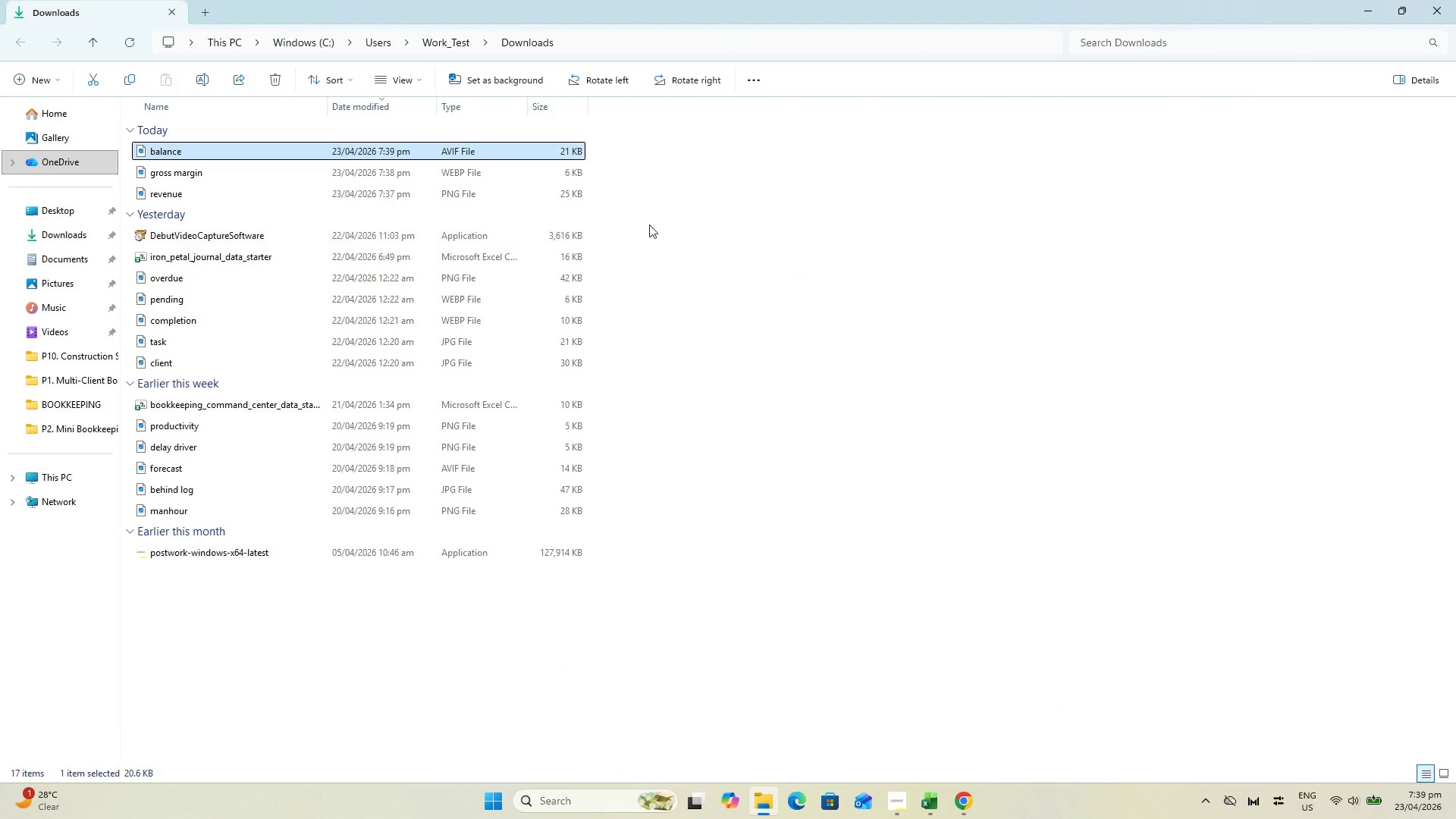 
left_click_drag(start_coordinate=[671, 195], to_coordinate=[532, 135])
 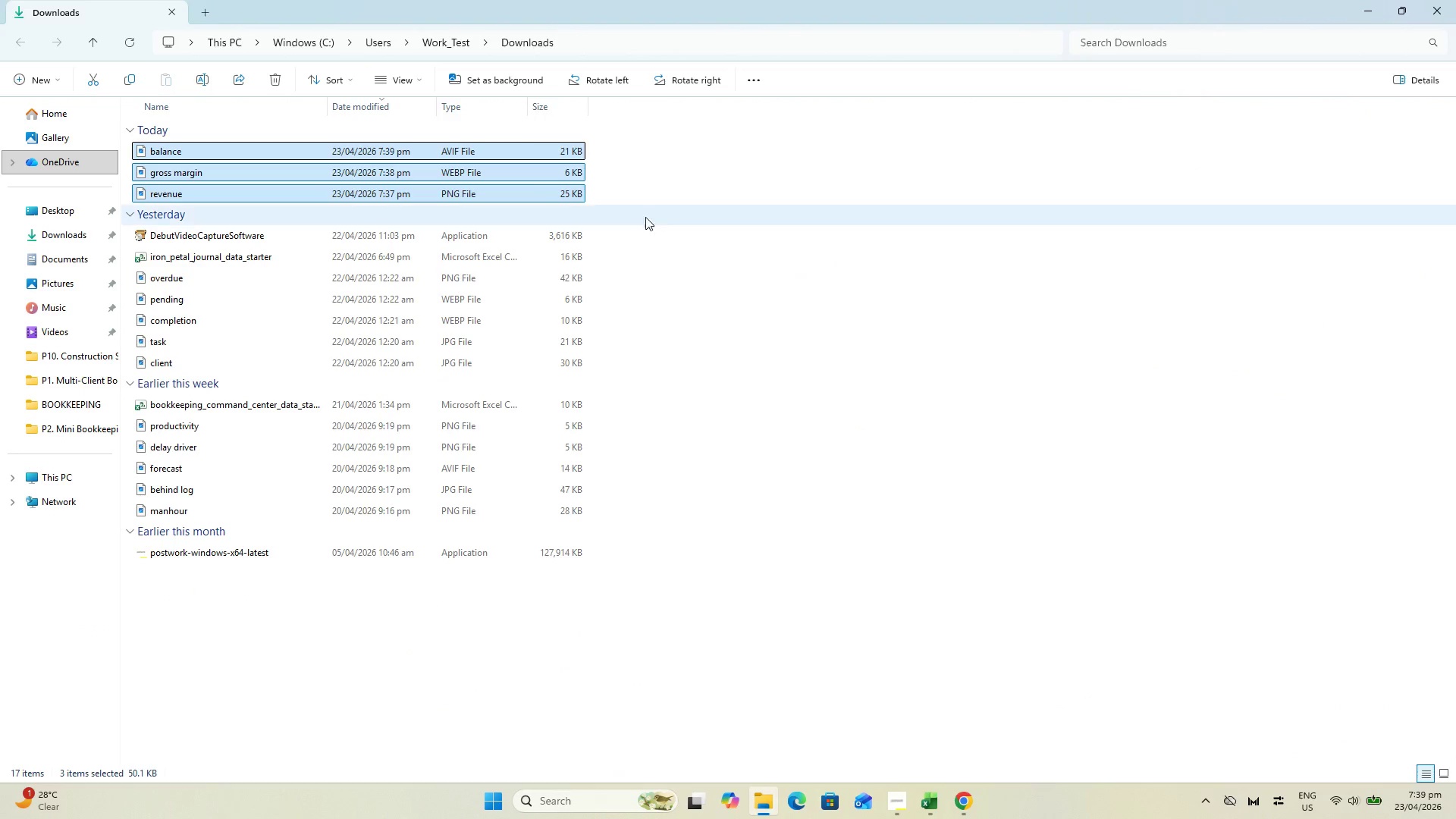 
key(Control+C)
 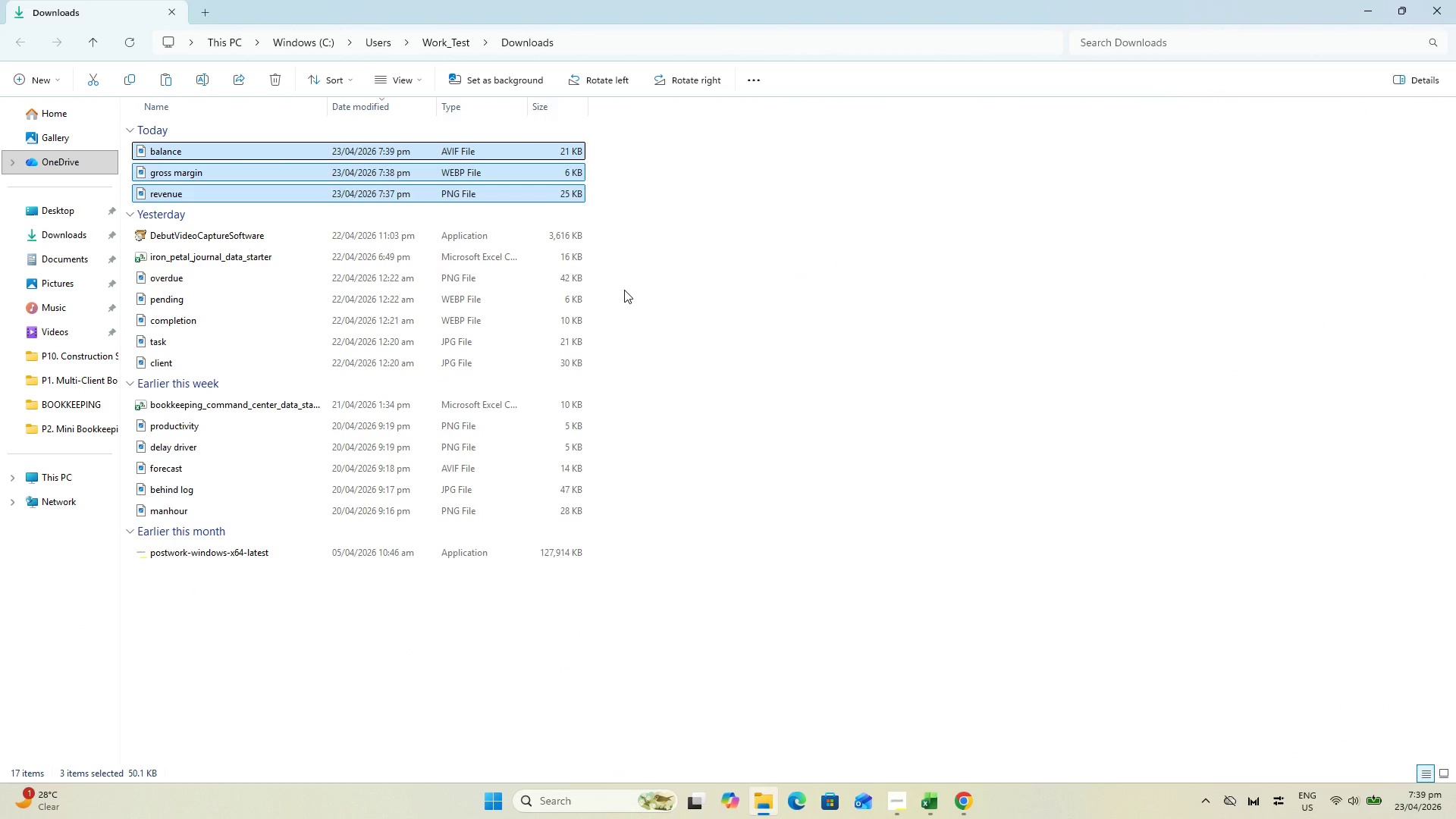 
key(Control+X)
 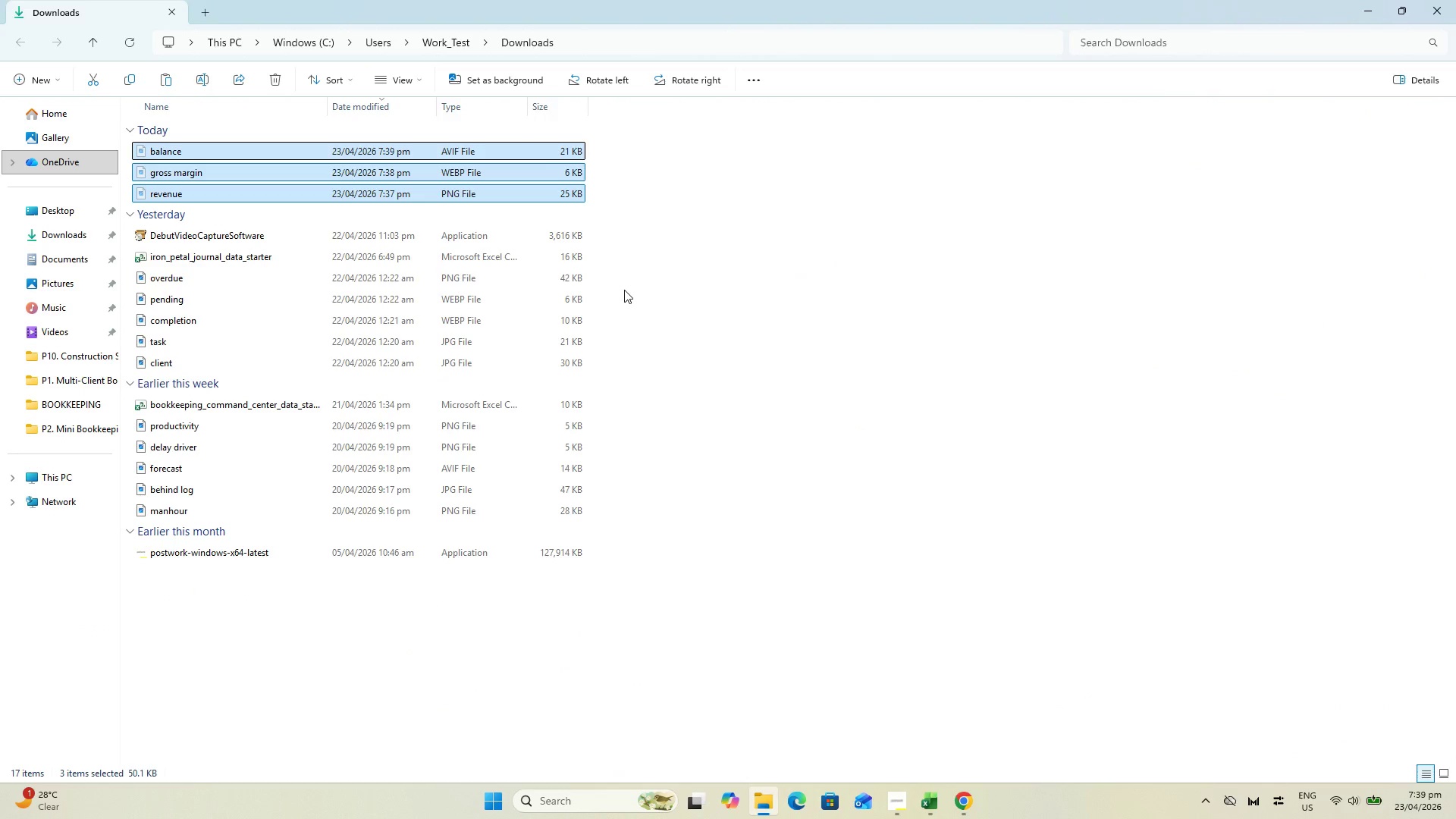 
key(Control+C)
 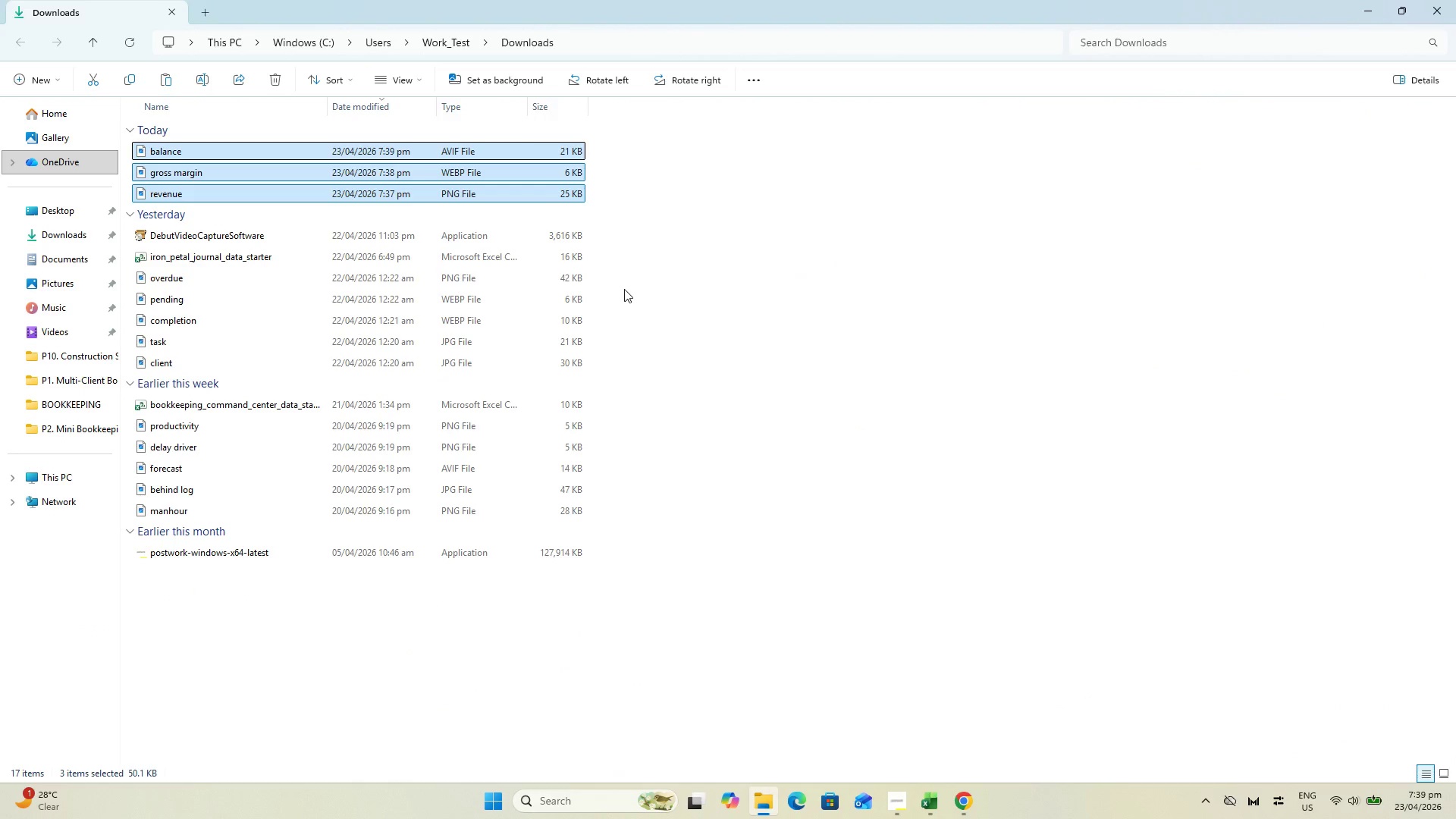 
key(Alt+Tab)
 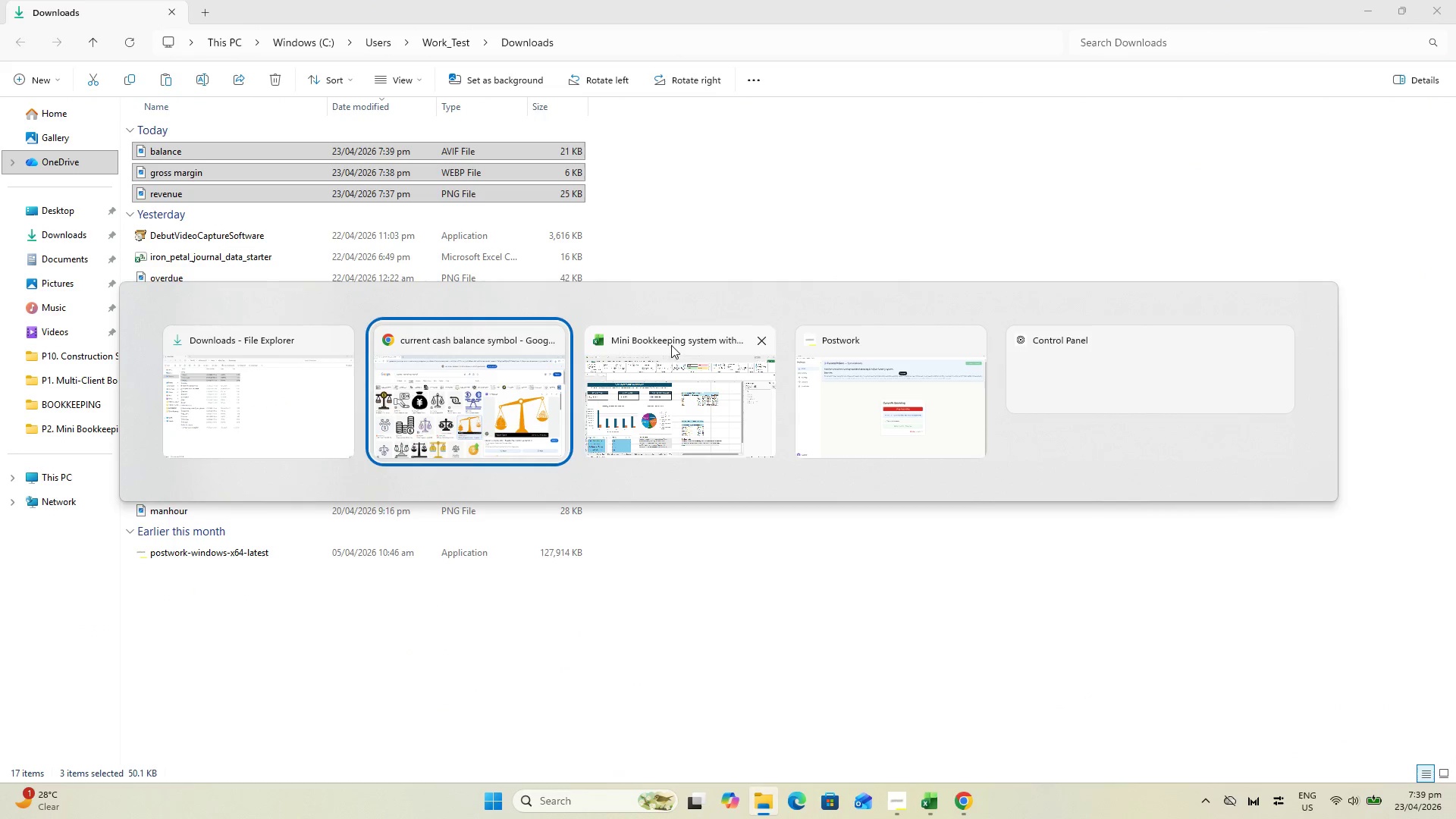 
key(Alt+Tab)
 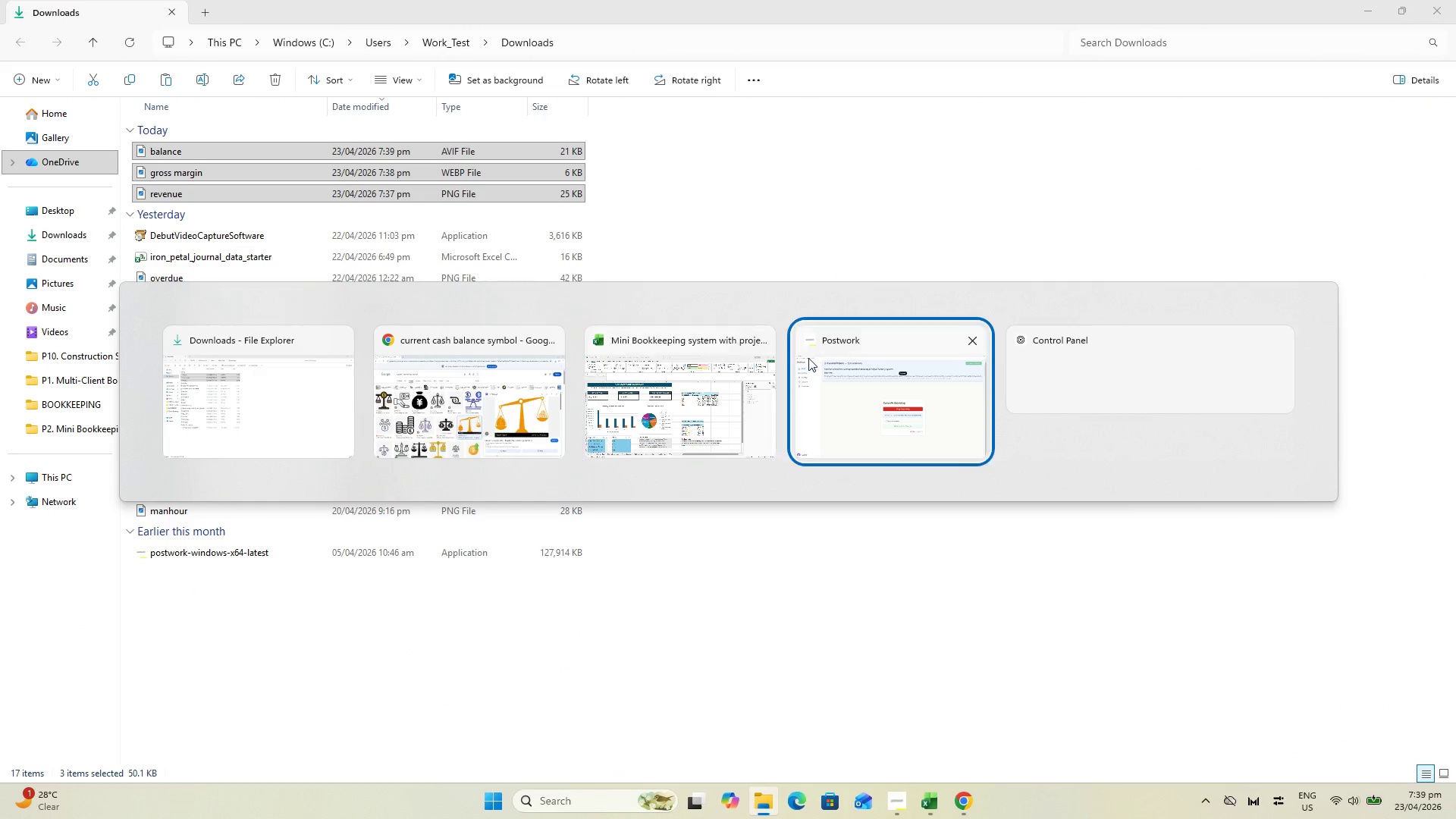 
key(Alt+Tab)
 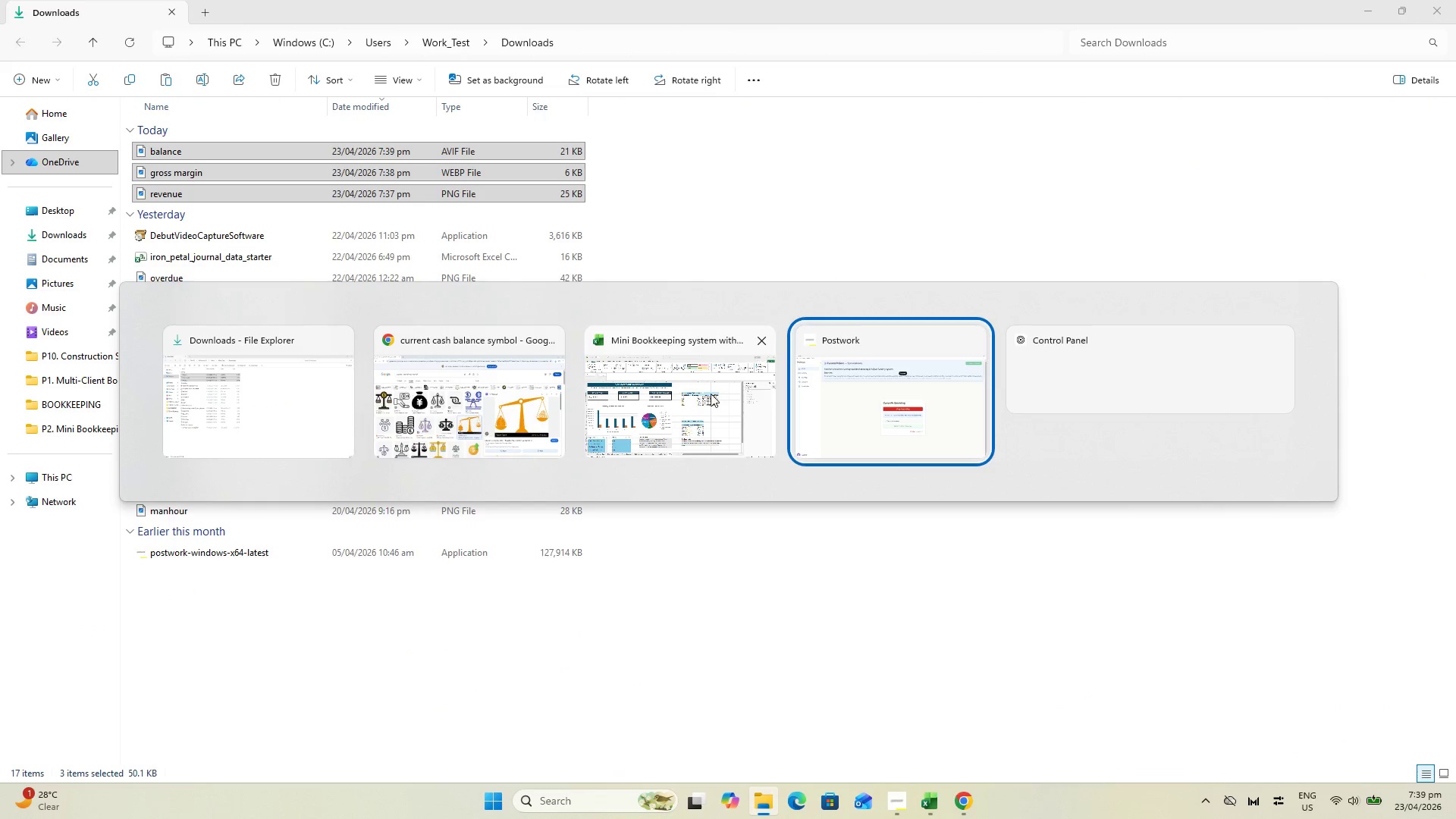 
left_click([685, 397])
 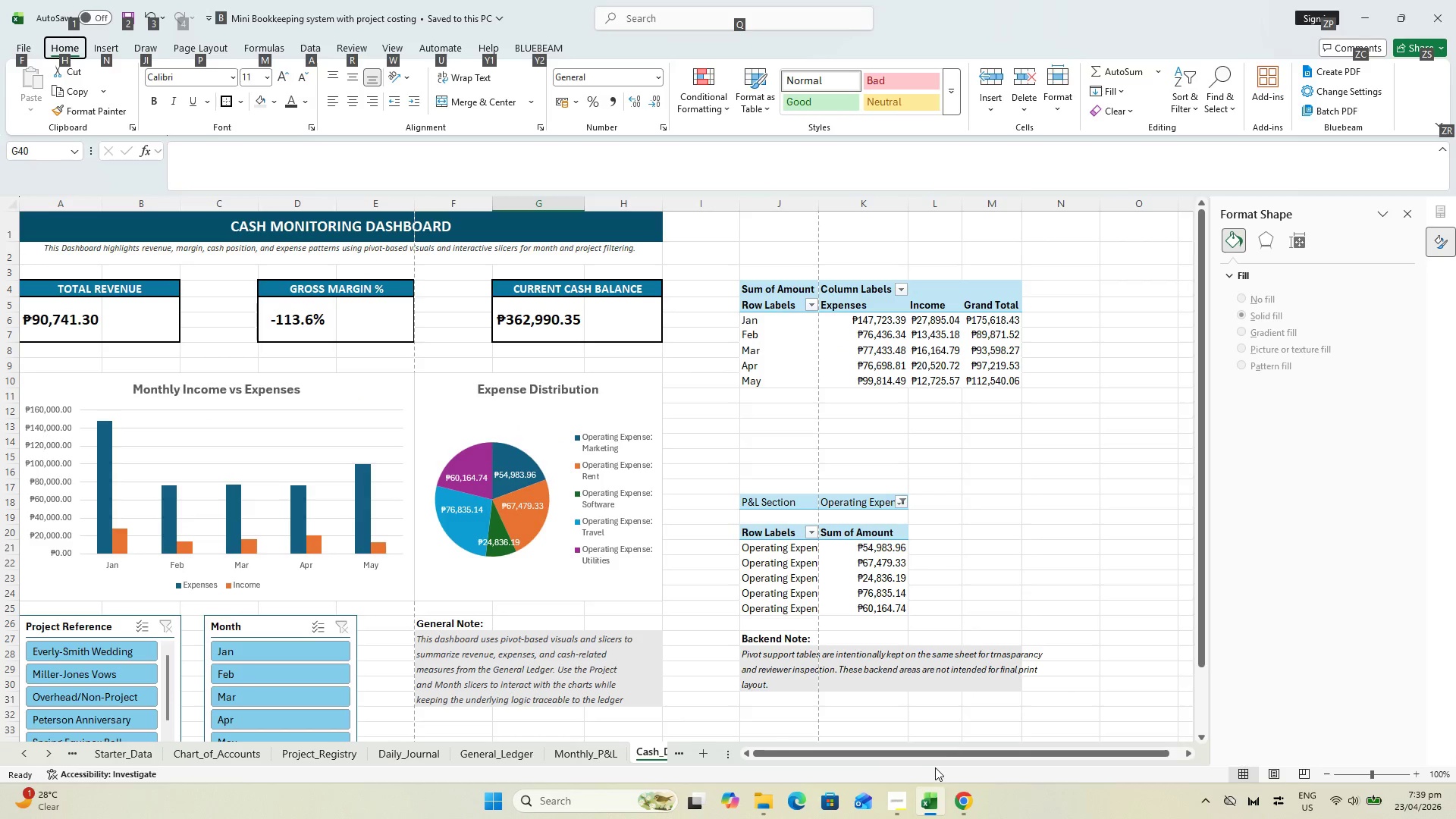 
left_click_drag(start_coordinate=[934, 759], to_coordinate=[893, 754])
 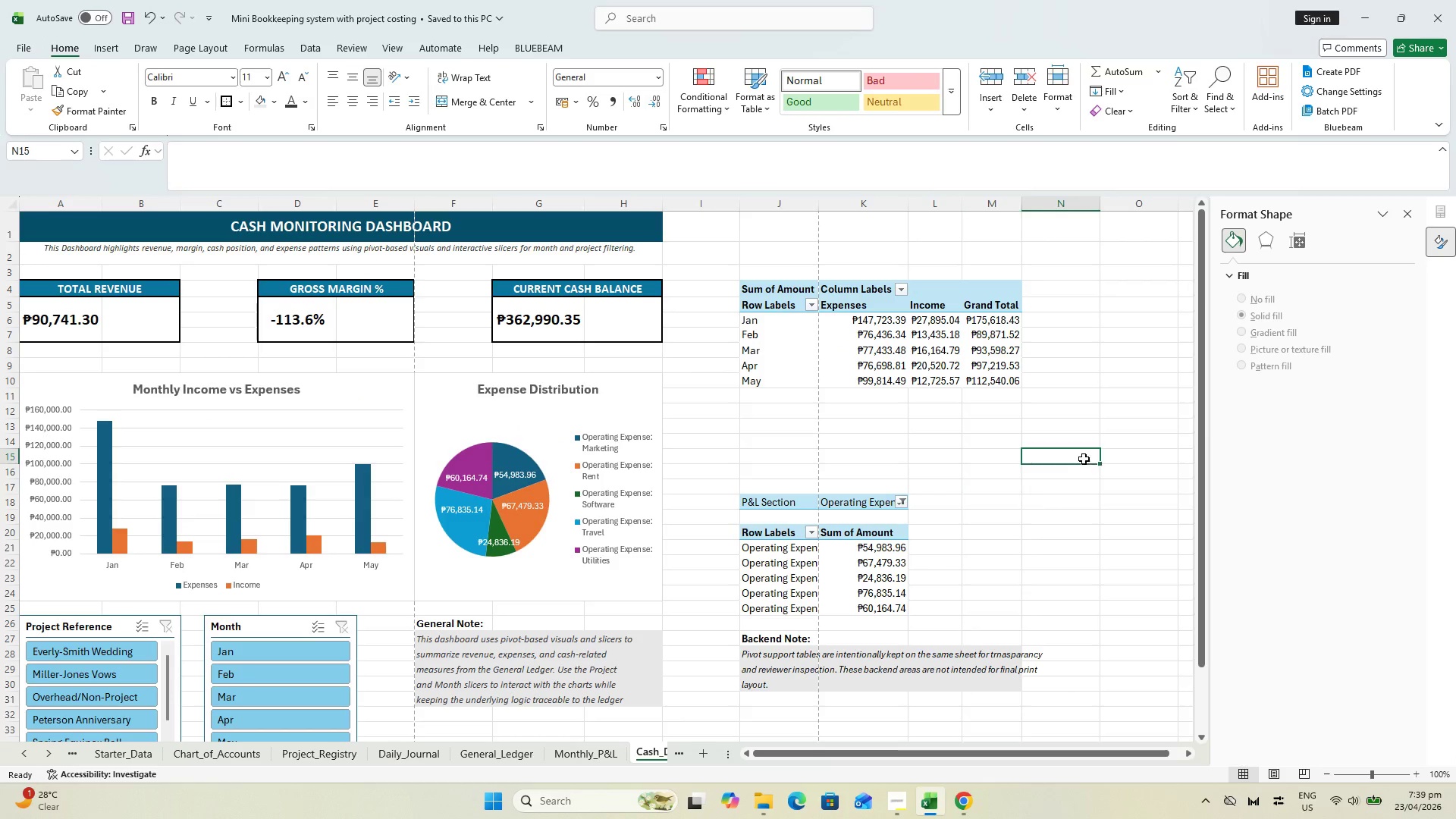 
key(Control+V)
 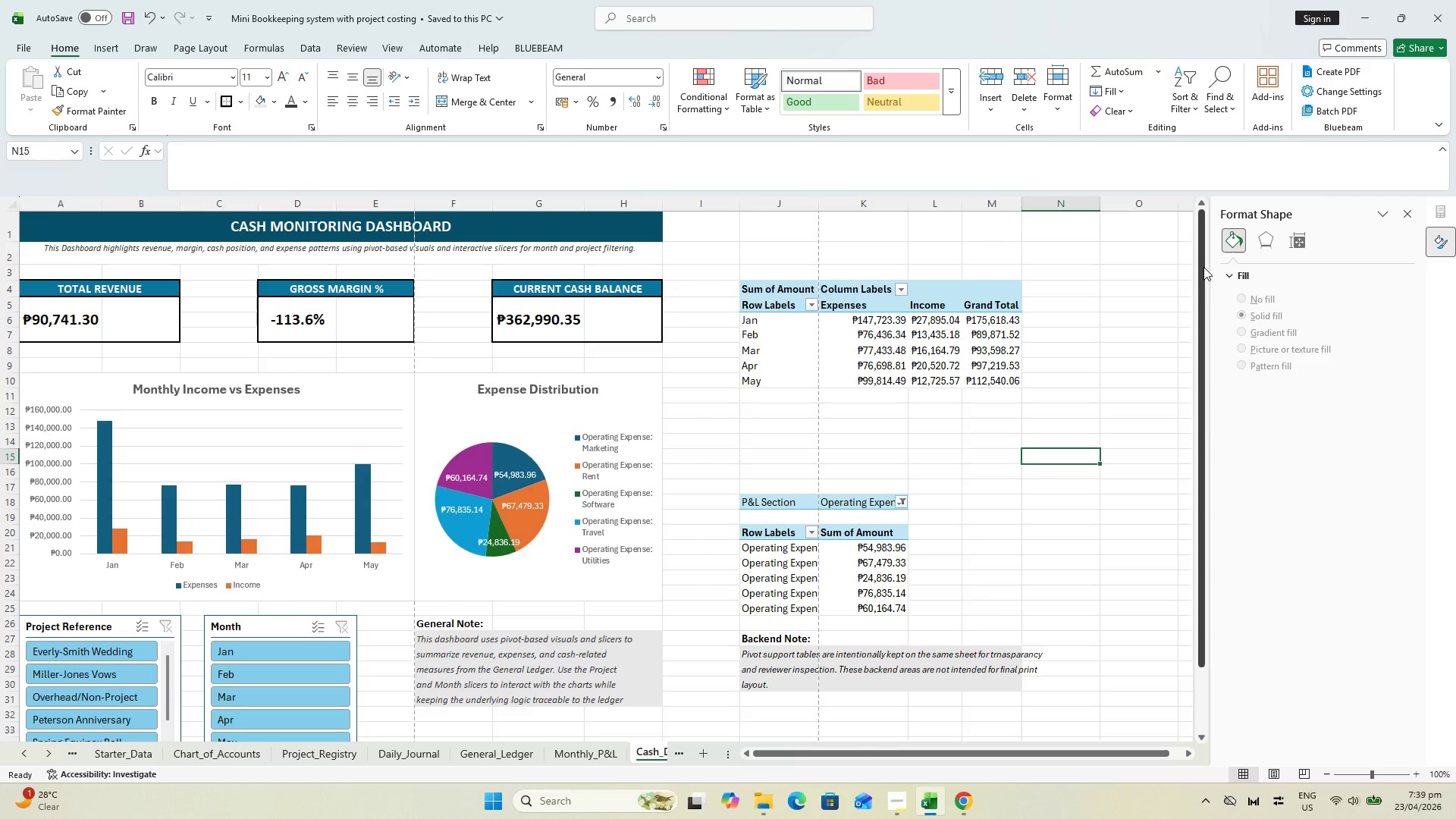 
left_click([1407, 218])
 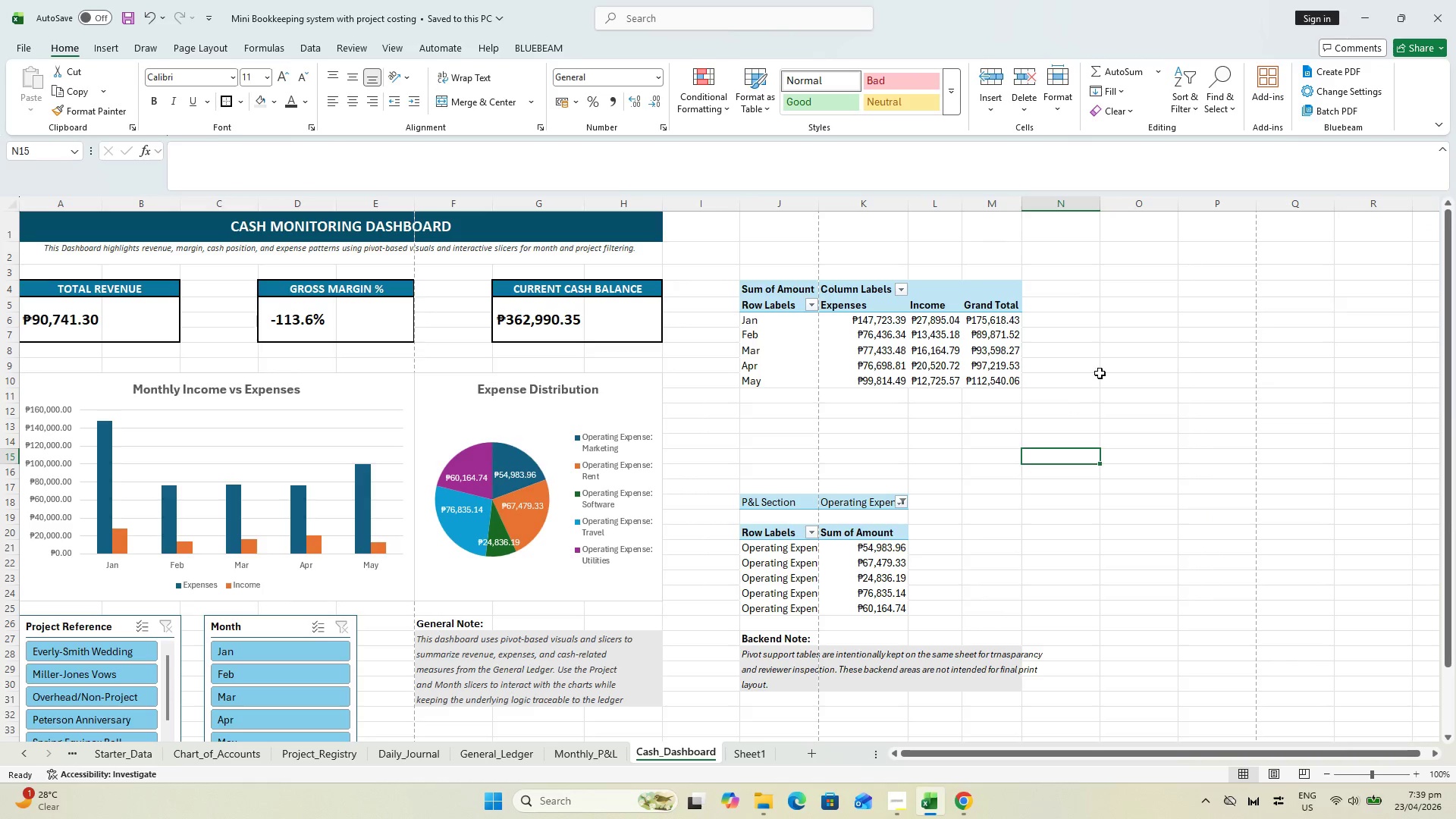 
key(Control+ControlLeft)
 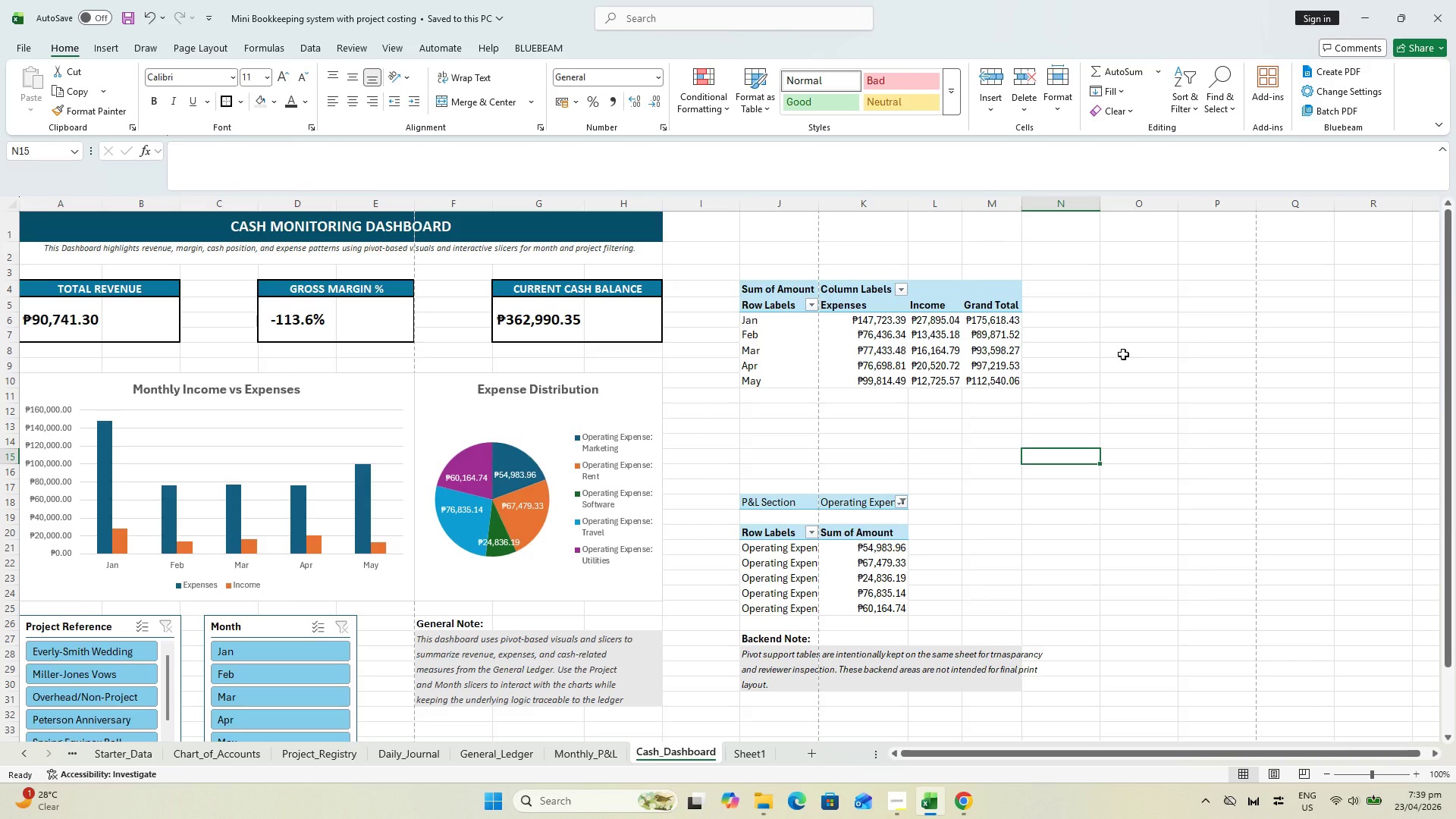 
key(Control+V)
 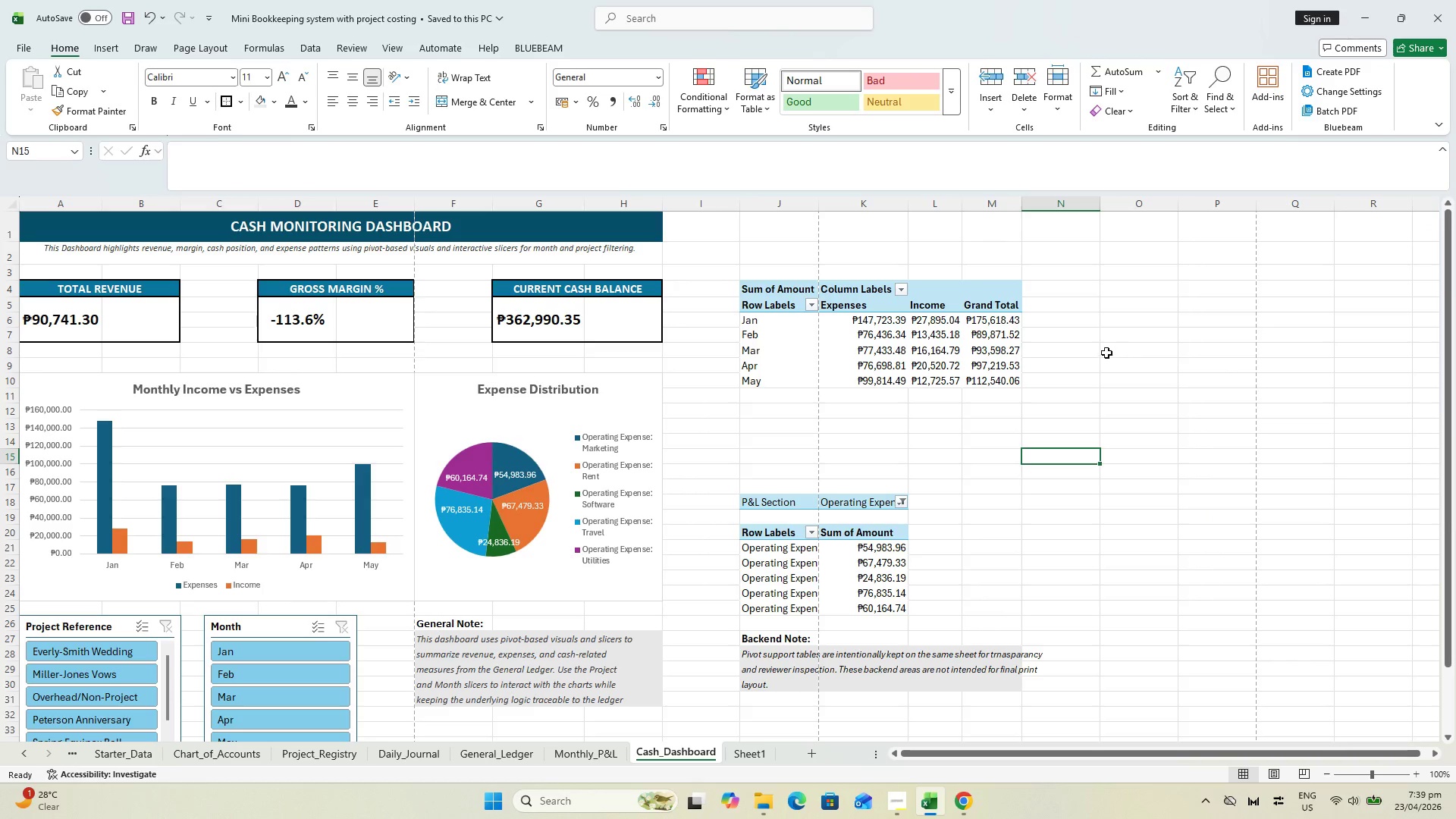 
key(Alt+Tab)
 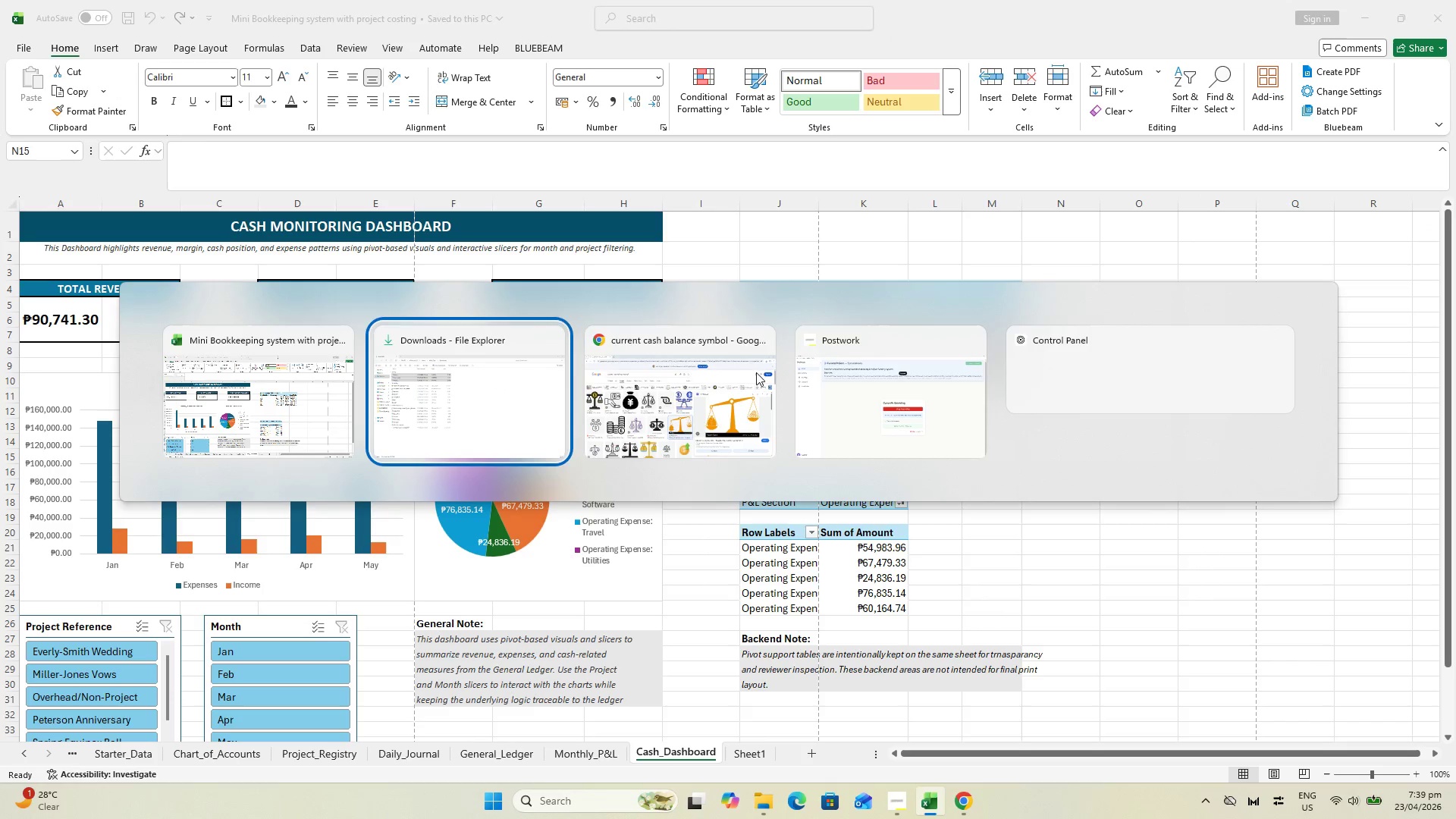 
key(Alt+Escape)
 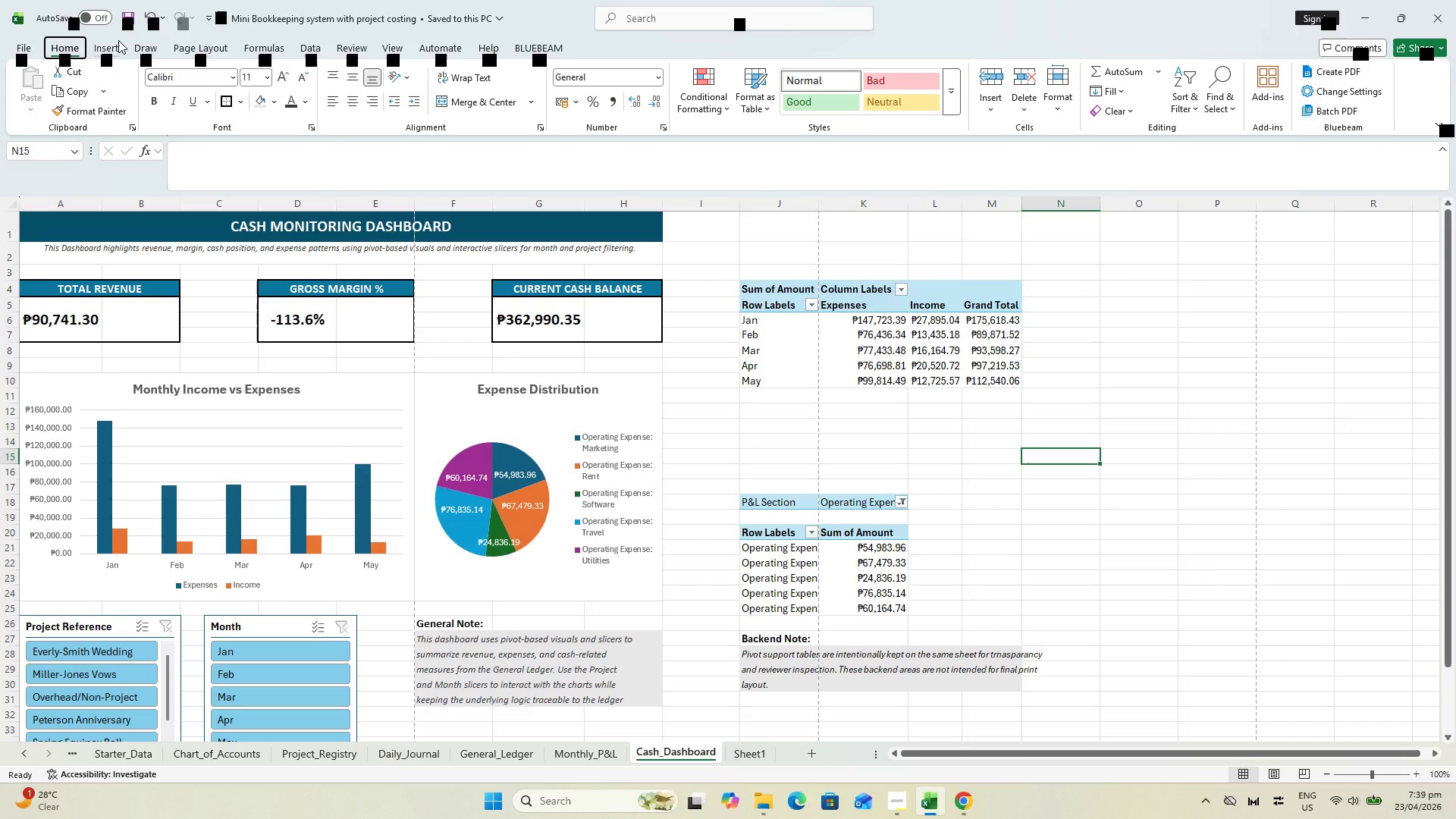 
key(Escape)
 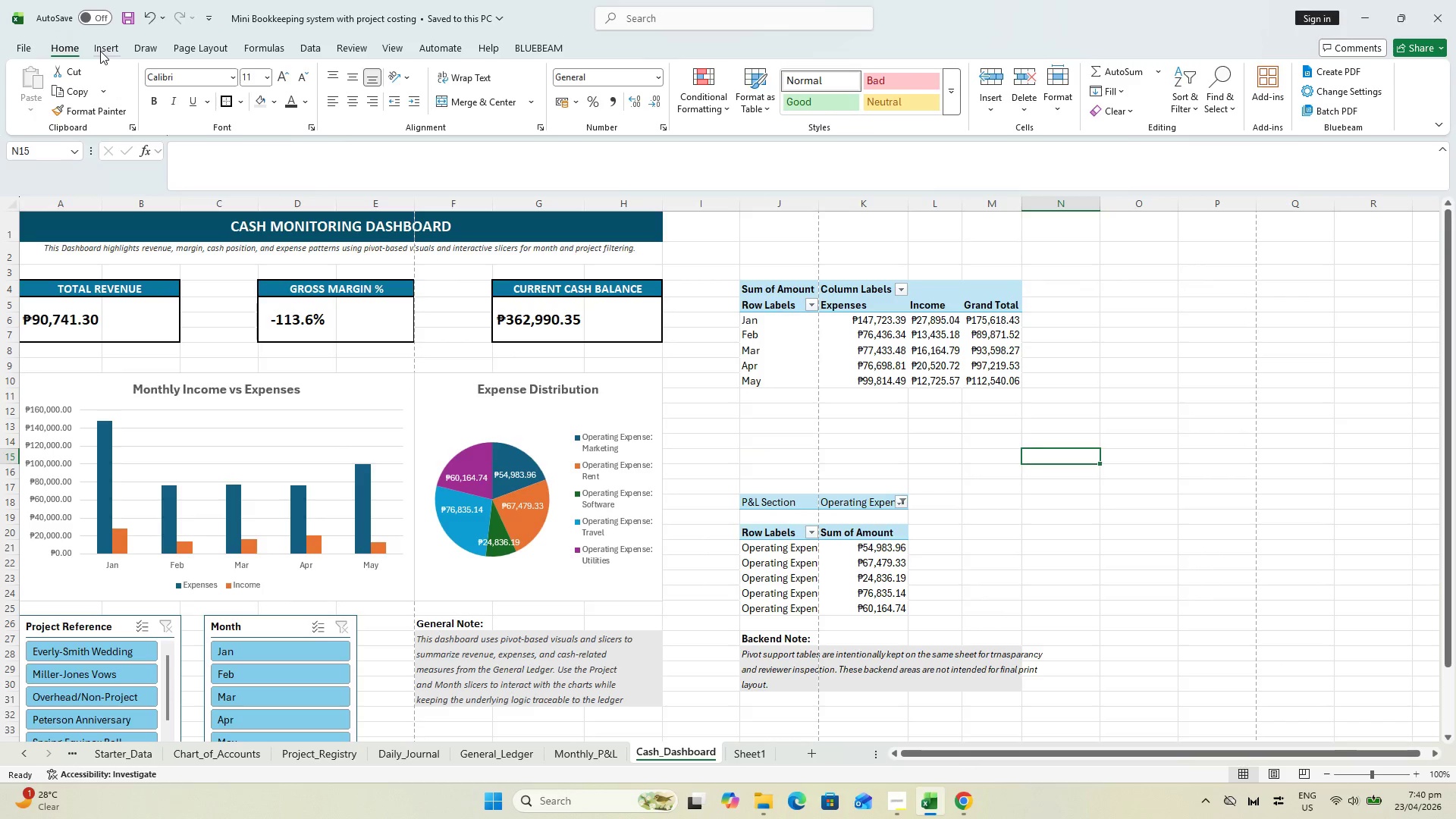 
left_click([100, 51])
 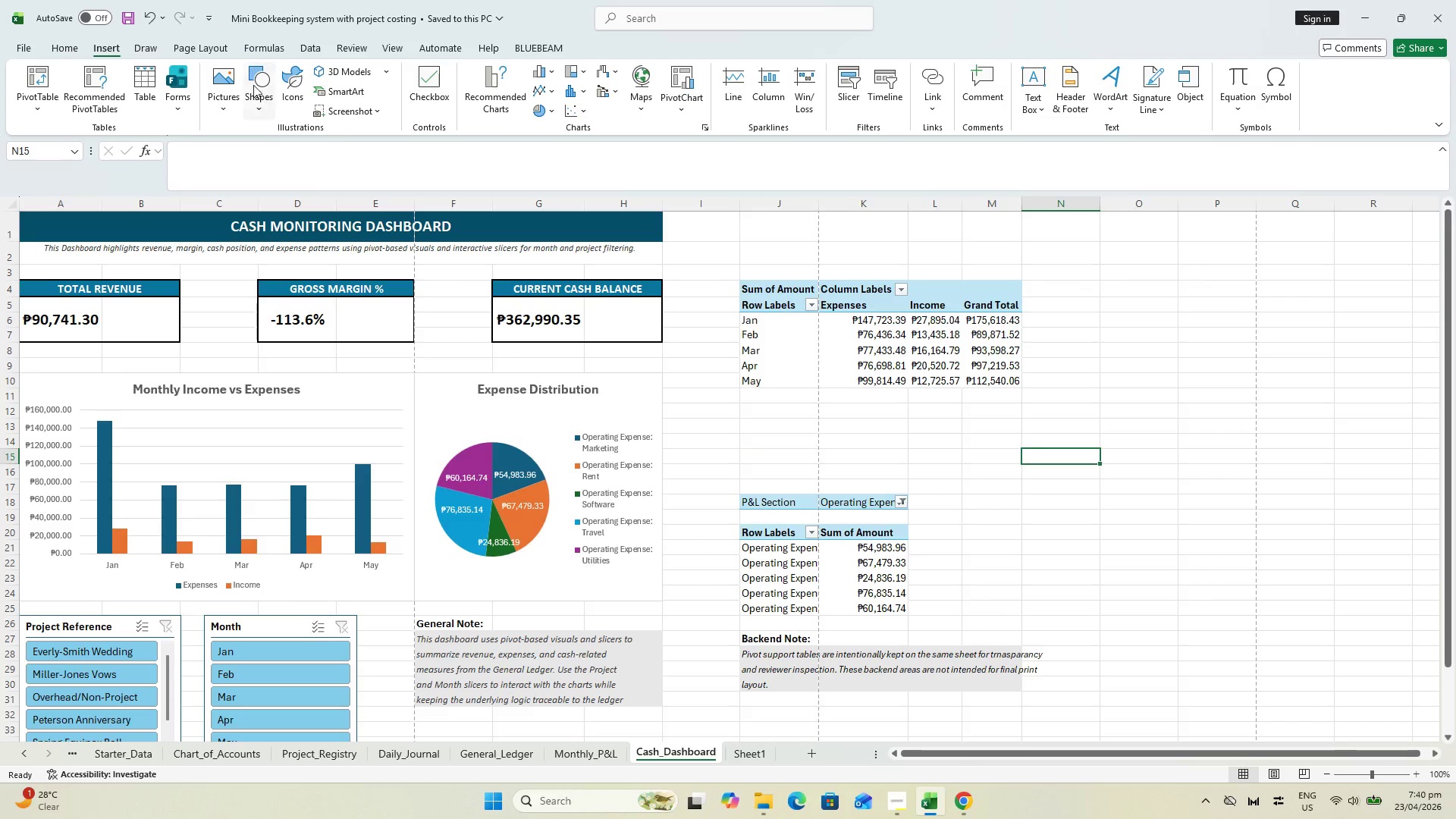 
left_click([223, 97])
 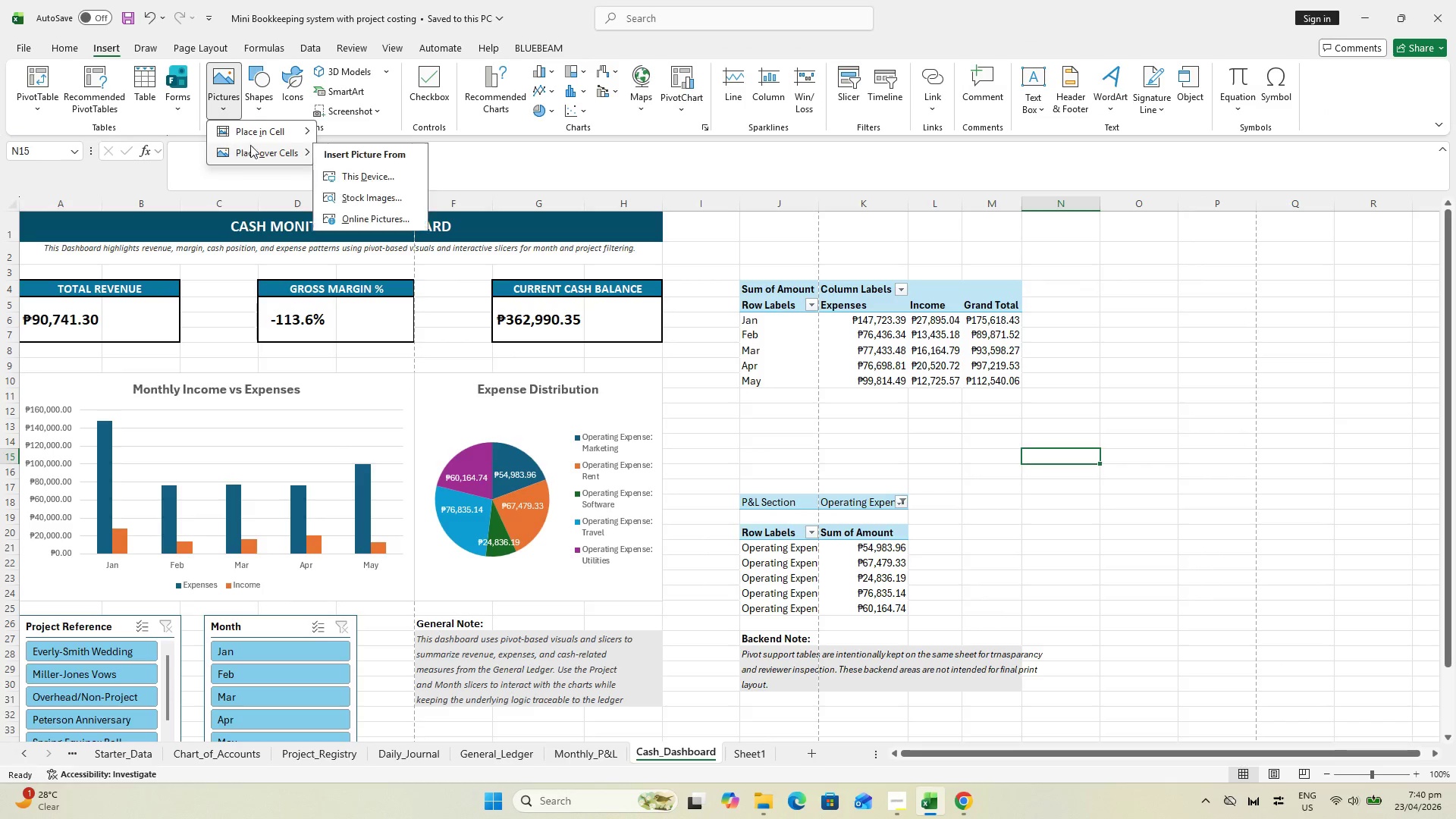 
left_click([256, 149])
 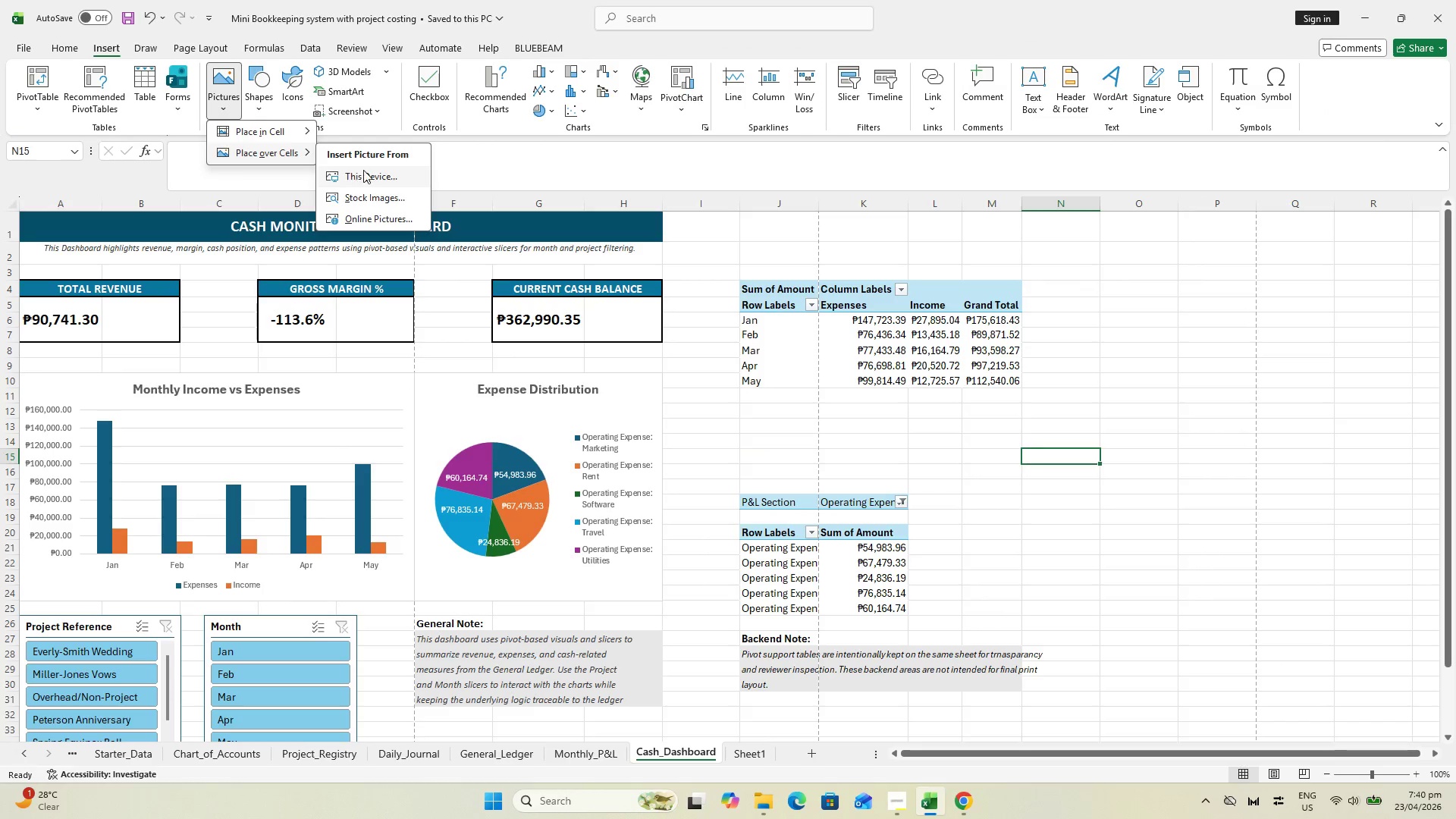 
left_click([364, 171])
 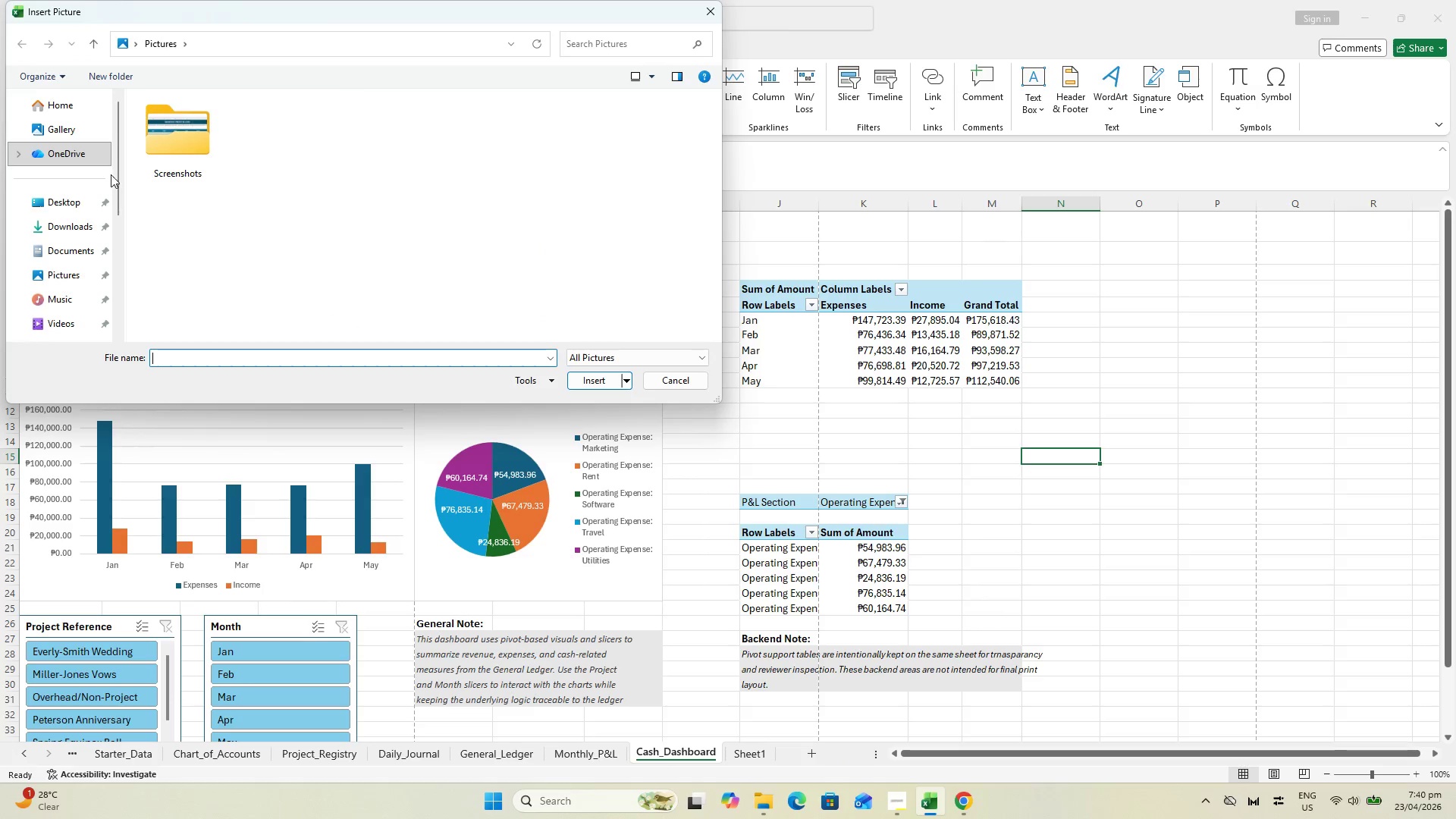 
left_click([85, 231])
 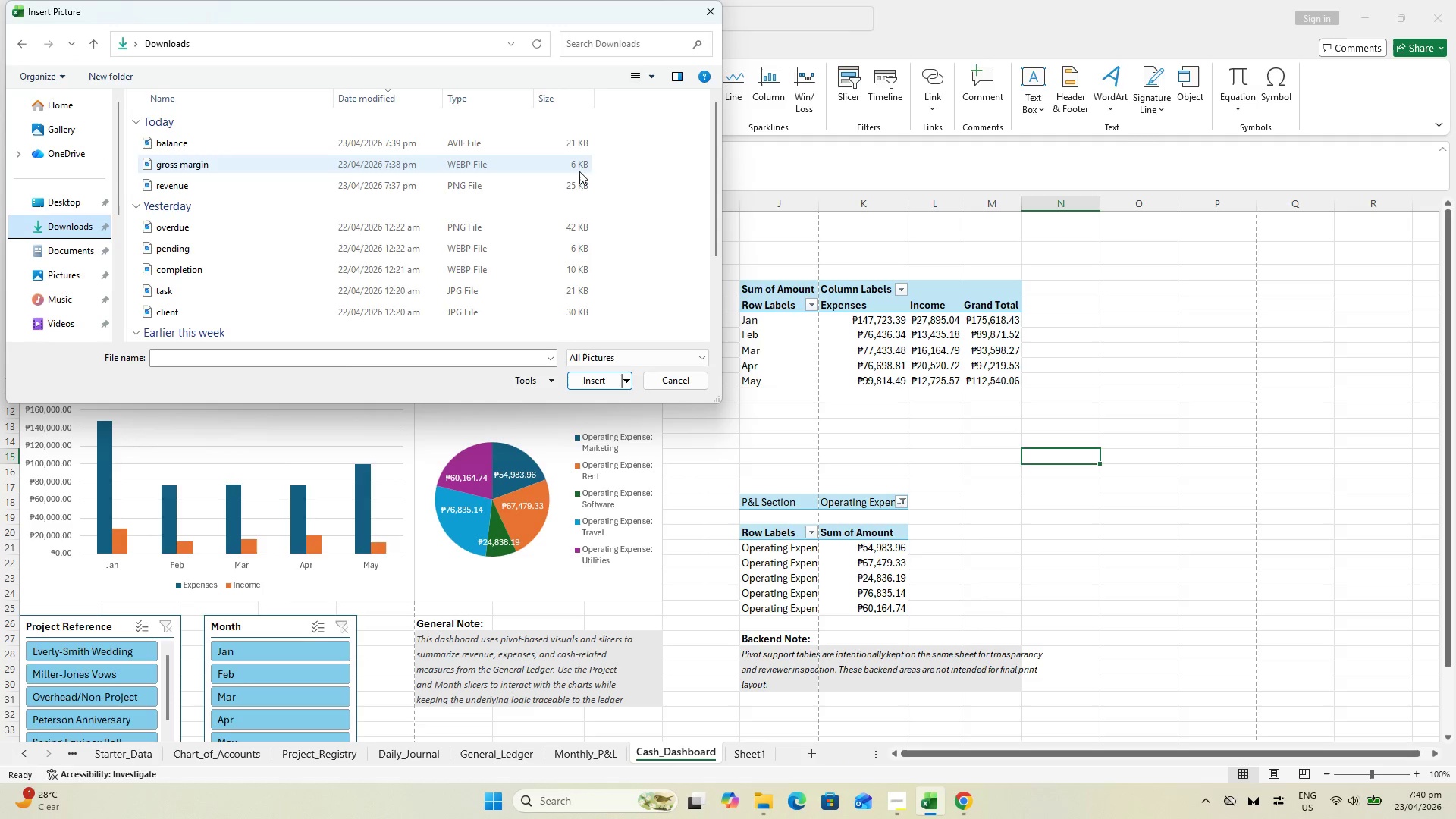 
left_click_drag(start_coordinate=[601, 182], to_coordinate=[544, 148])
 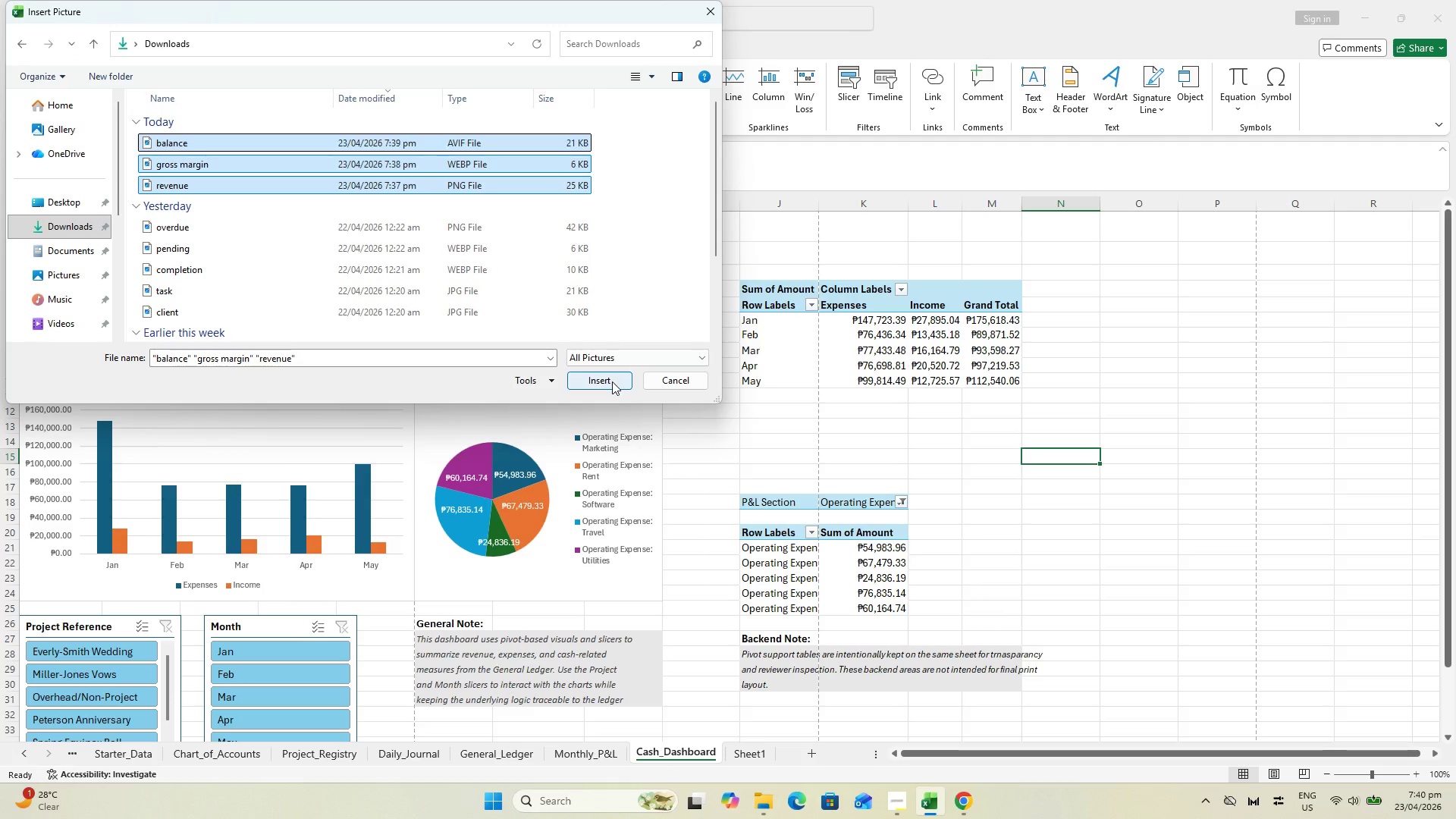 
left_click([612, 381])
 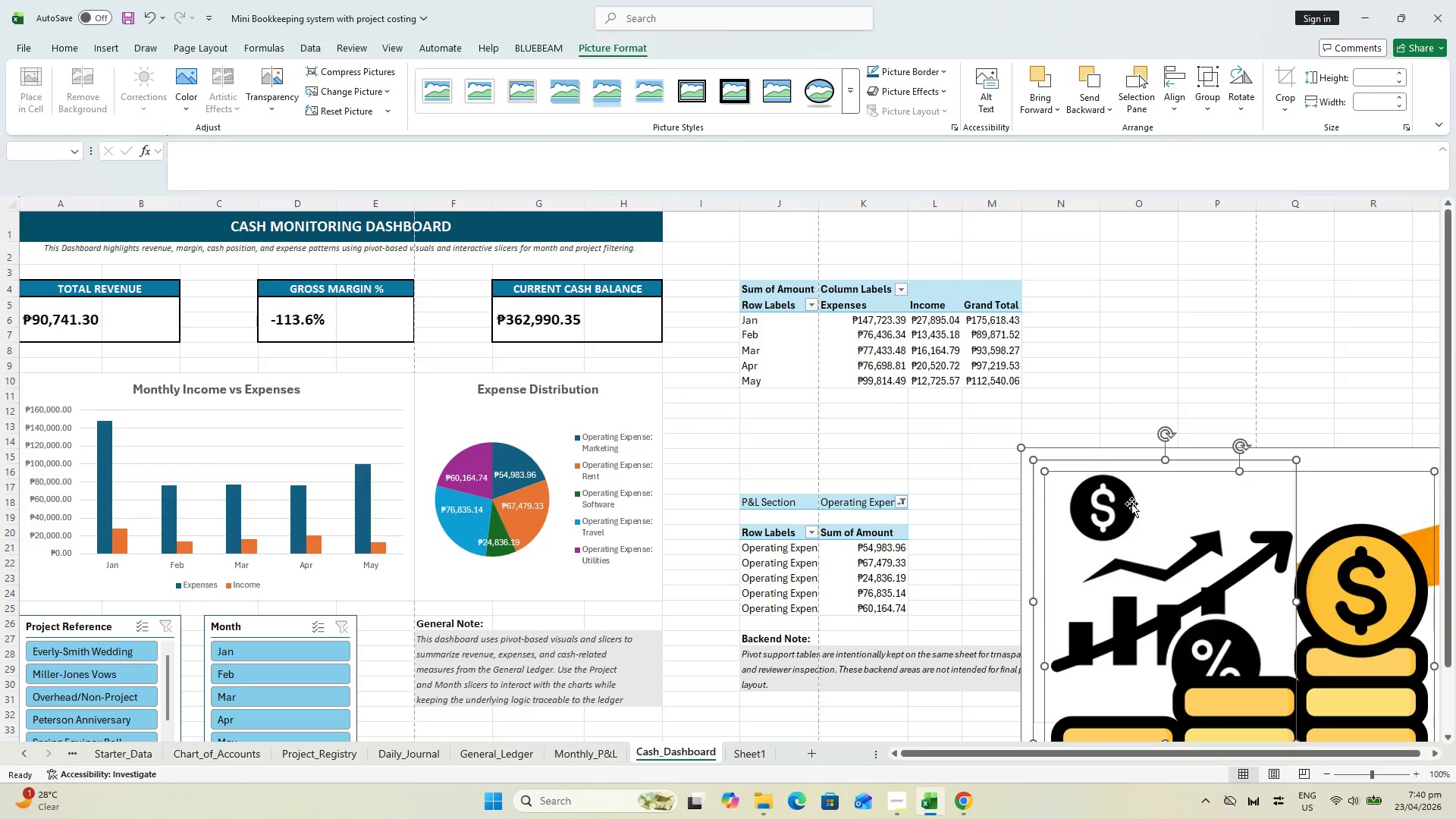 
left_click([1217, 526])
 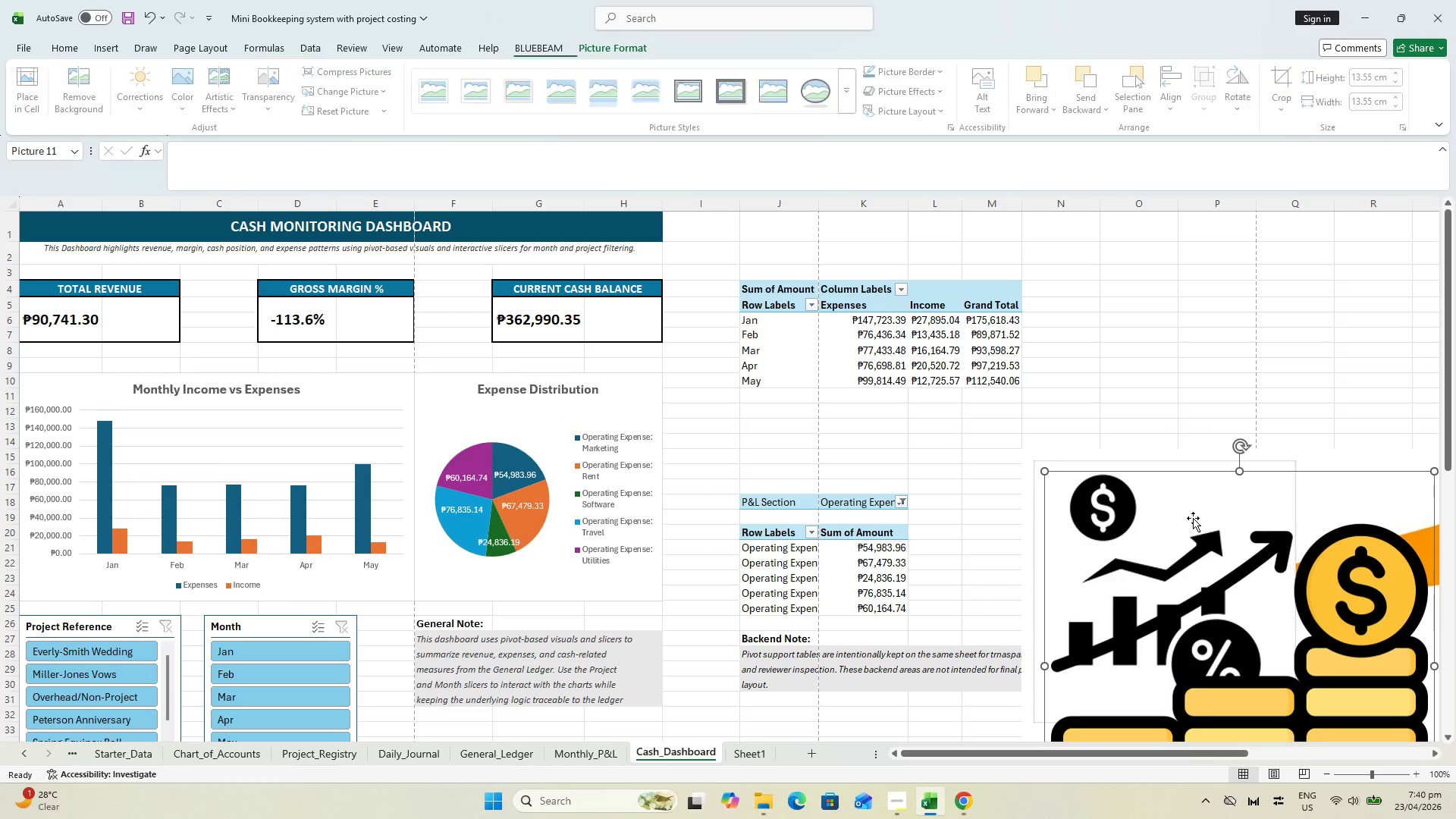 
left_click_drag(start_coordinate=[1188, 528], to_coordinate=[229, 321])
 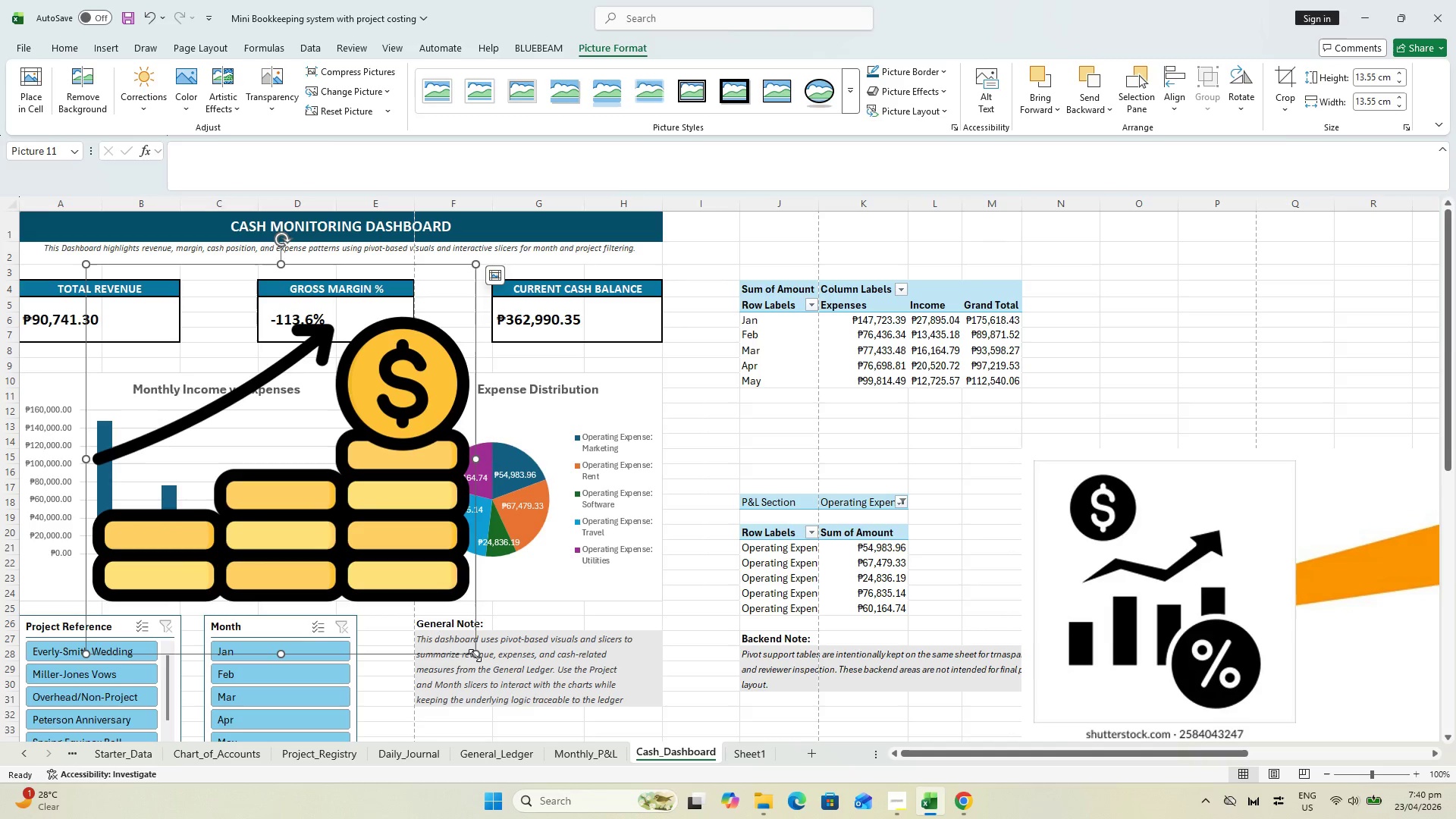 
left_click_drag(start_coordinate=[475, 654], to_coordinate=[225, 405])
 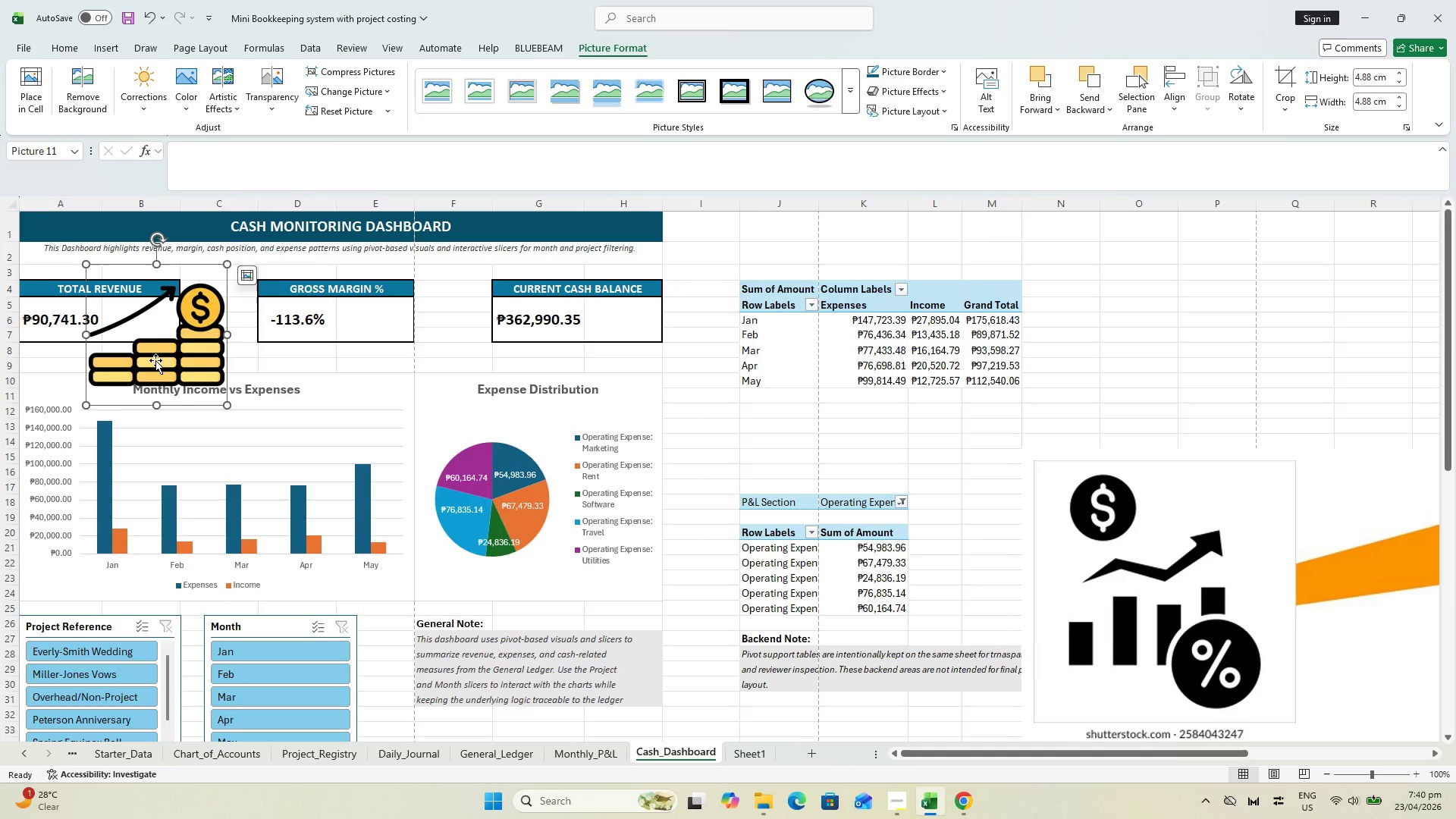 
left_click_drag(start_coordinate=[155, 360], to_coordinate=[190, 409])
 